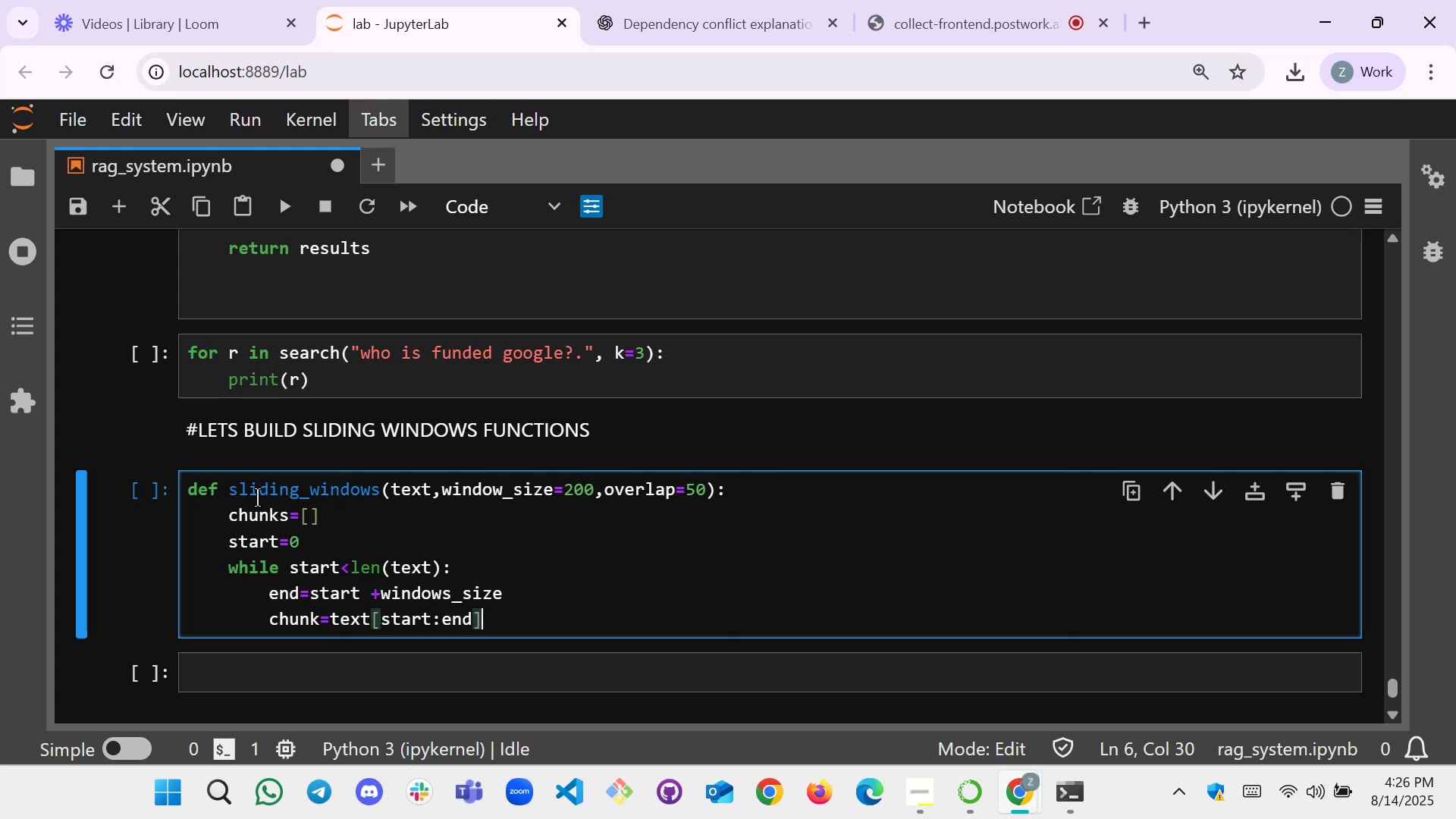 
type(.strip())
 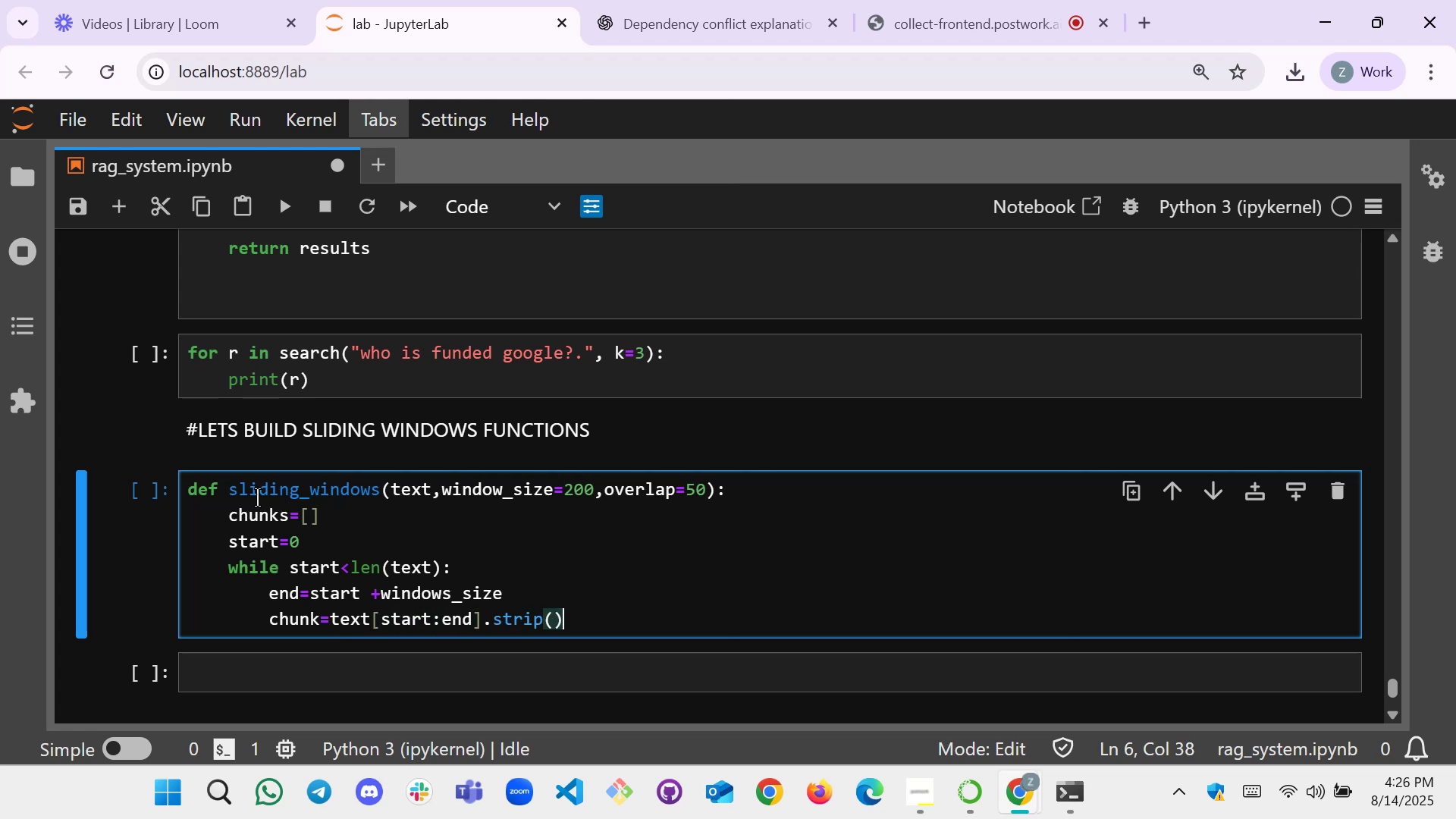 
key(Enter)
 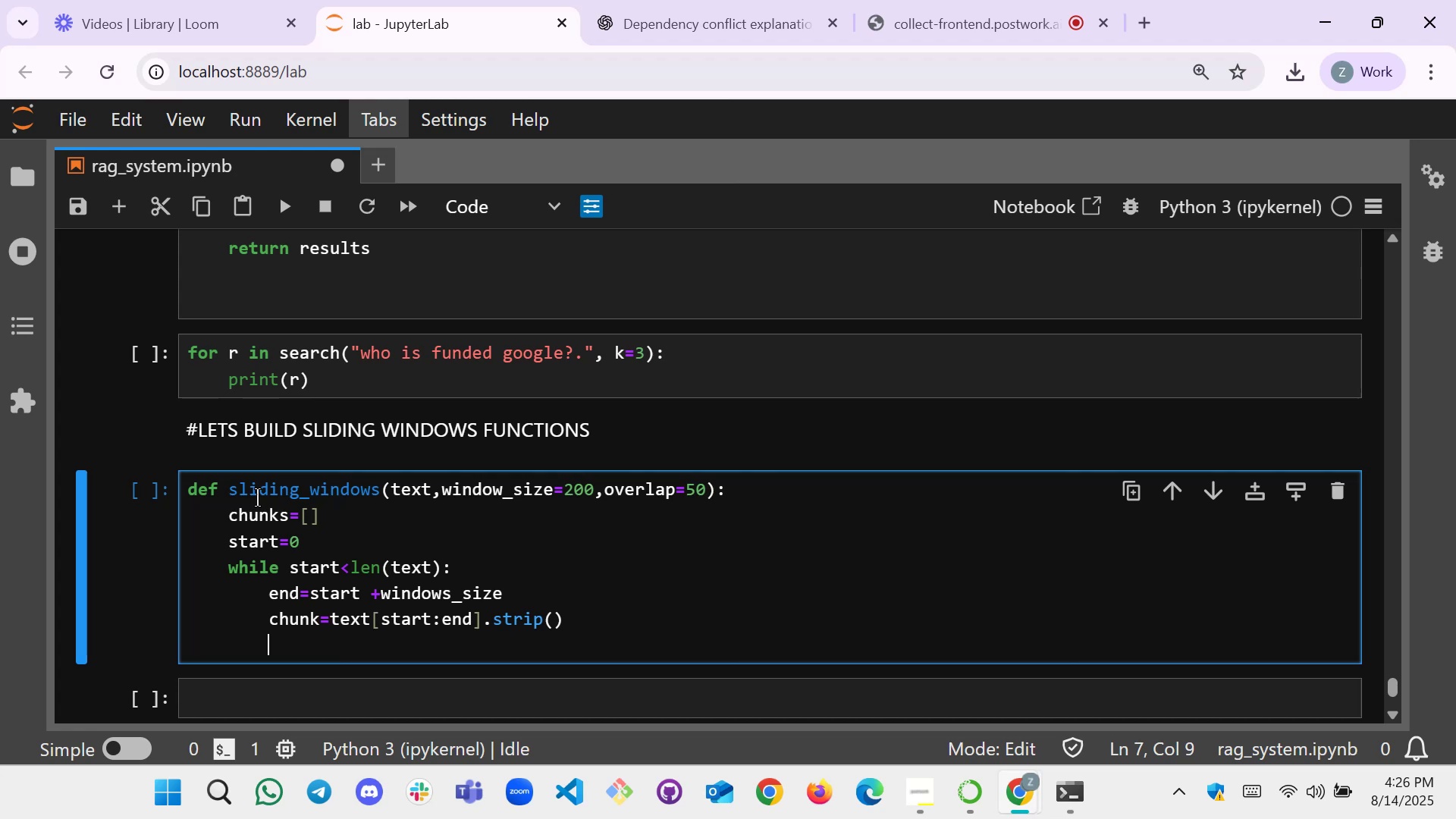 
type(if)
key(Backspace)
key(Backspace)
type(if chunk:)
 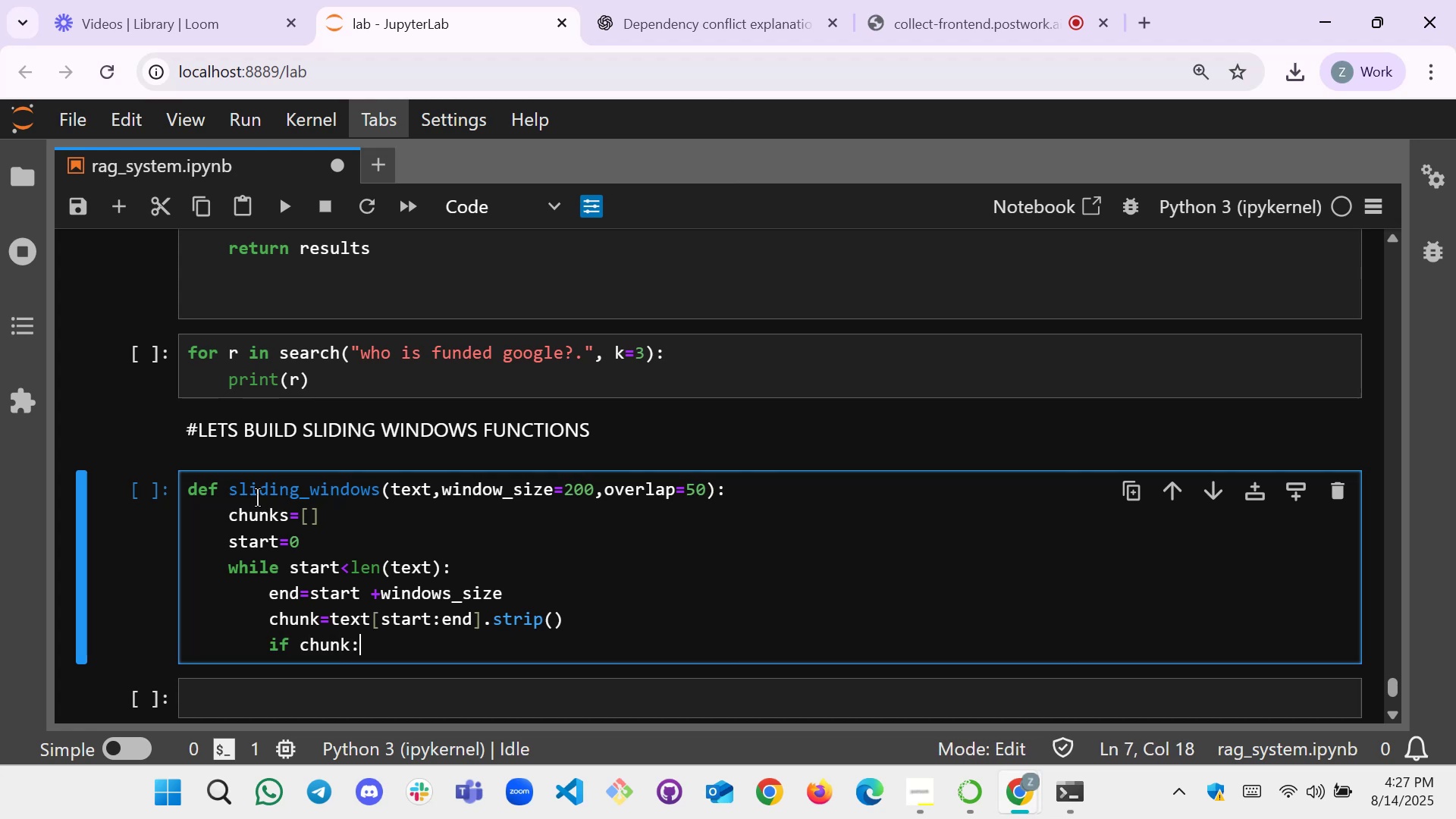 
key(Enter)
 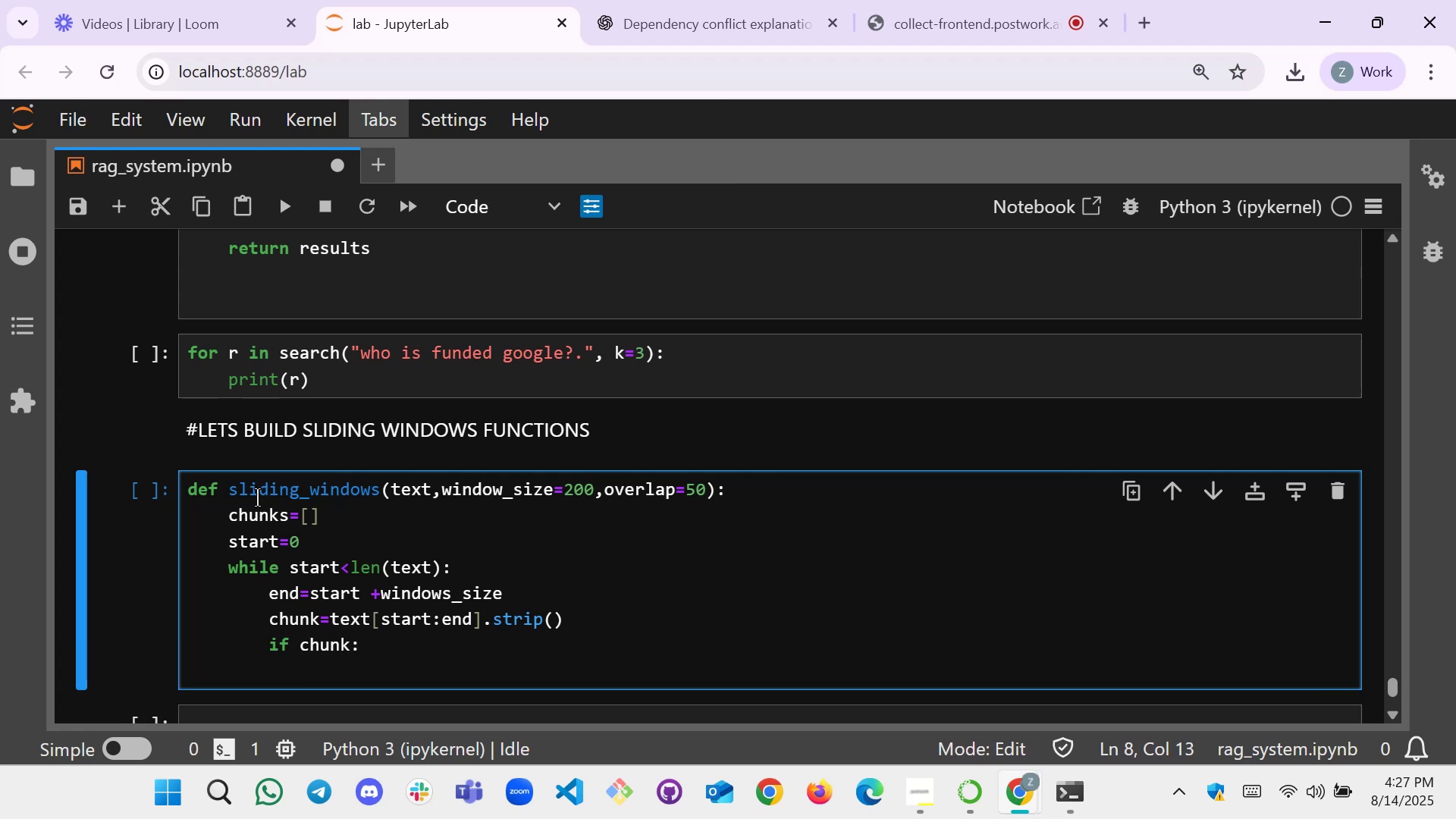 
type(chukn)
key(Backspace)
key(Backspace)
type(nks.append())
 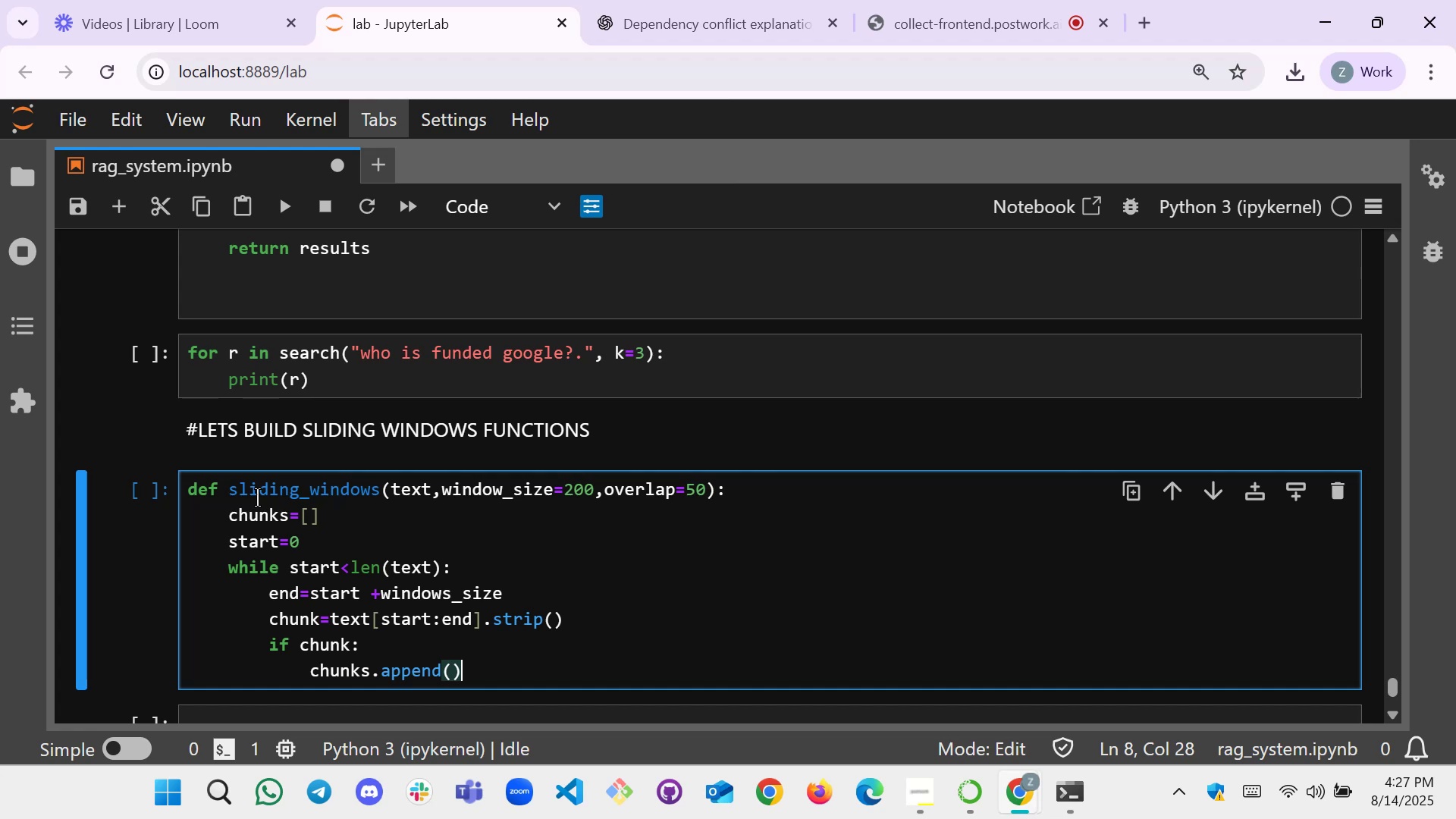 
key(ArrowLeft)
 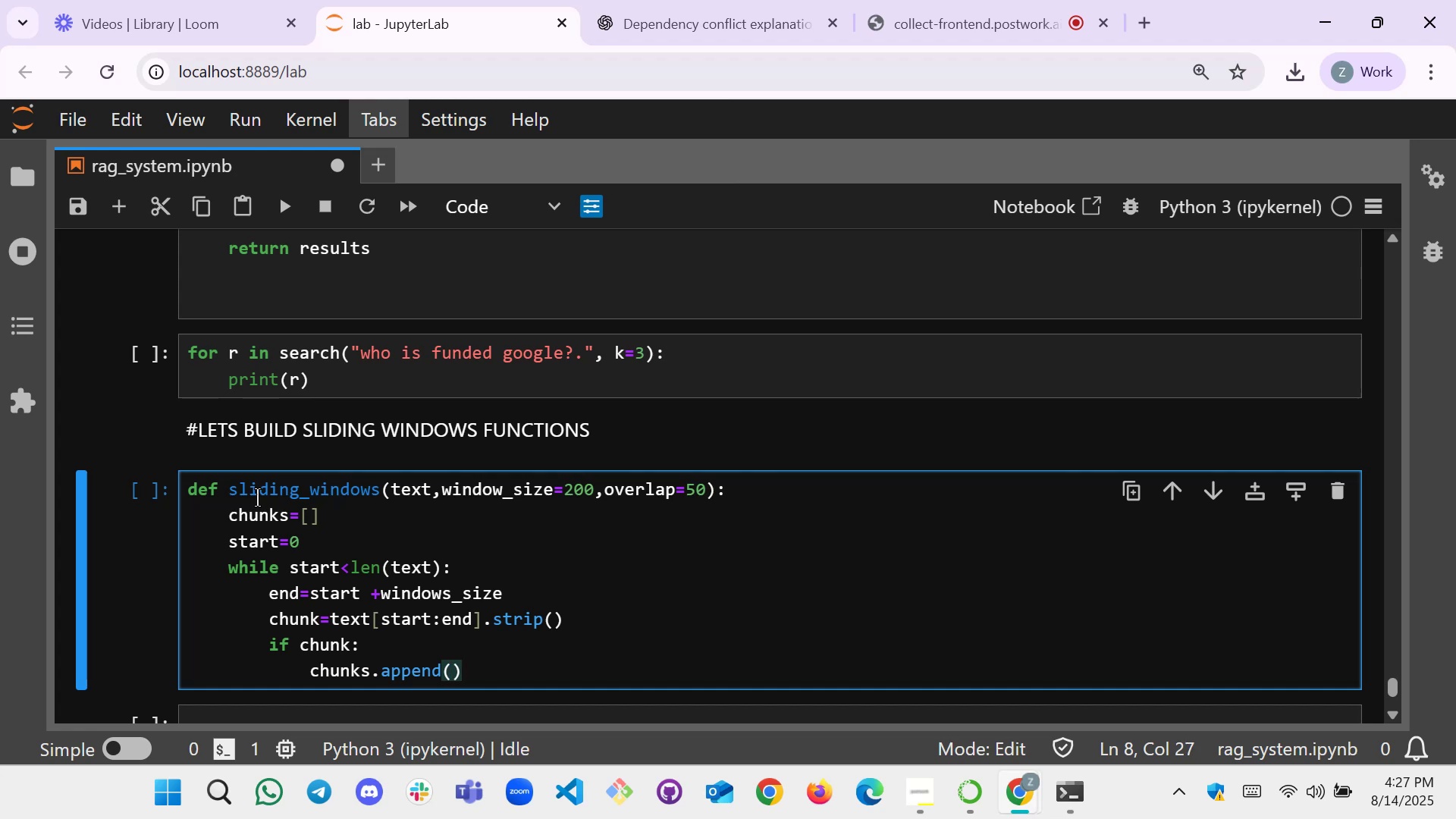 
type(chunk[End])
 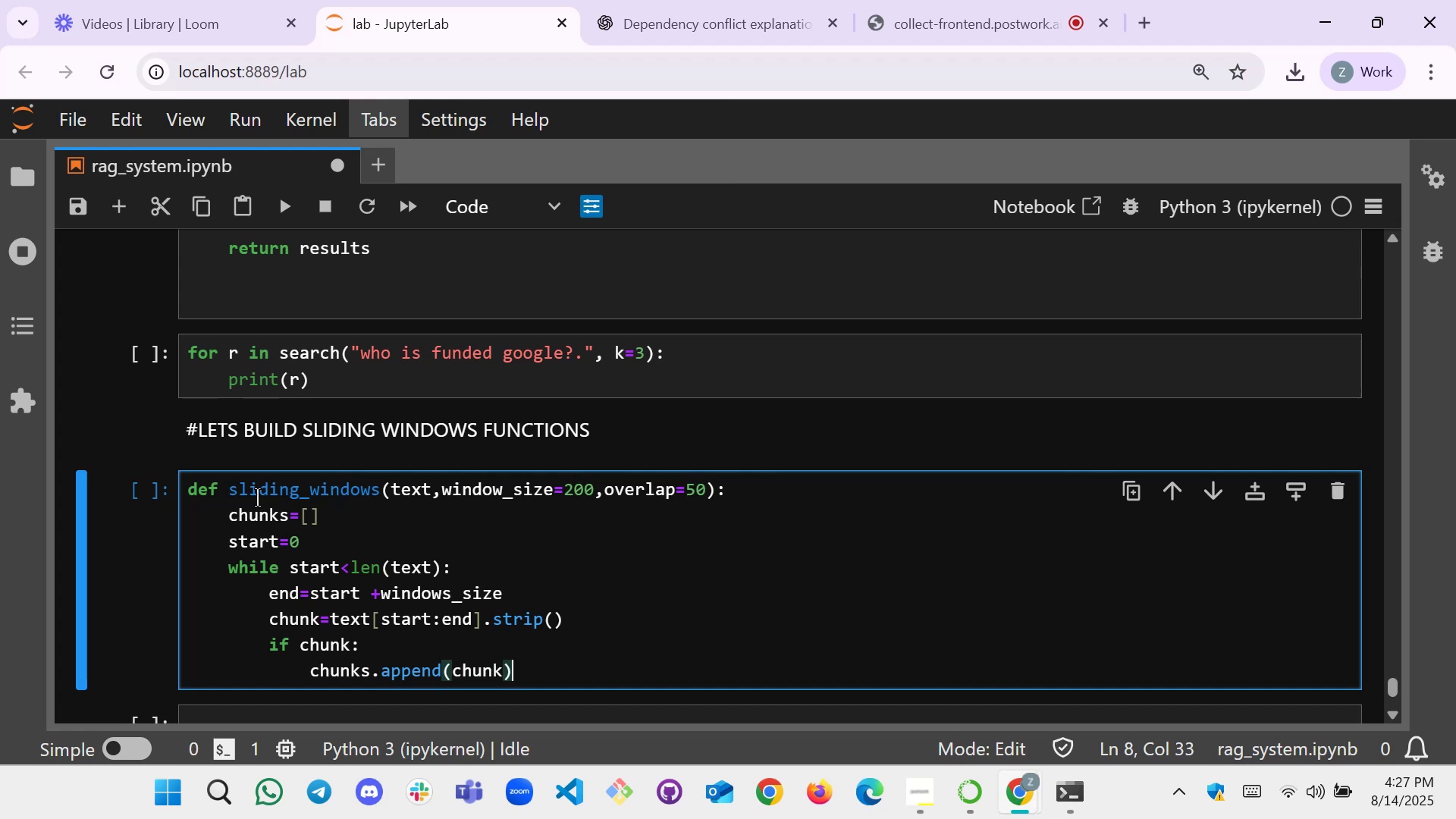 
key(Enter)
 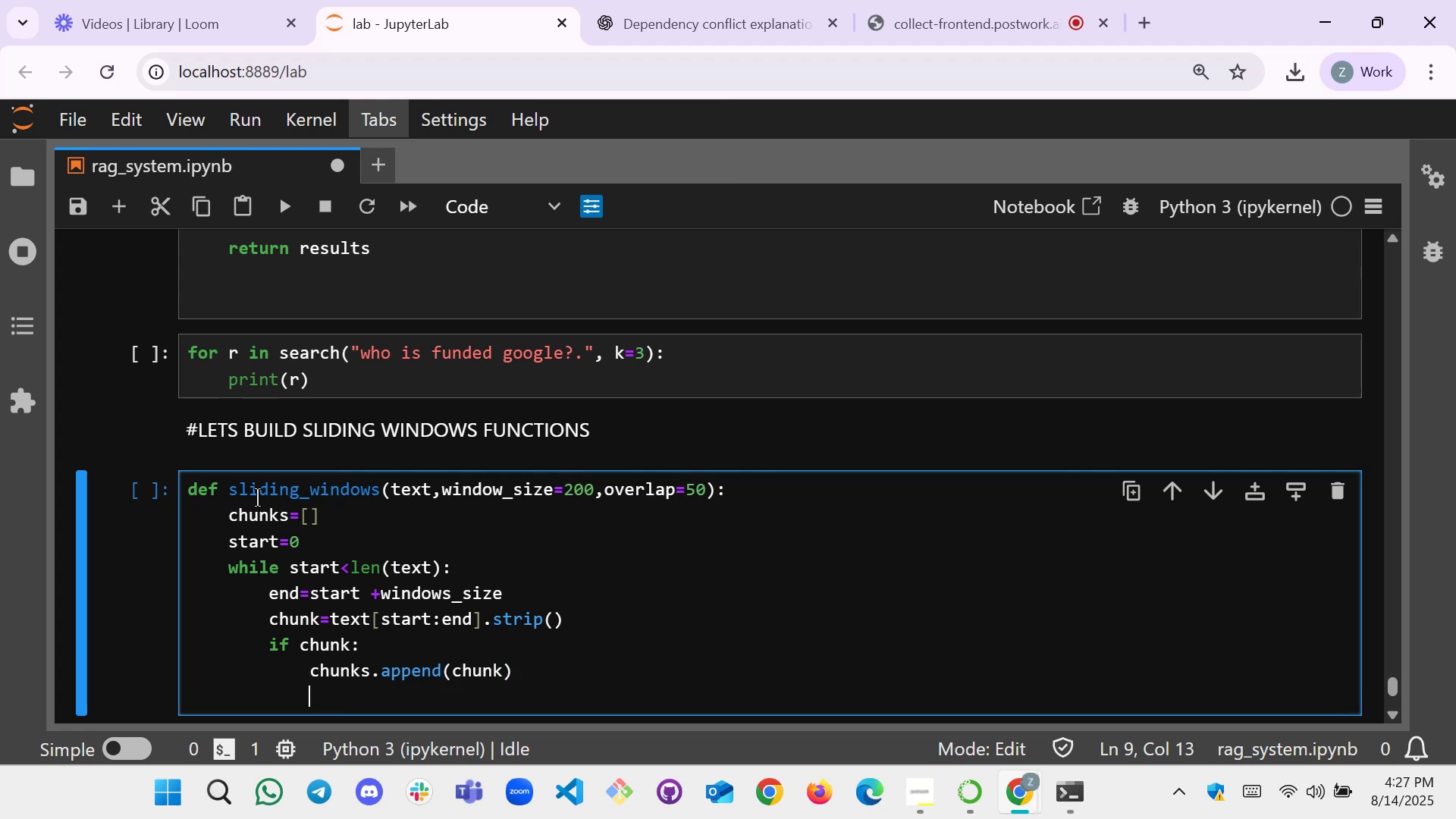 
type(str)
key(Backspace)
type(art+=windows+s)
key(Backspace)
key(Backspace)
type(+)
key(Backspace)
type(_i)
key(Backspace)
type(size+)
key(Backspace)
type(-overlap)
 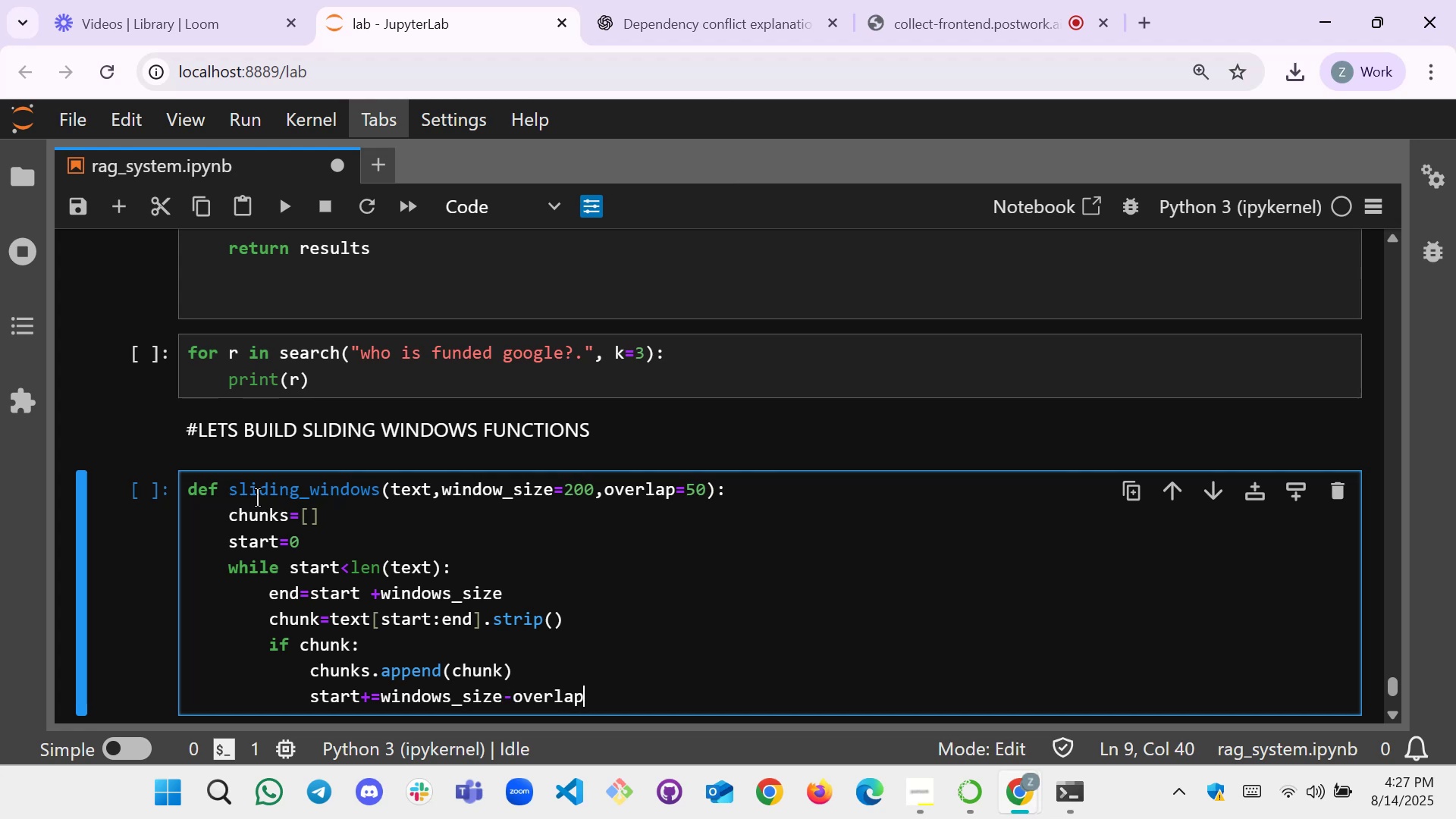 
key(Enter)
 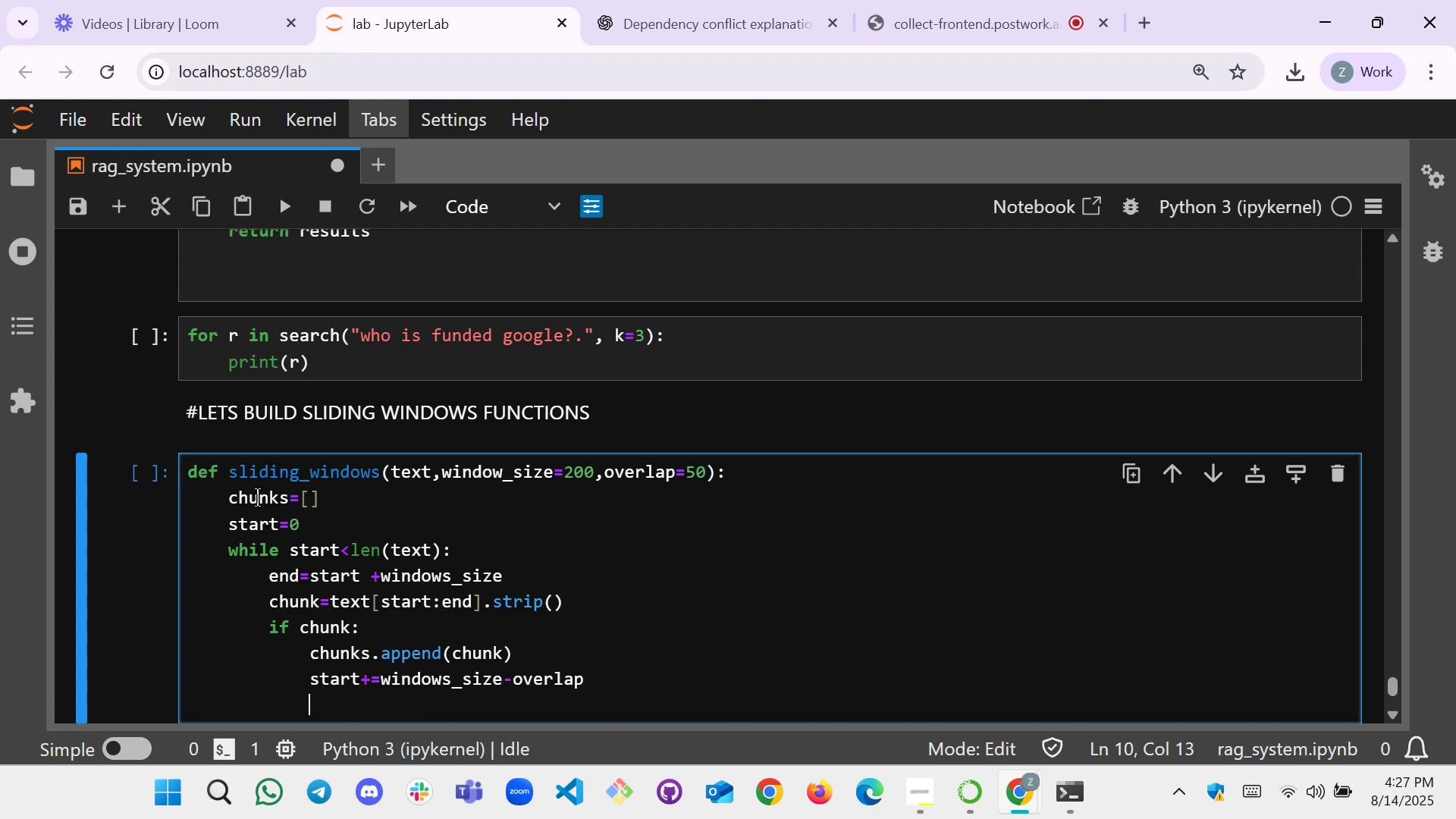 
wait(9.92)
 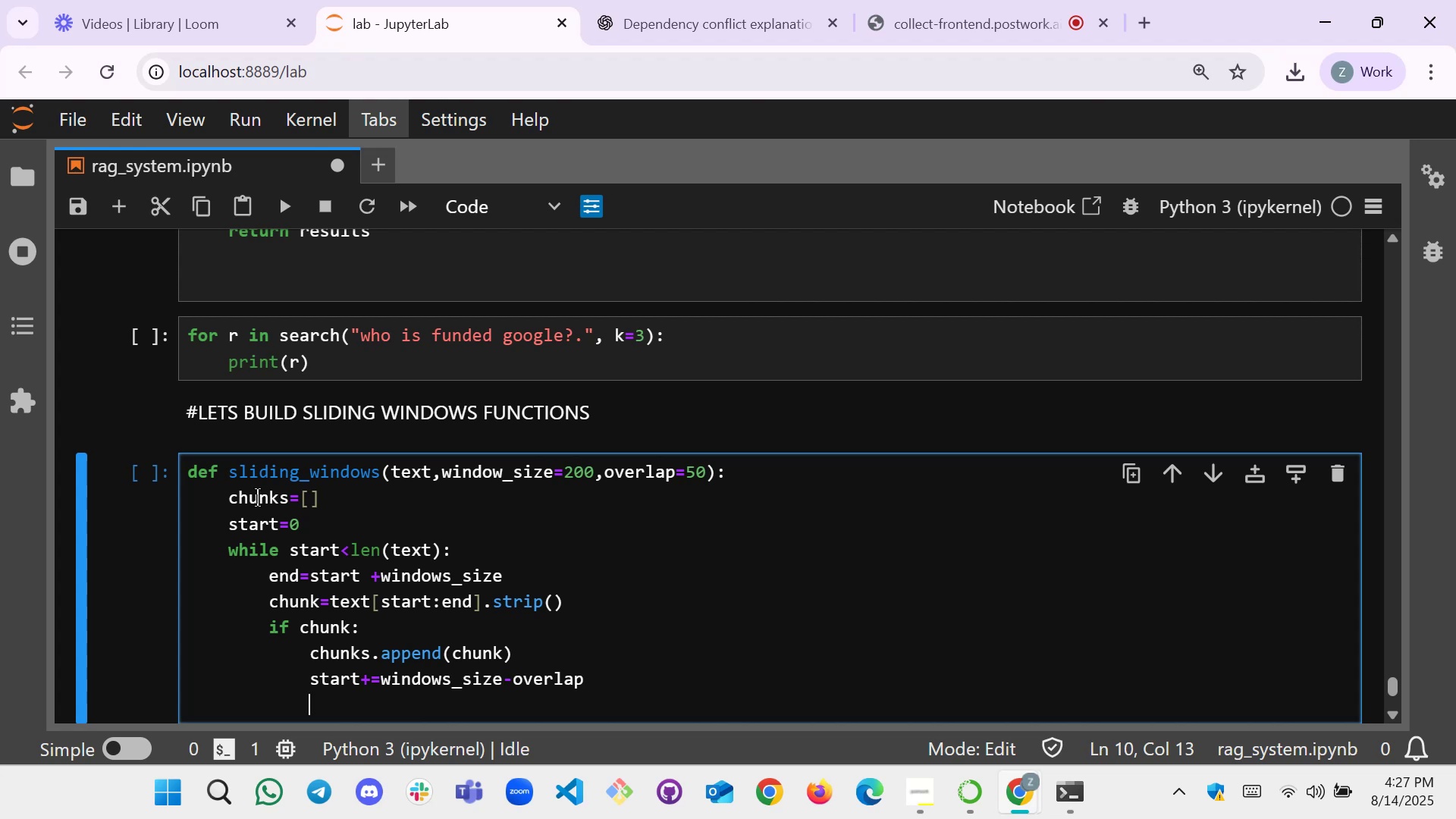 
key(Backspace)
key(Backspace)
type(reutnr)
key(Backspace)
key(Backspace)
key(Backspace)
key(Backspace)
type(tru)
key(Backspace)
key(Backspace)
type(urn)
 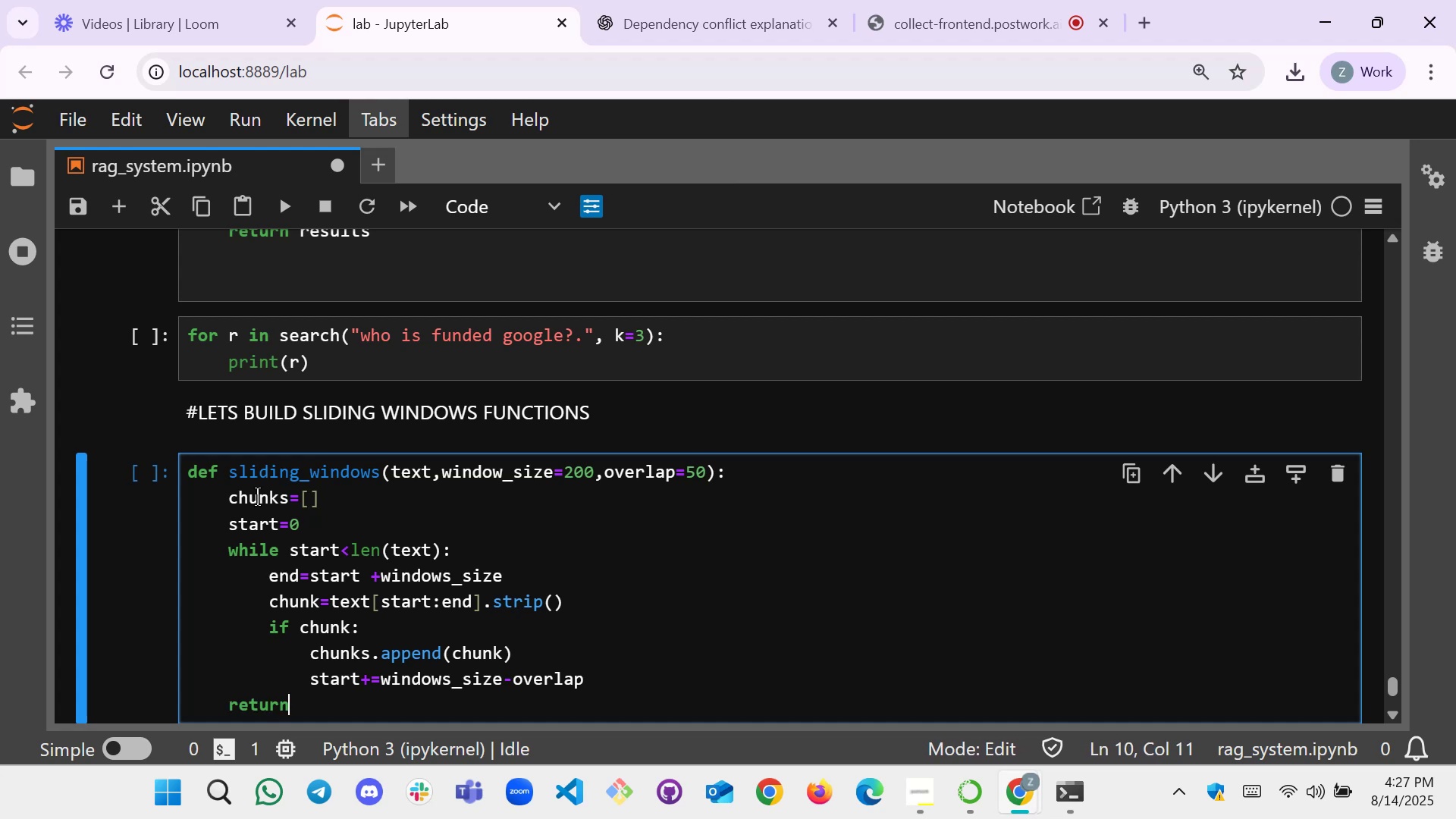 
scroll: coordinate [393, 465], scroll_direction: down, amount: 2.0
 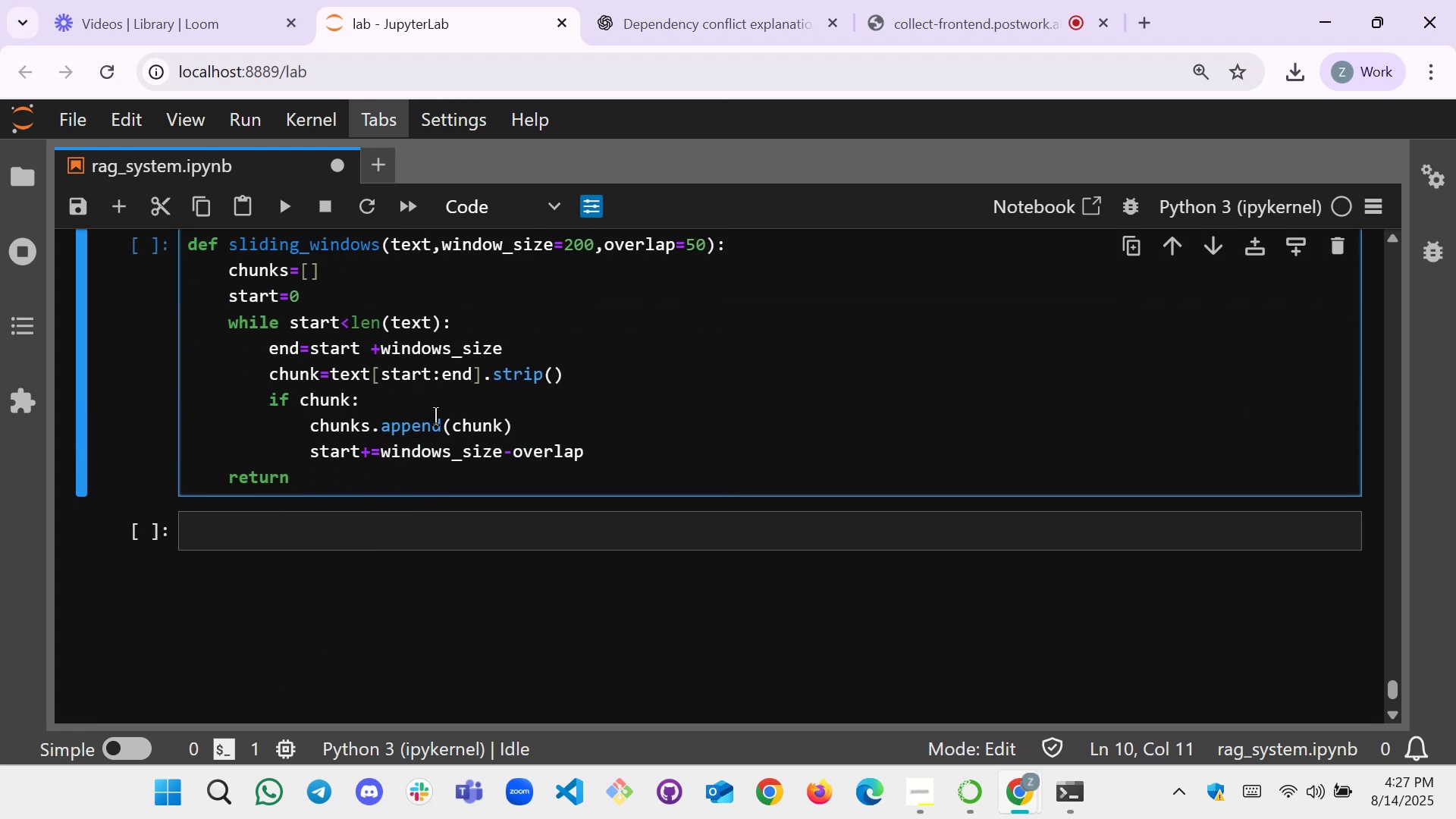 
scroll: coordinate [391, 468], scroll_direction: up, amount: 1.0
 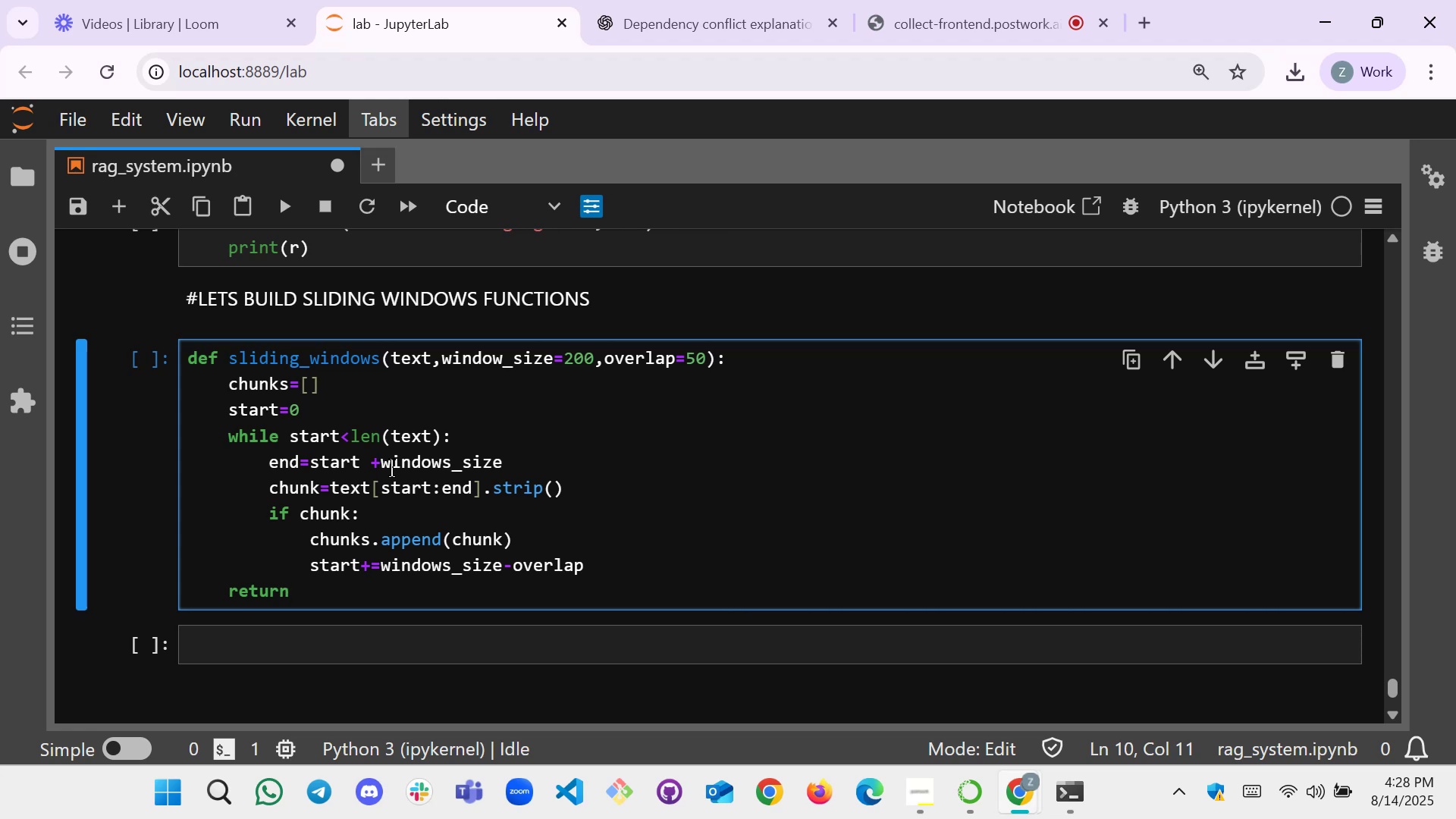 
wait(12.22)
 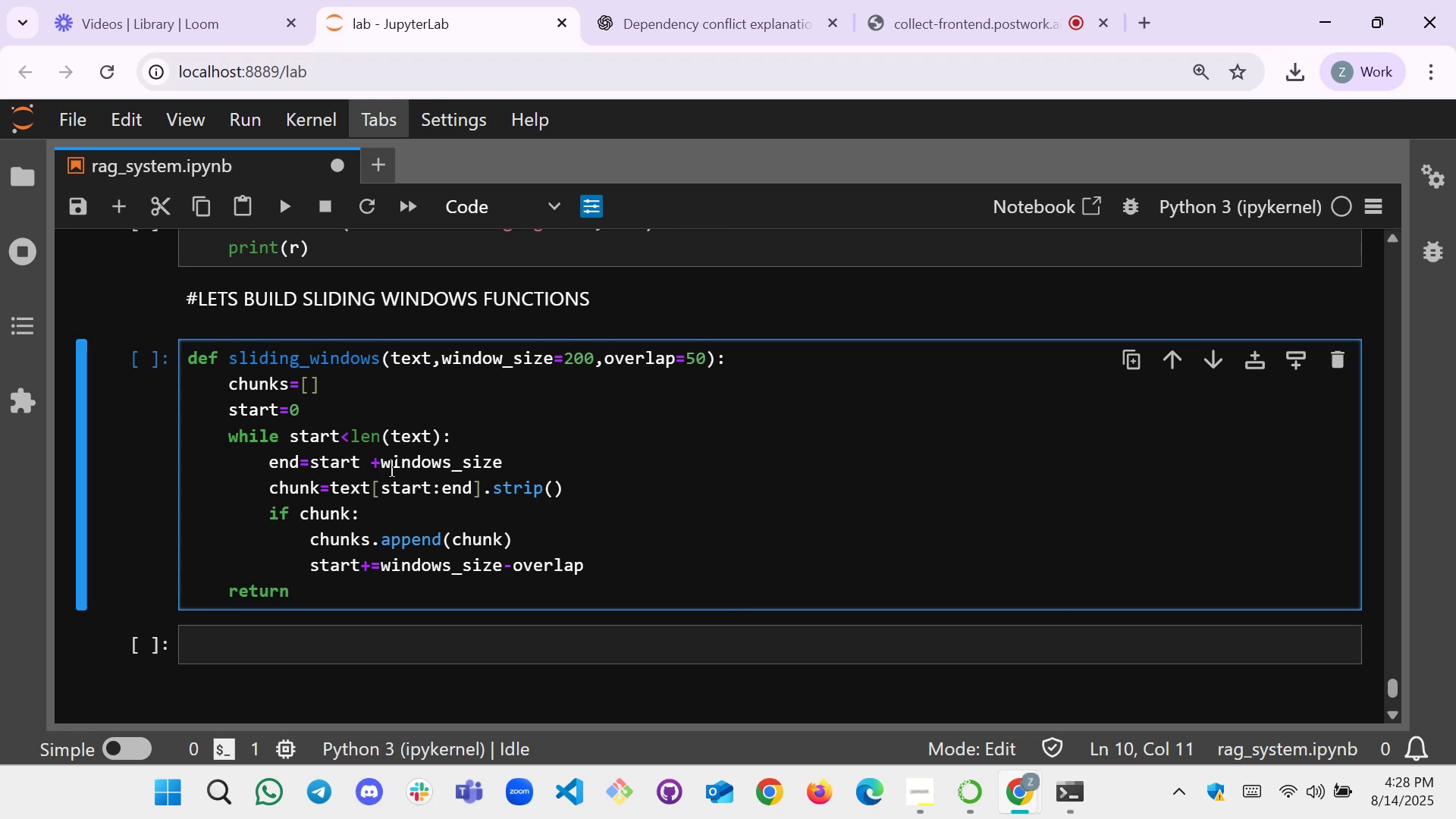 
scroll: coordinate [302, 419], scroll_direction: up, amount: 12.0
 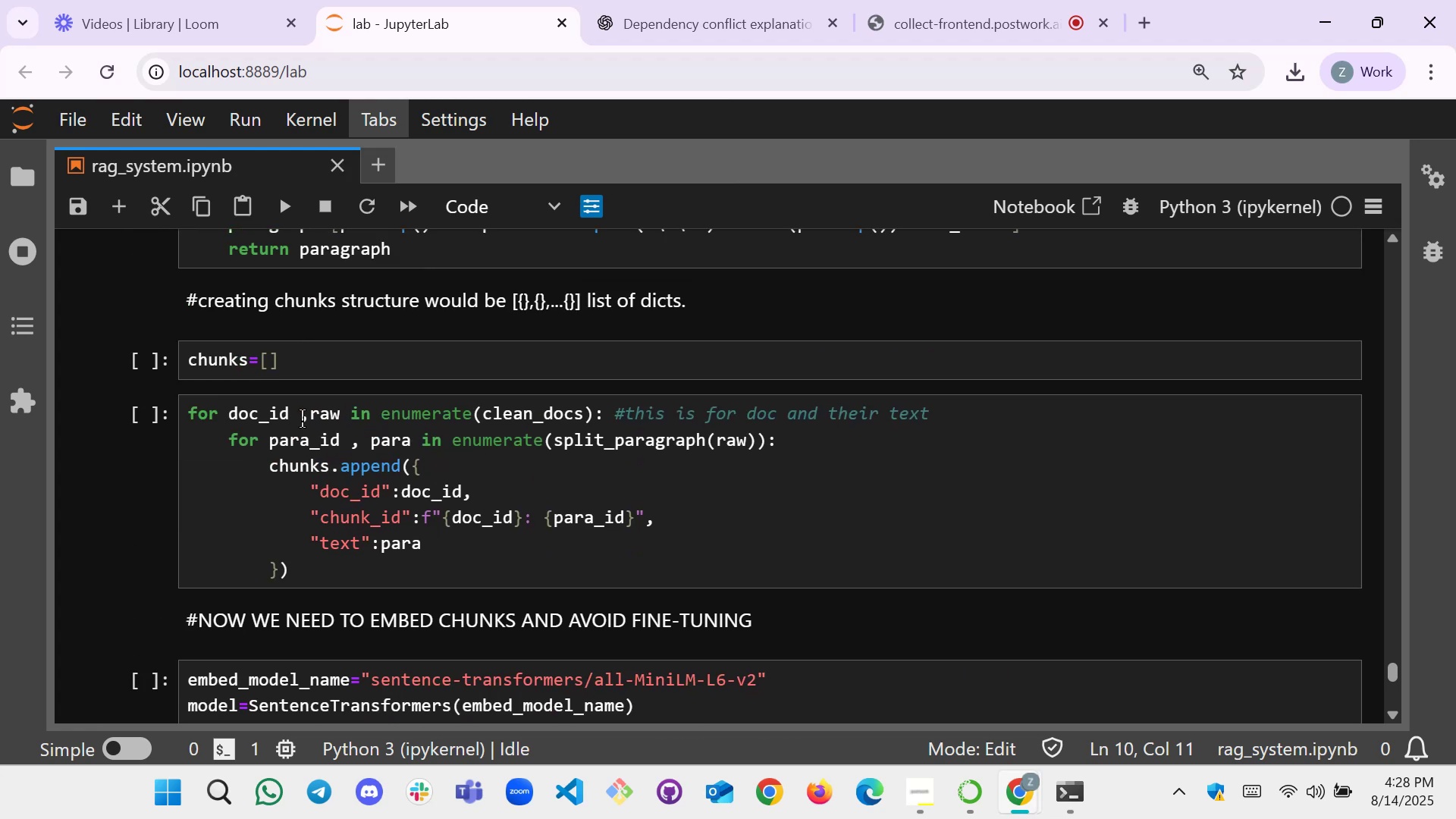 
scroll: coordinate [303, 419], scroll_direction: none, amount: 0.0
 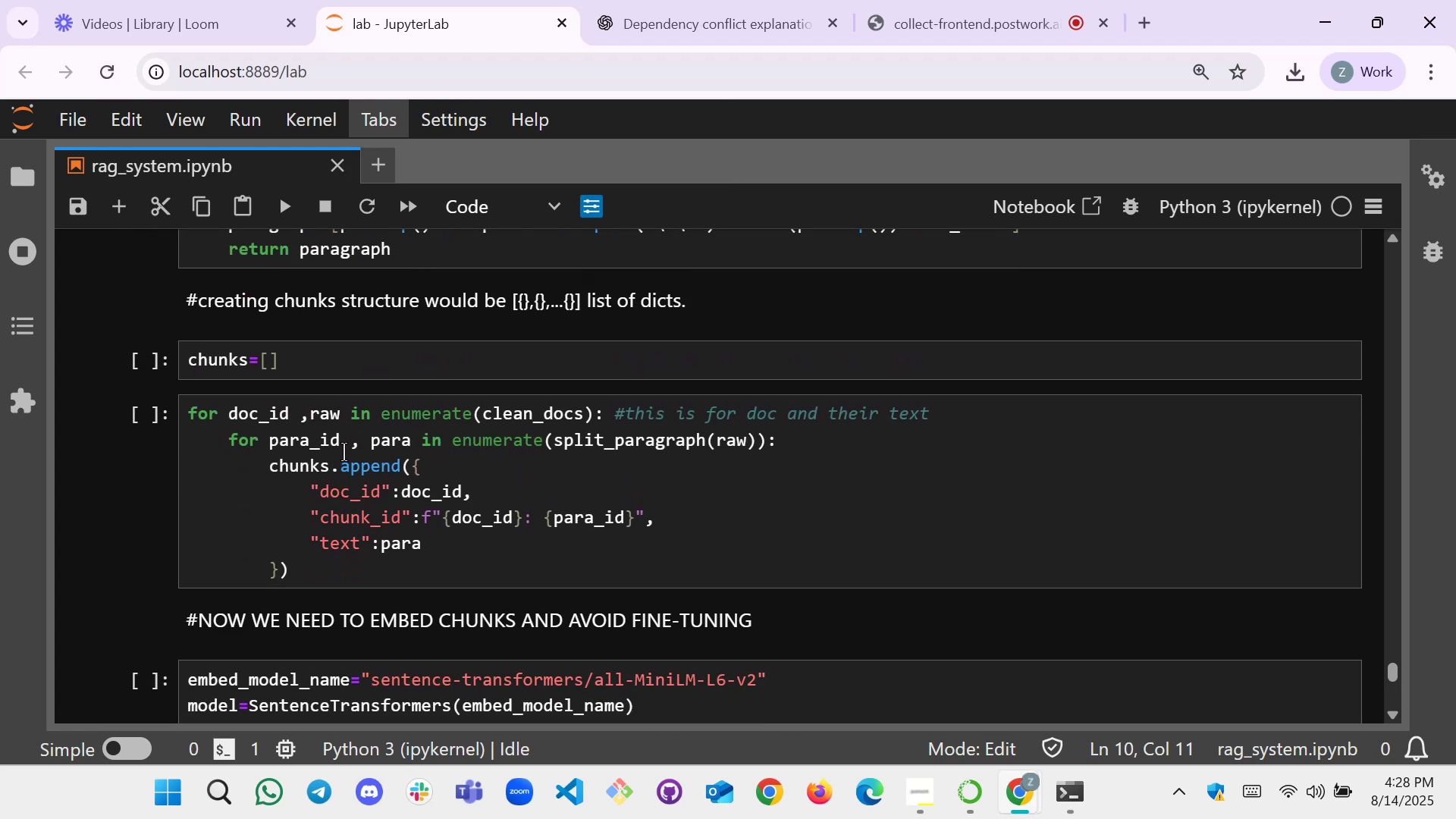 
scroll: coordinate [261, 381], scroll_direction: up, amount: 1.0
 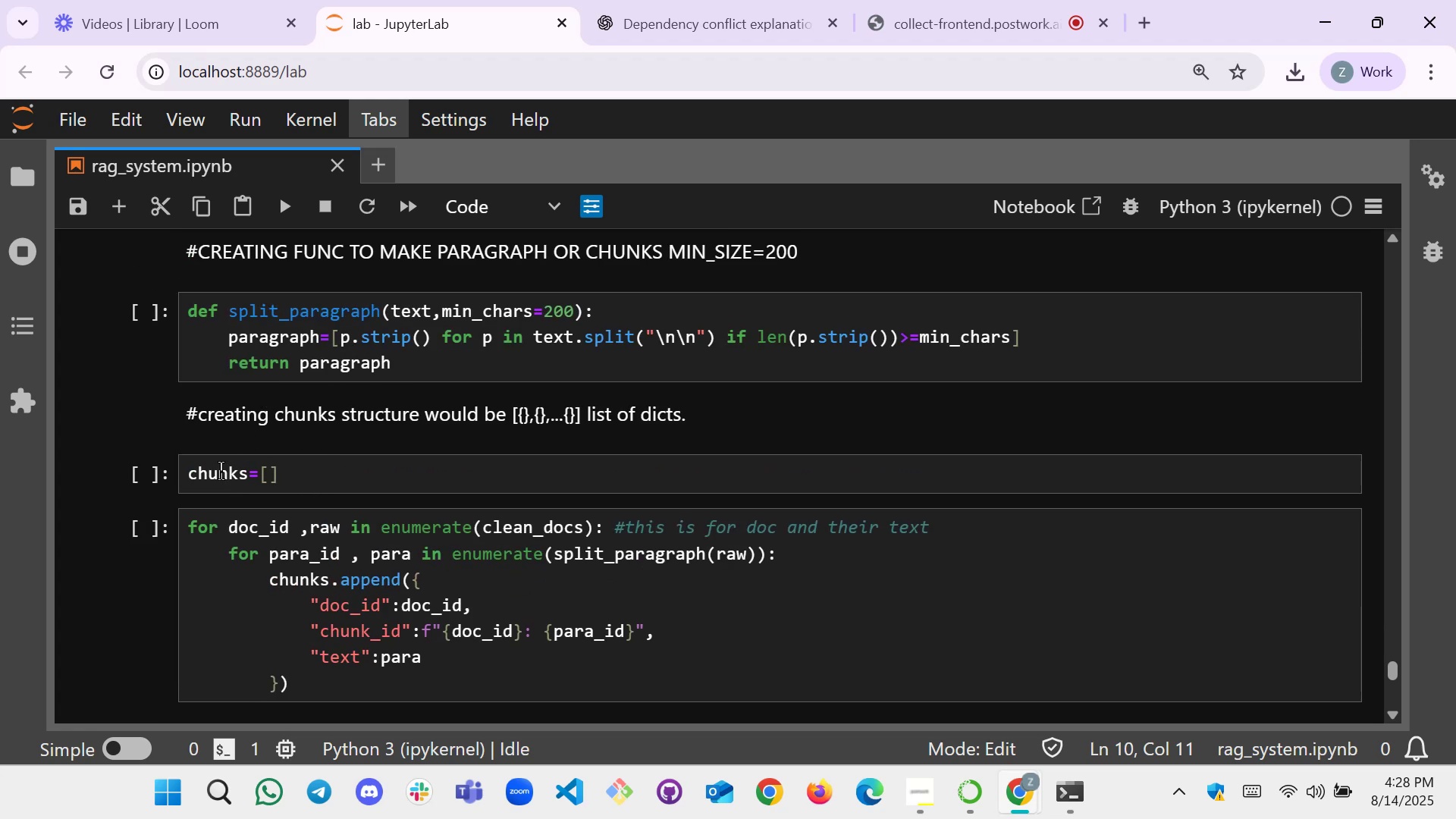 
left_click([188, 478])
 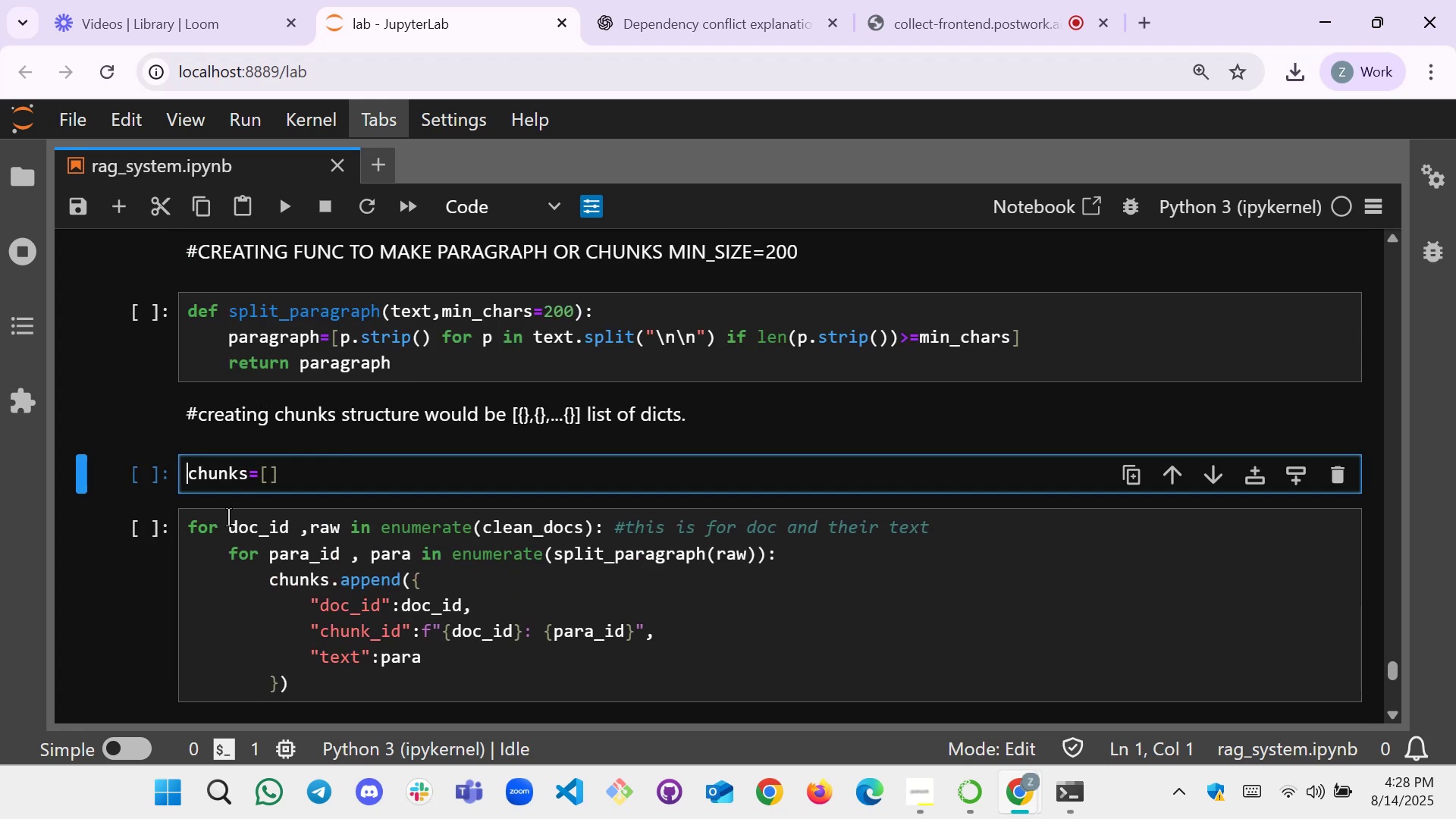 
type(paragrp)
key(Backspace)
type(p)
key(Backspace)
type(aph_)
 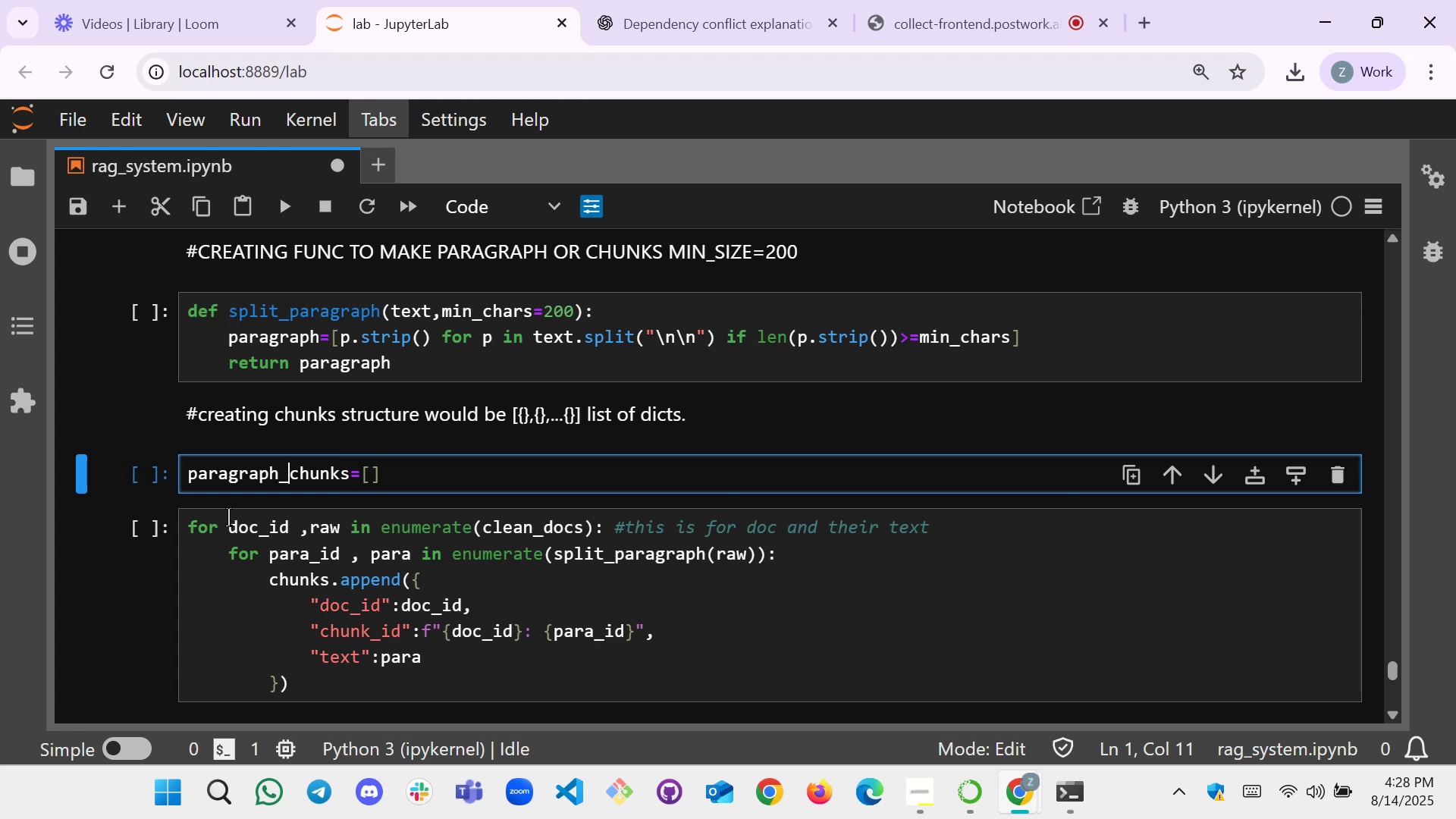 
key(Backspace)
key(Backspace)
key(Backspace)
key(Backspace)
key(Backspace)
key(Backspace)
key(Backspace)
key(Backspace)
key(Backspace)
key(Backspace)
type(paragraph_)
 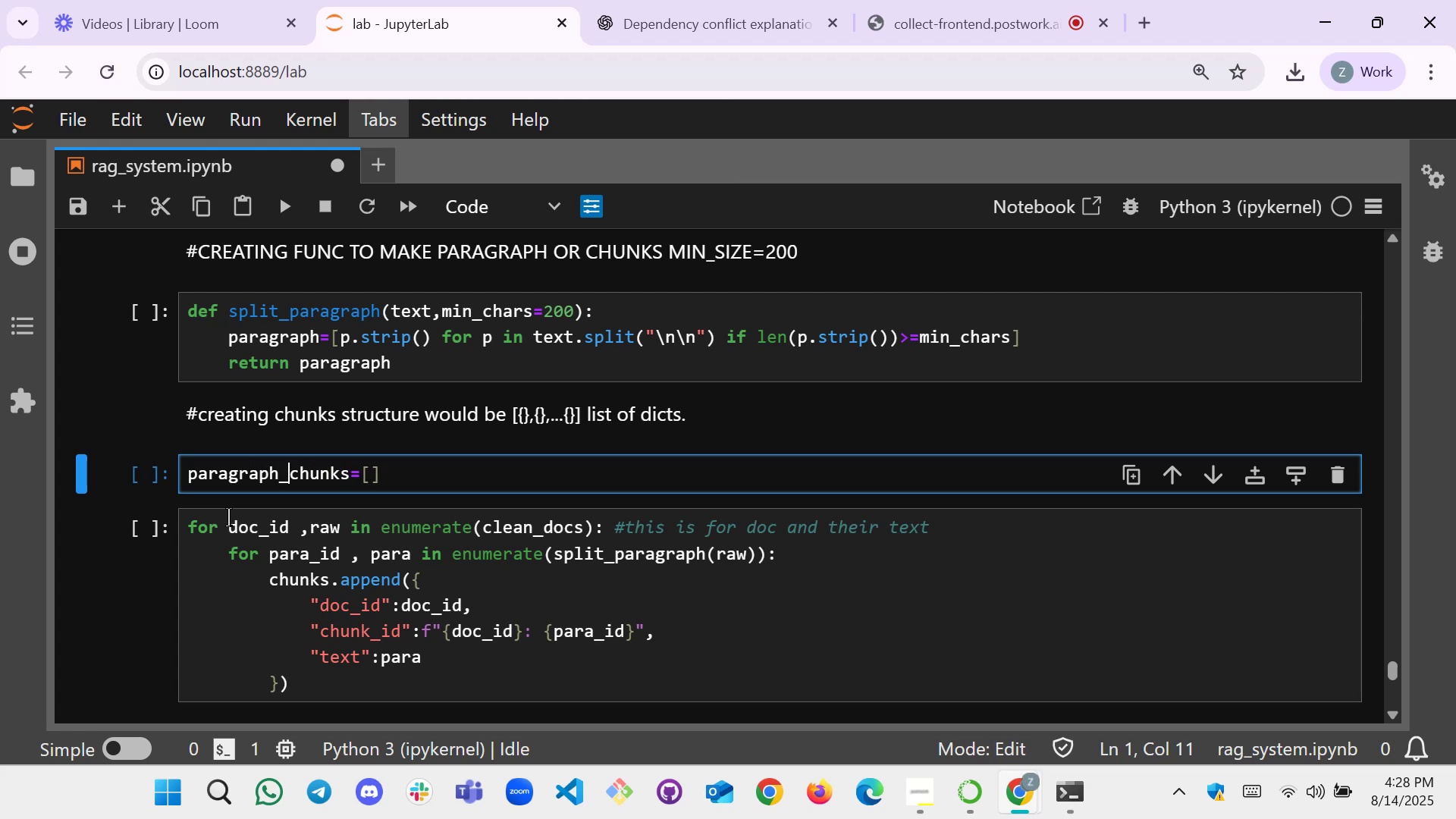 
scroll: coordinate [227, 374], scroll_direction: down, amount: 1.0
 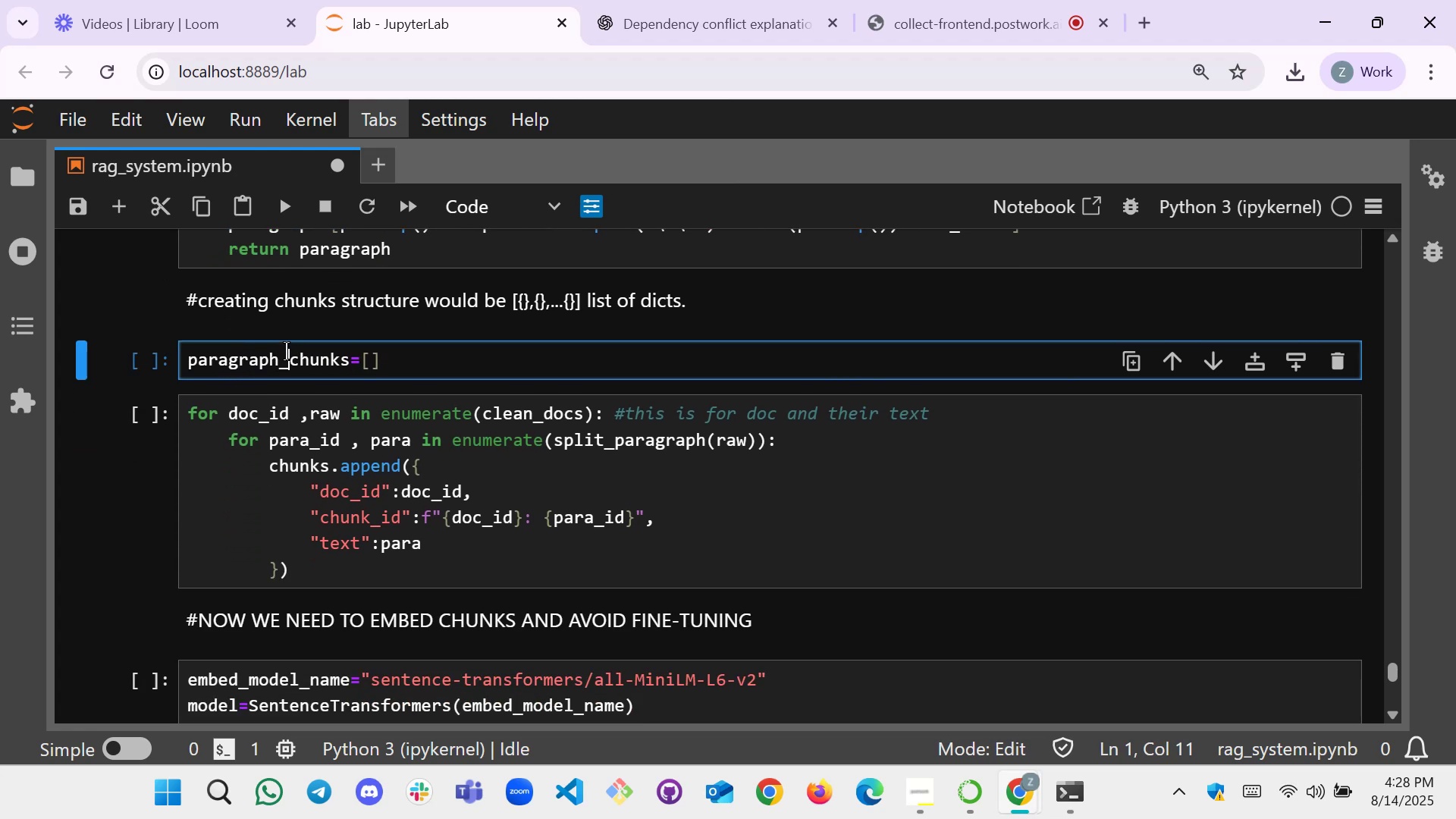 
wait(8.47)
 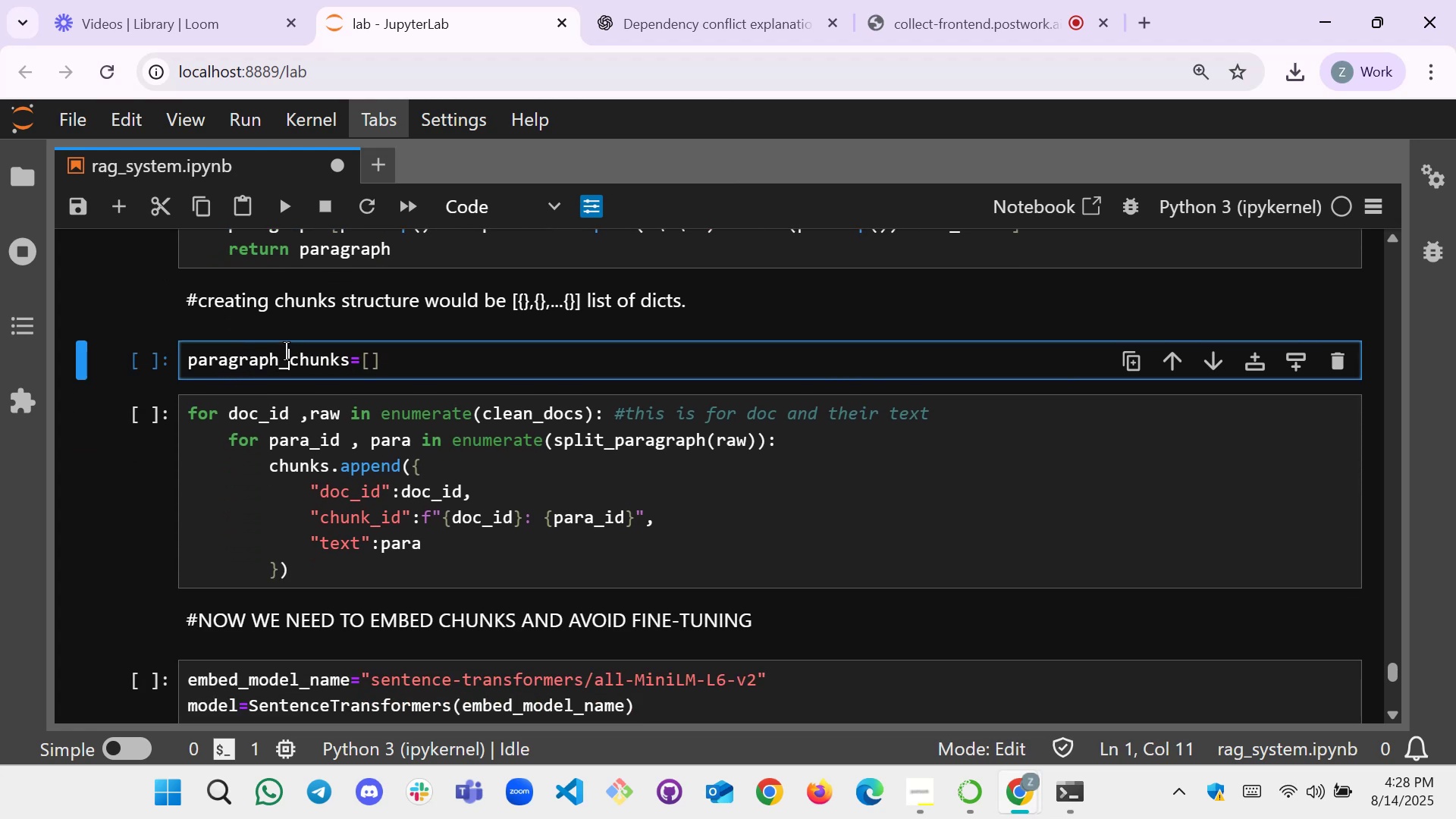 
scroll: coordinate [410, 398], scroll_direction: down, amount: 1.0
 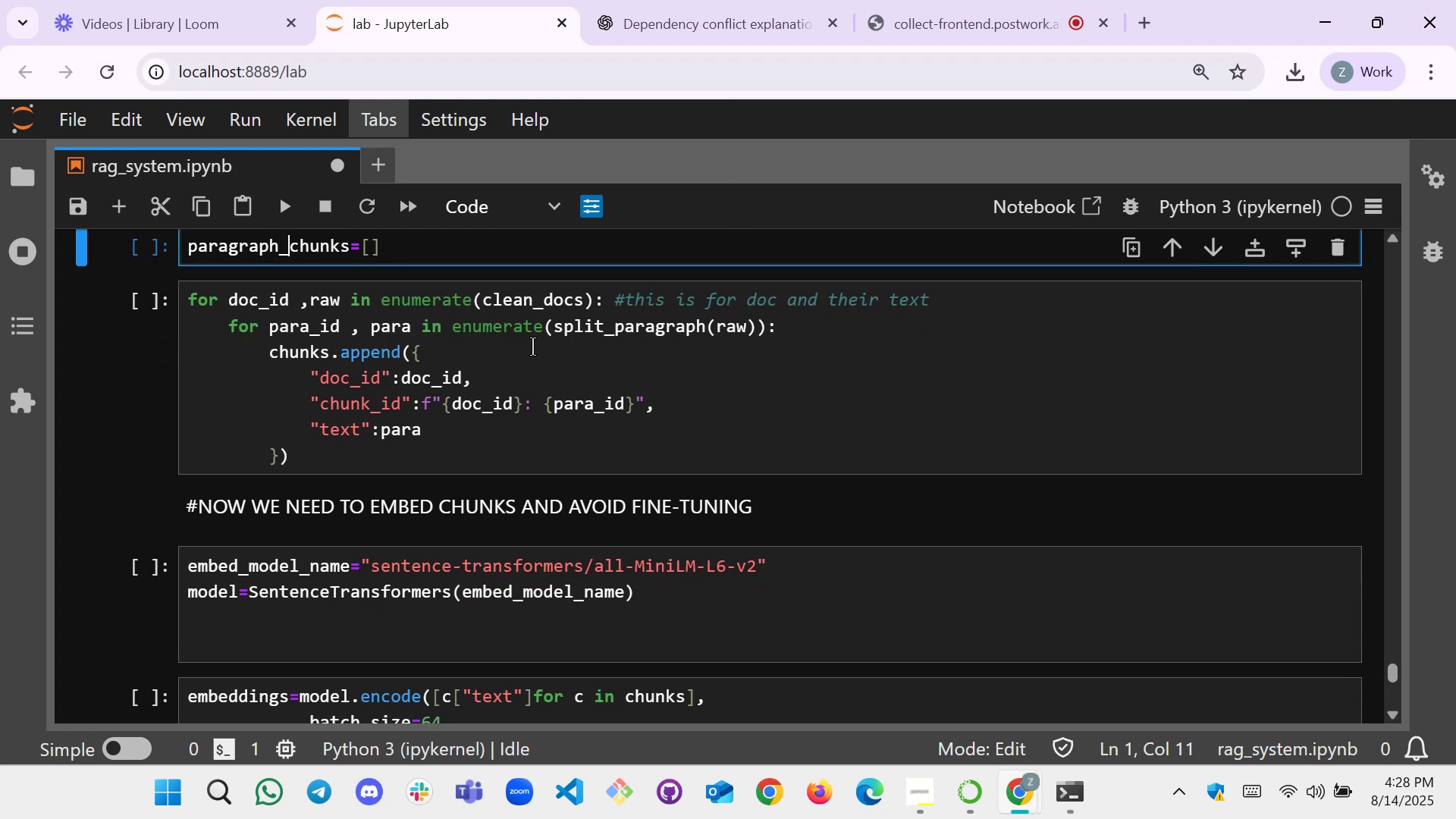 
scroll: coordinate [353, 347], scroll_direction: up, amount: 2.0
 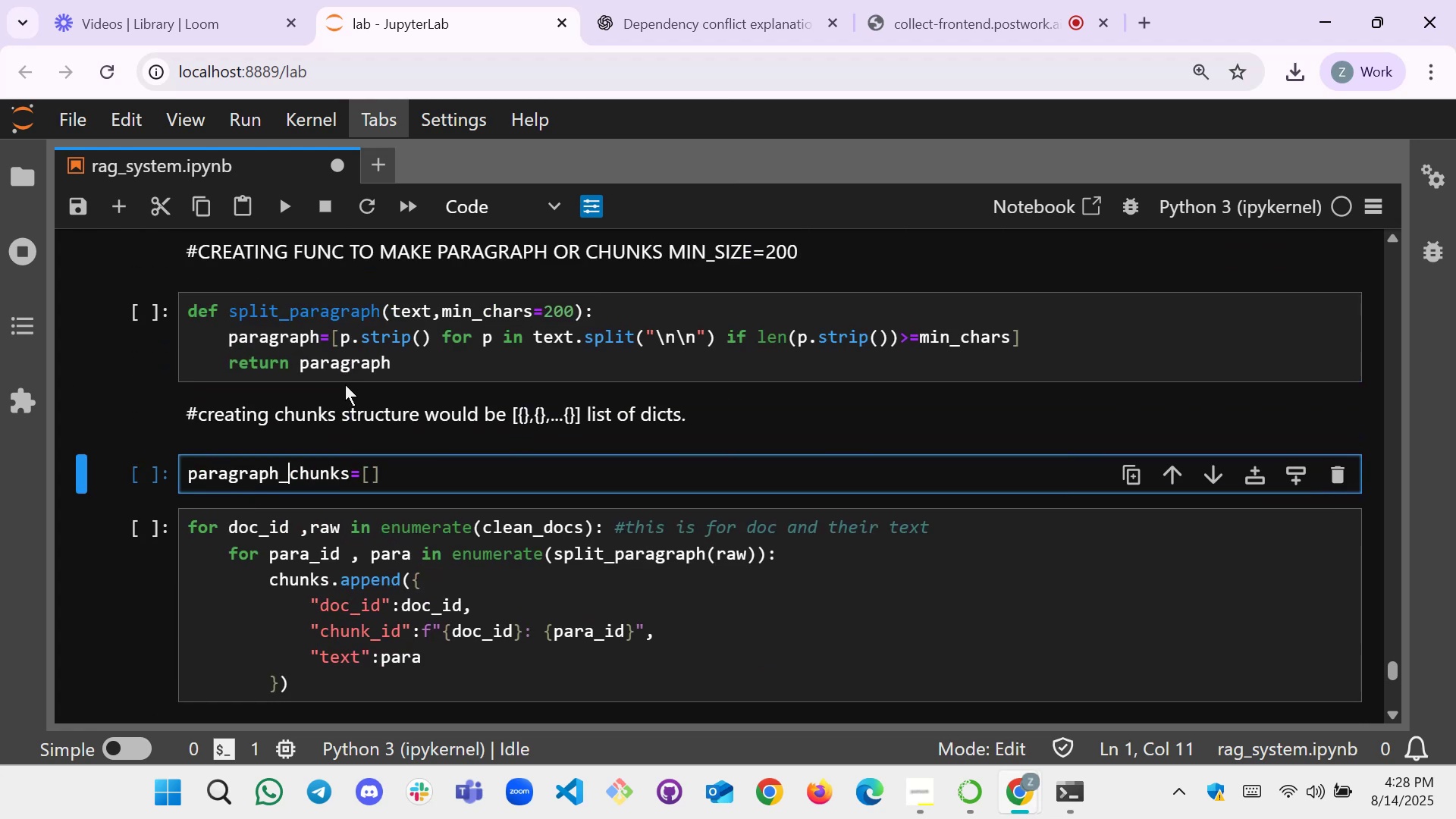 
scroll: coordinate [337, 386], scroll_direction: down, amount: 1.0
 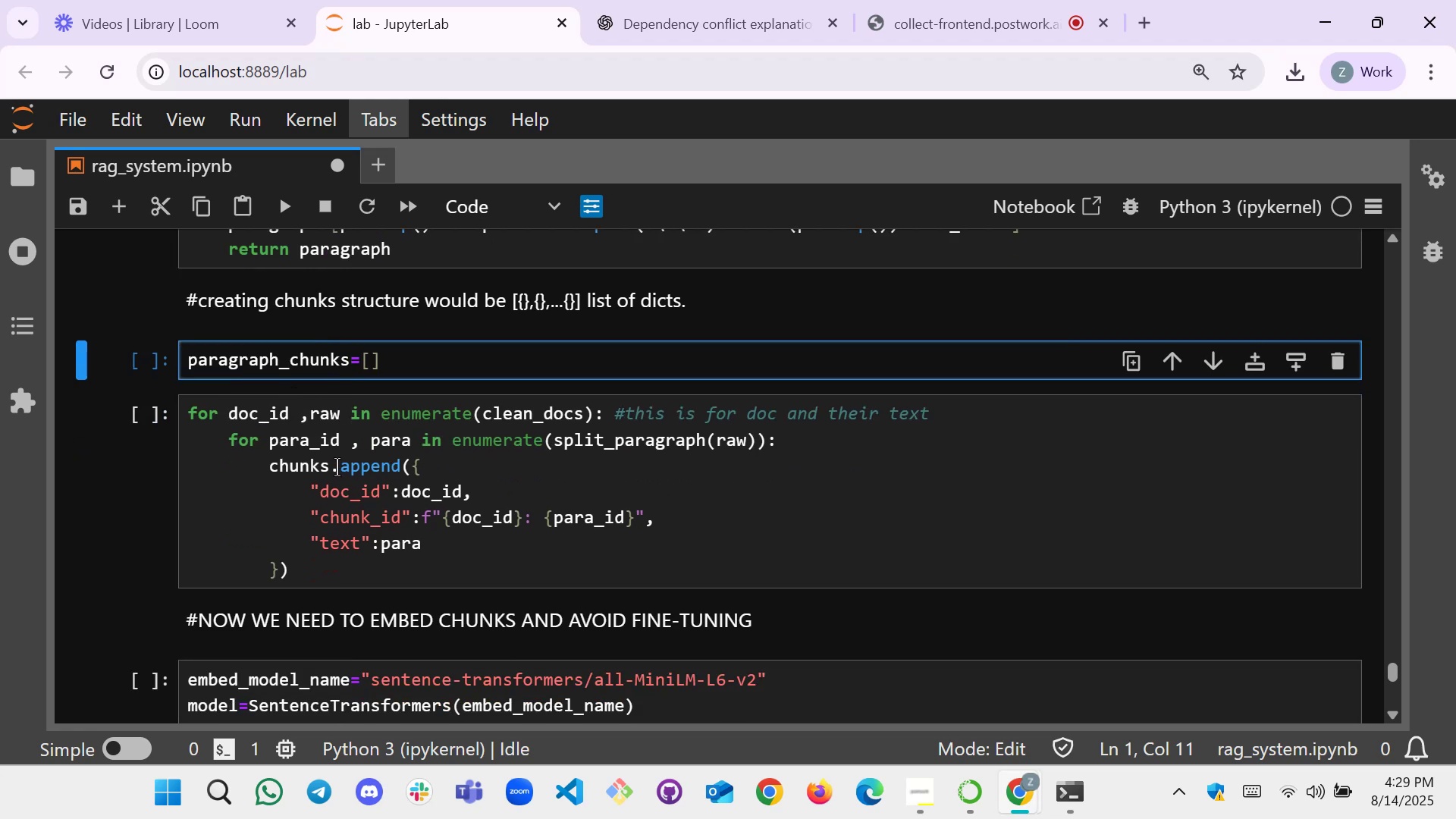 
wait(6.31)
 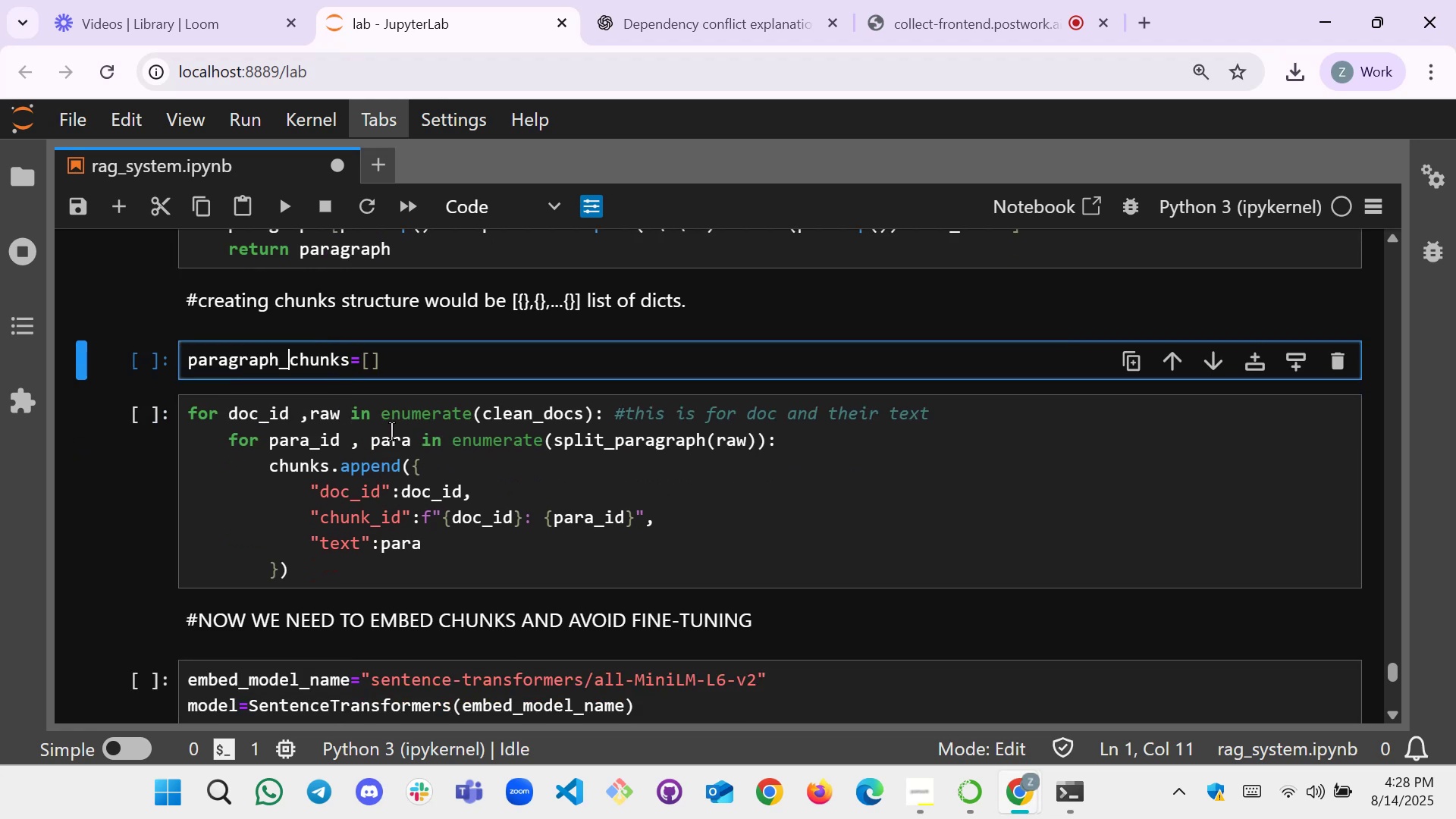 
left_click([271, 466])
 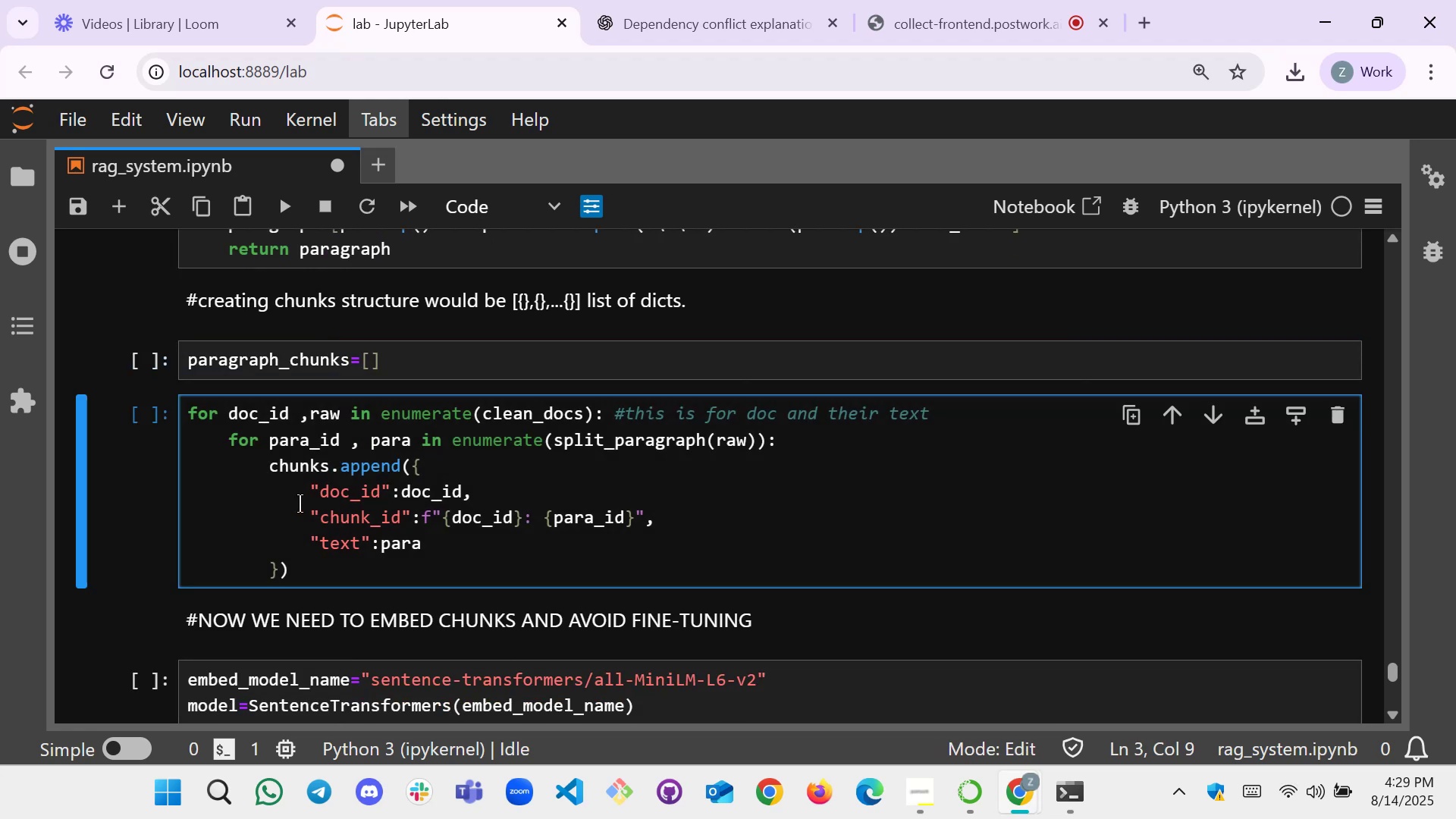 
type(paragraph+)
key(Backspace)
type(_)
 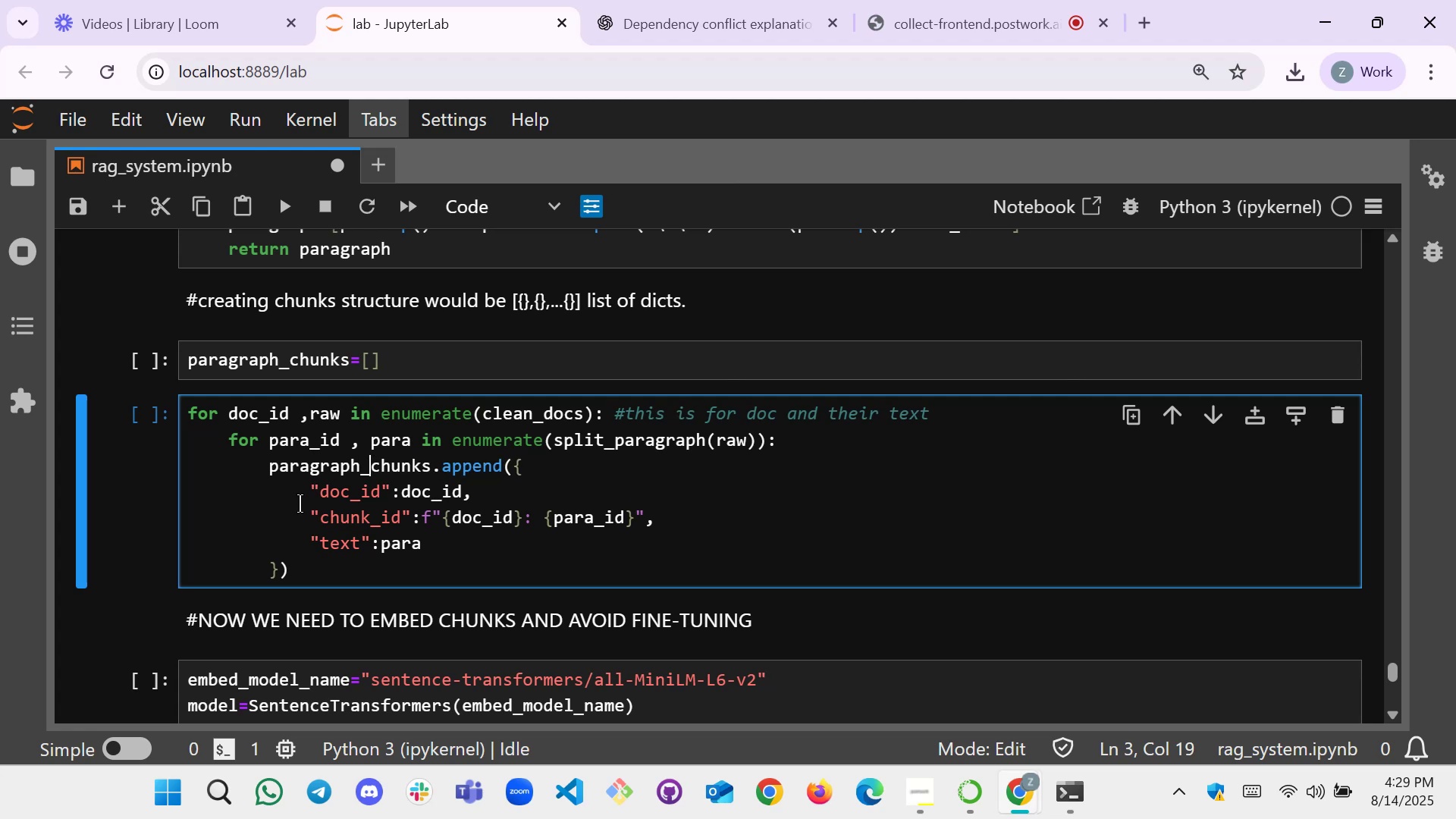 
scroll: coordinate [445, 394], scroll_direction: down, amount: 2.0
 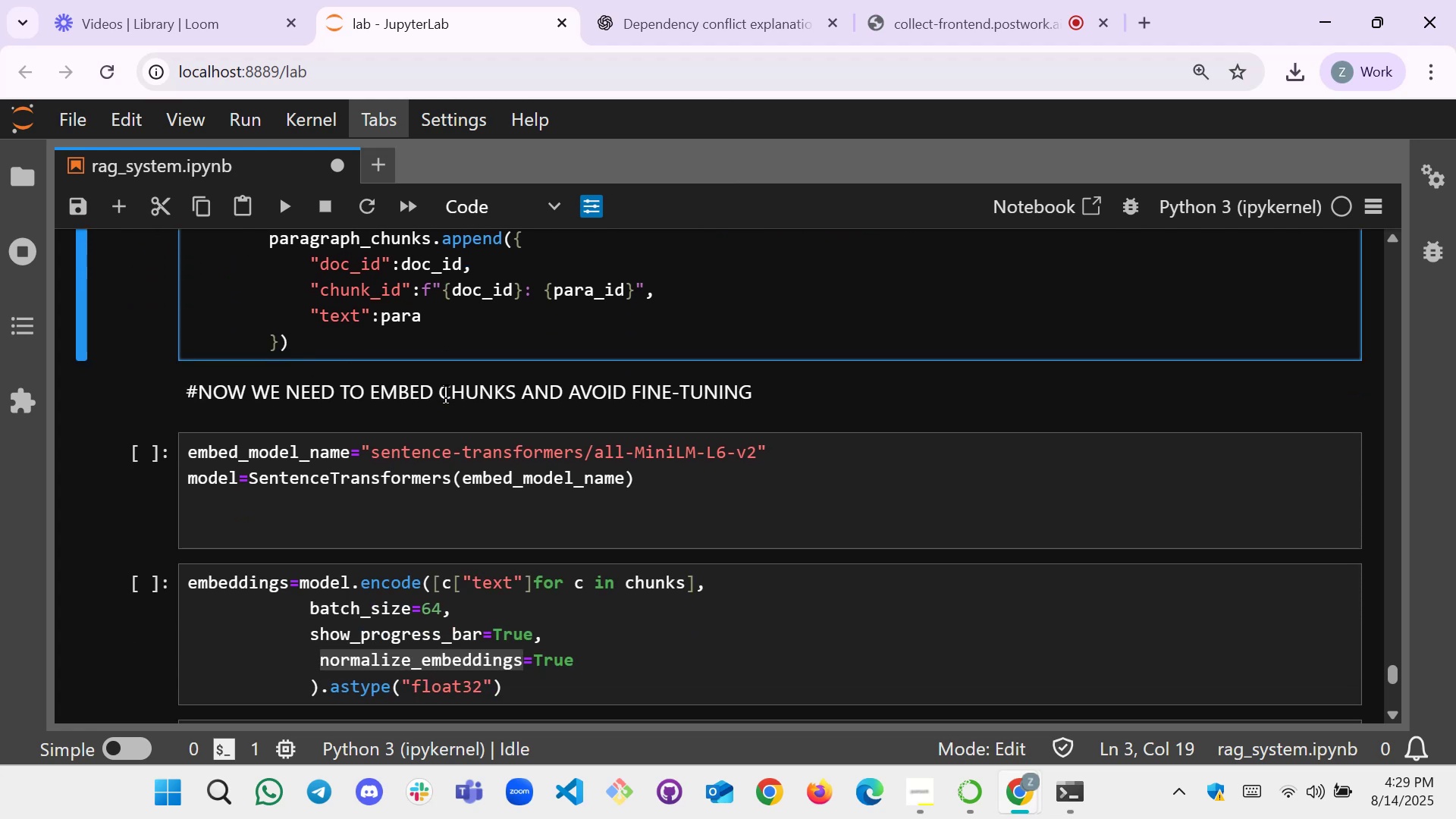 
scroll: coordinate [402, 410], scroll_direction: up, amount: 2.0
 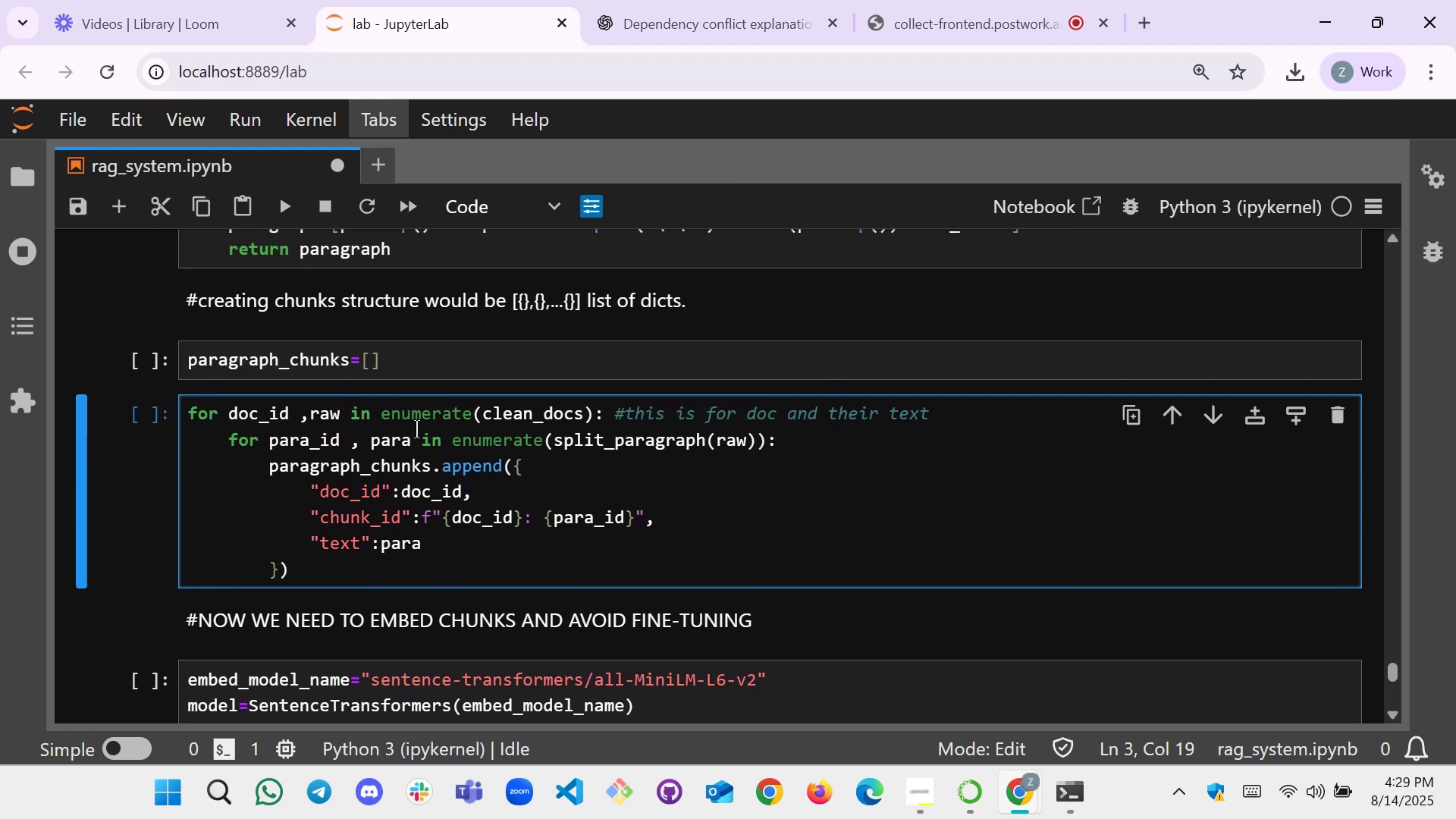 
scroll: coordinate [455, 412], scroll_direction: down, amount: 3.0
 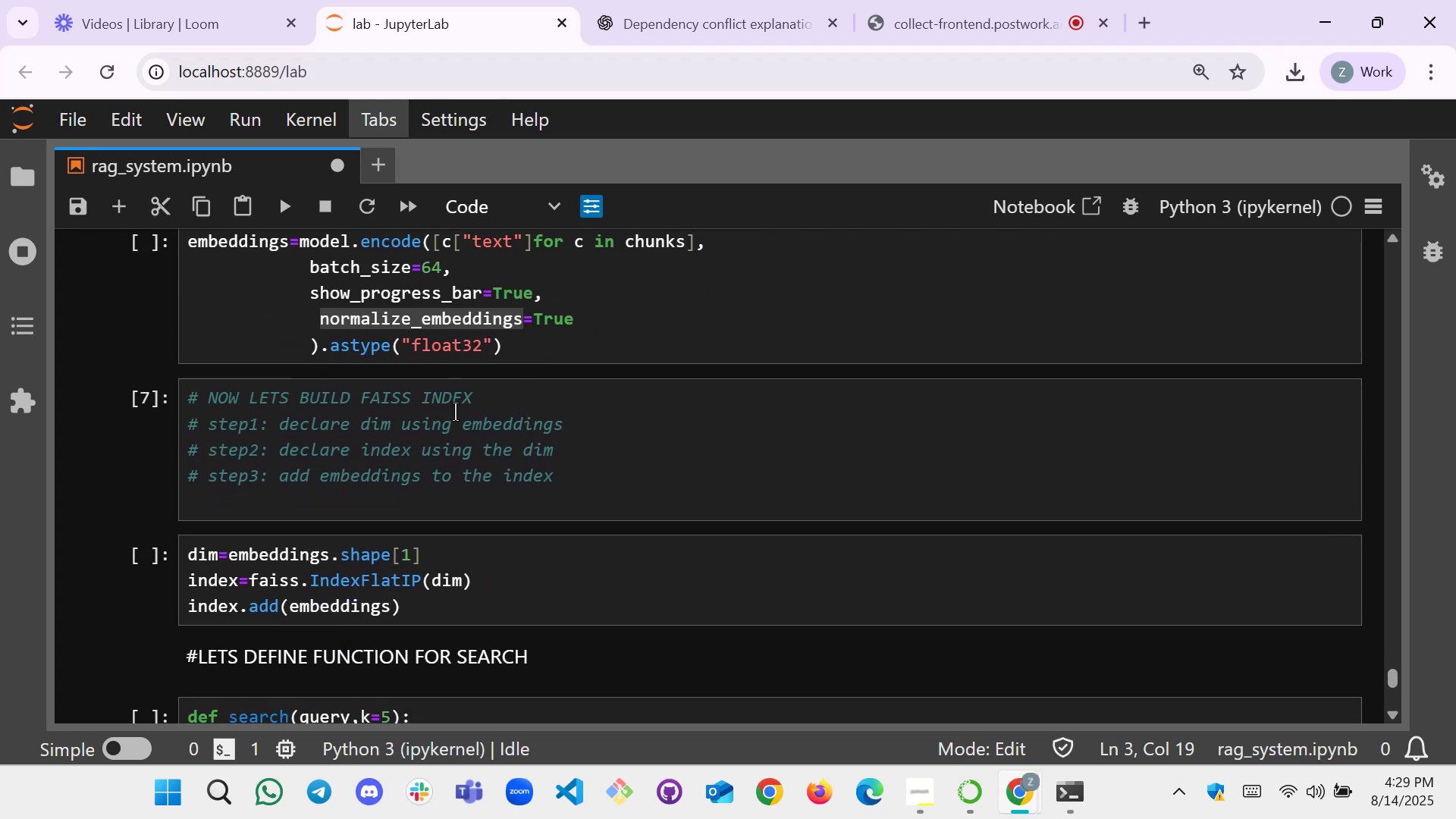 
scroll: coordinate [455, 412], scroll_direction: up, amount: 1.0
 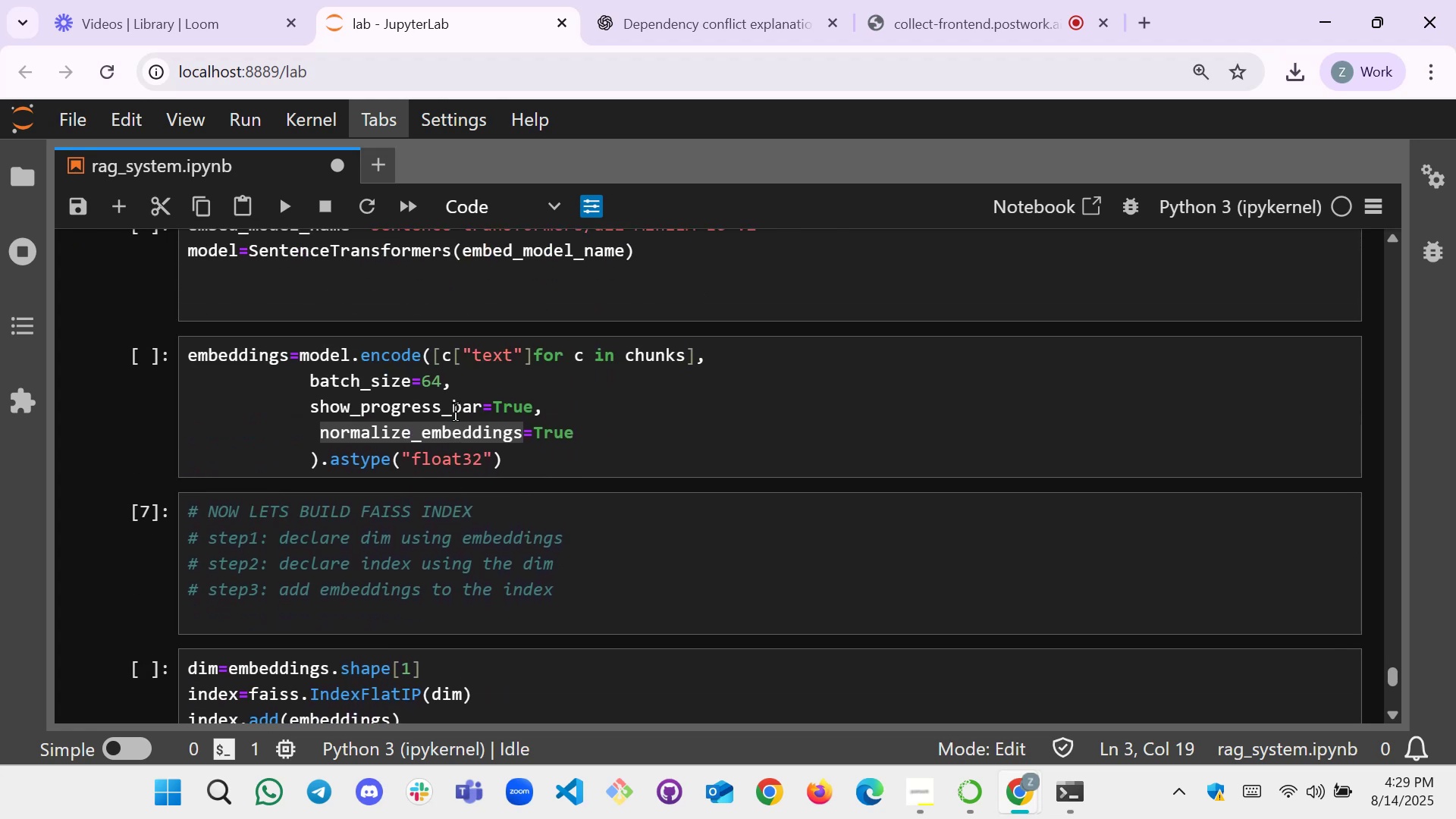 
scroll: coordinate [485, 363], scroll_direction: down, amount: 5.0
 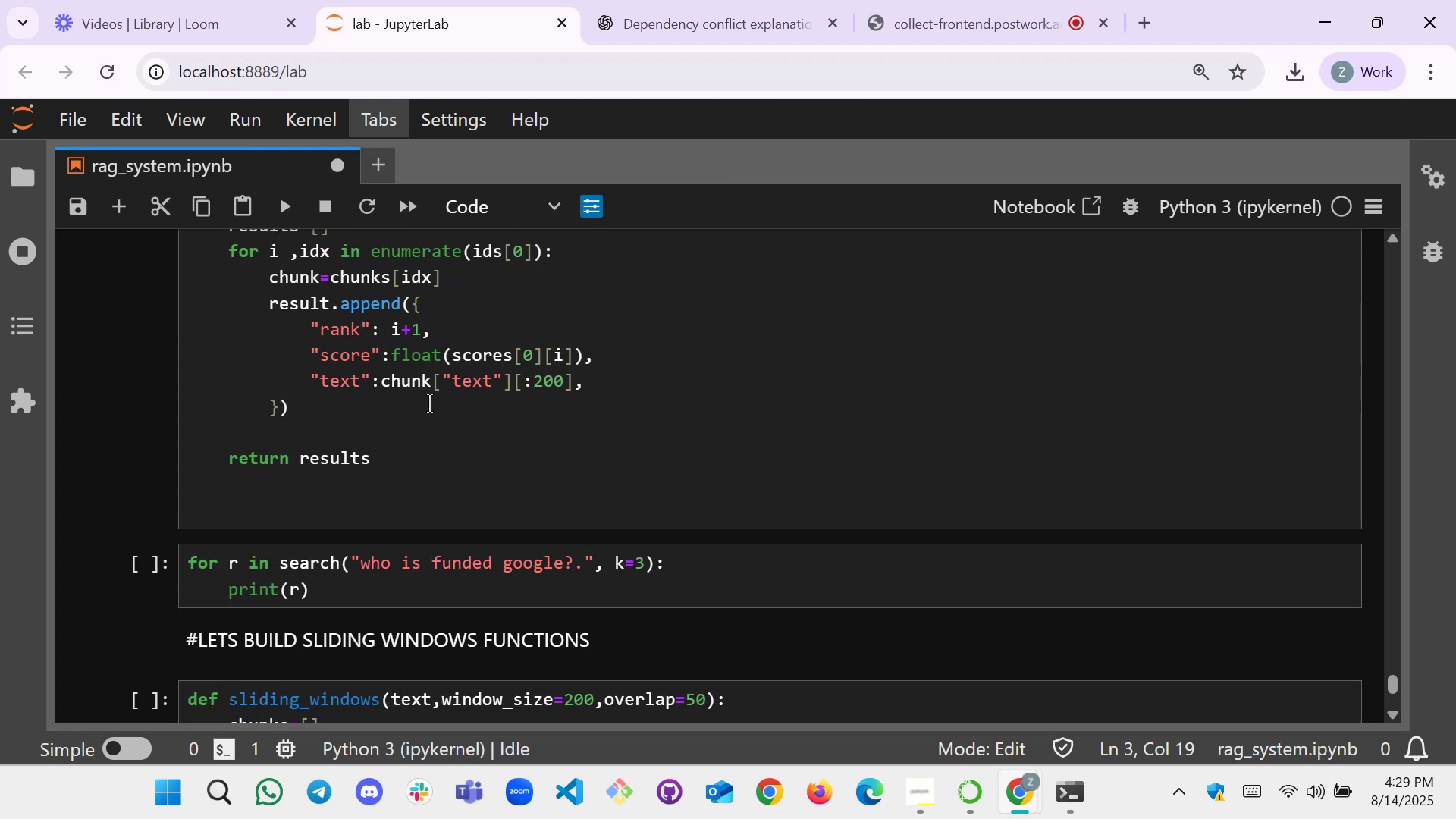 
scroll: coordinate [429, 403], scroll_direction: none, amount: 0.0
 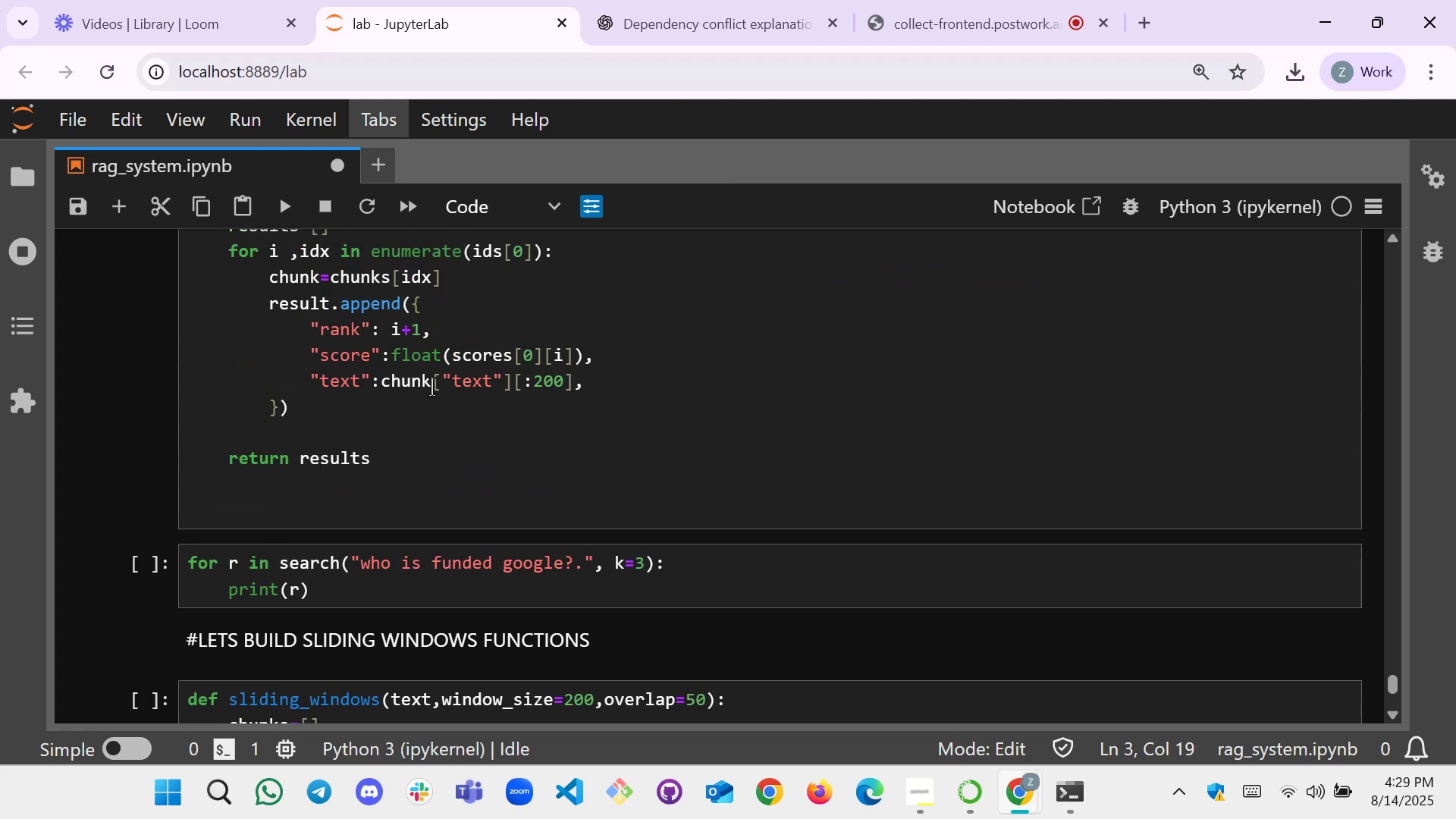 
scroll: coordinate [398, 520], scroll_direction: down, amount: 3.0
 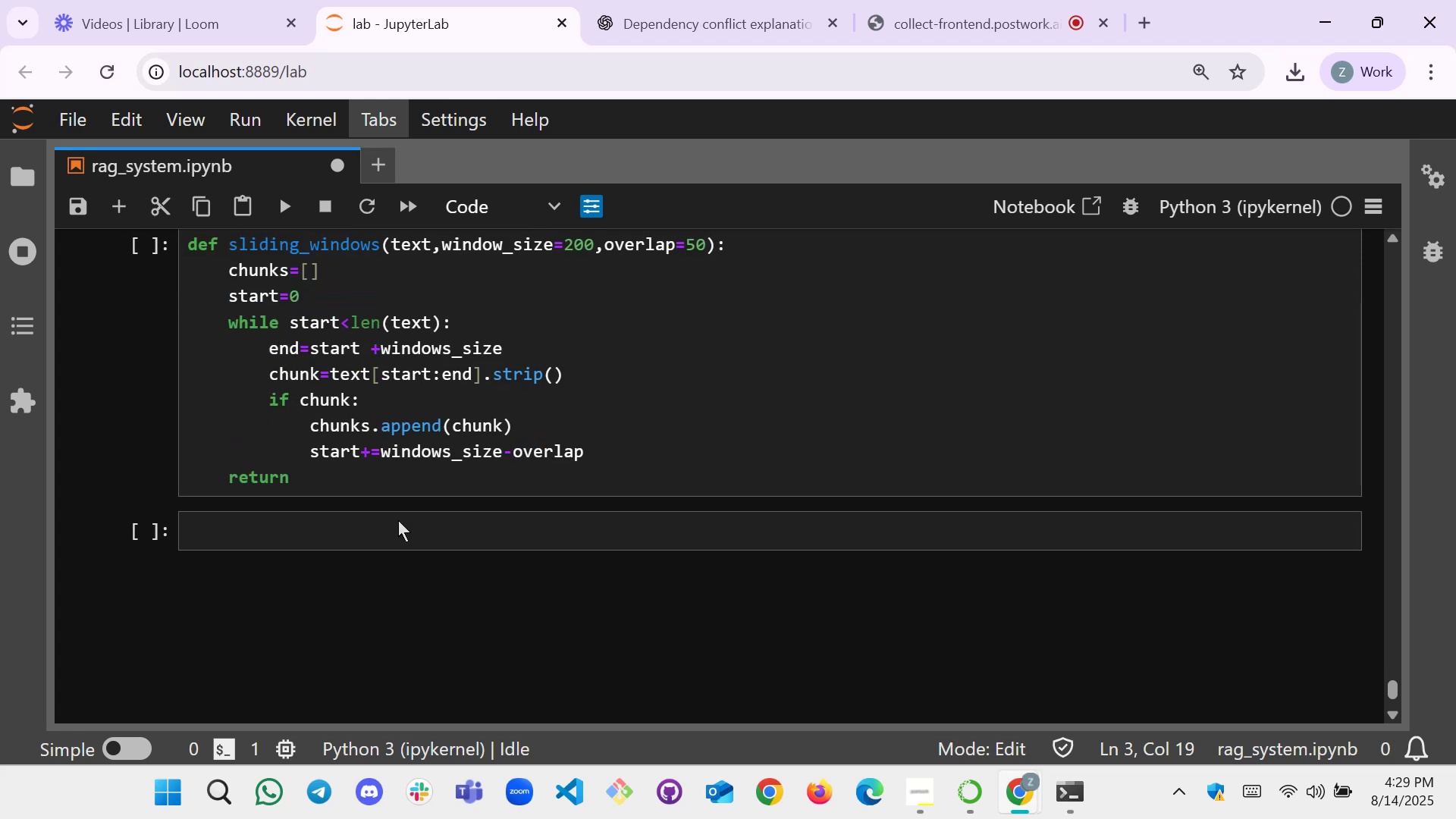 
scroll: coordinate [427, 457], scroll_direction: up, amount: 2.0
 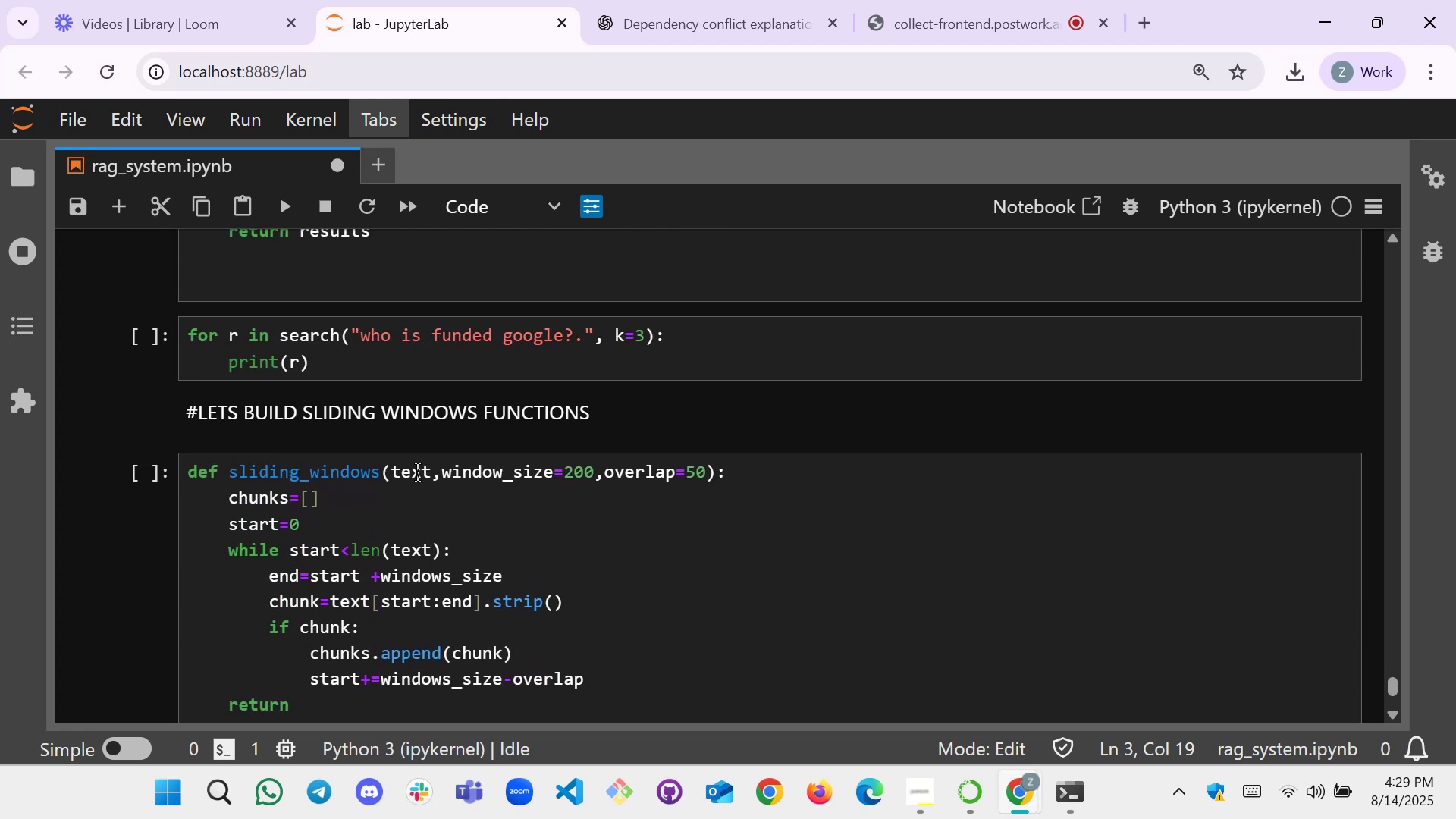 
wait(9.02)
 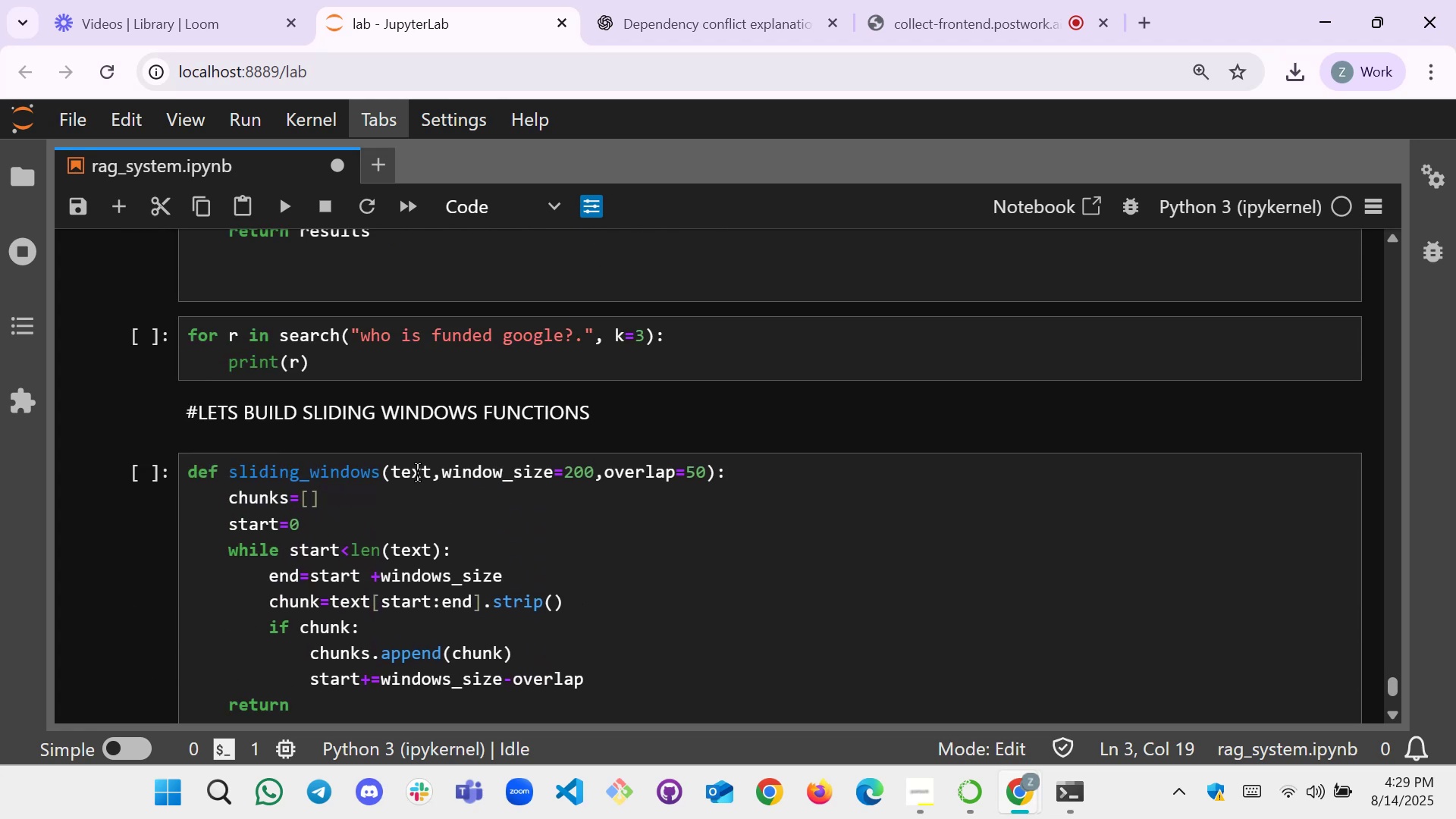 
scroll: coordinate [306, 505], scroll_direction: down, amount: 1.0
 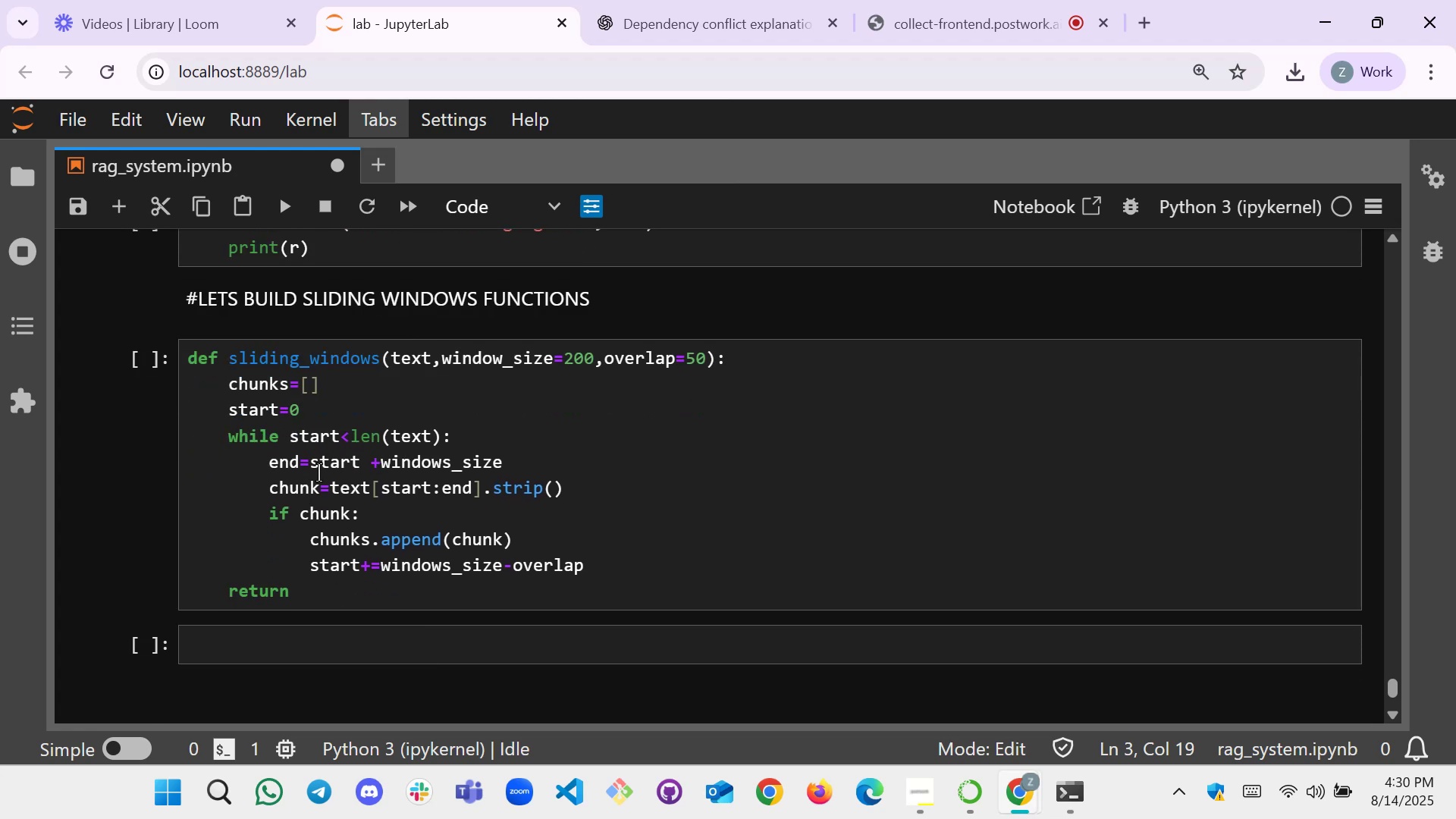 
wait(13.54)
 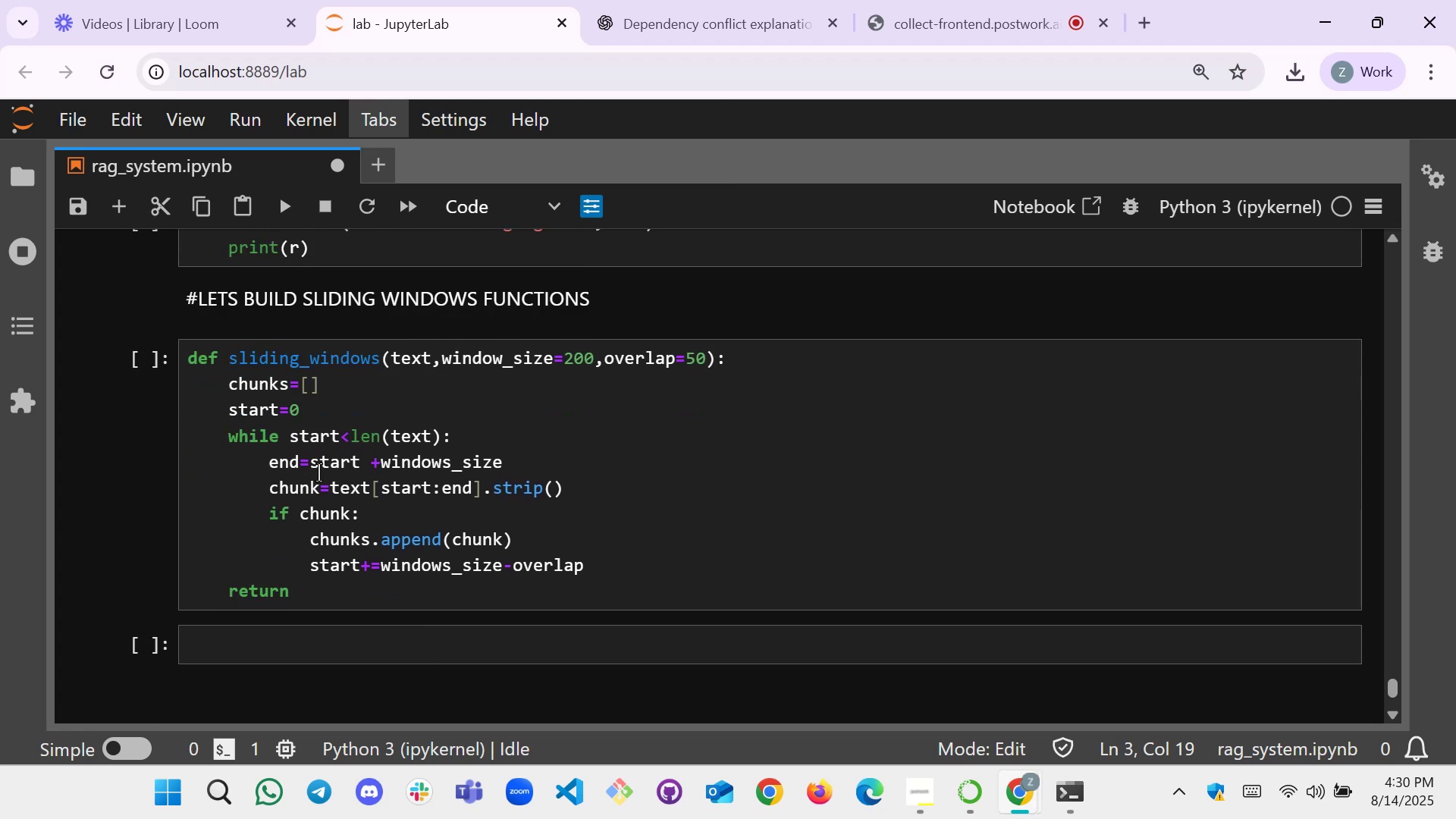 
left_click([384, 465])
 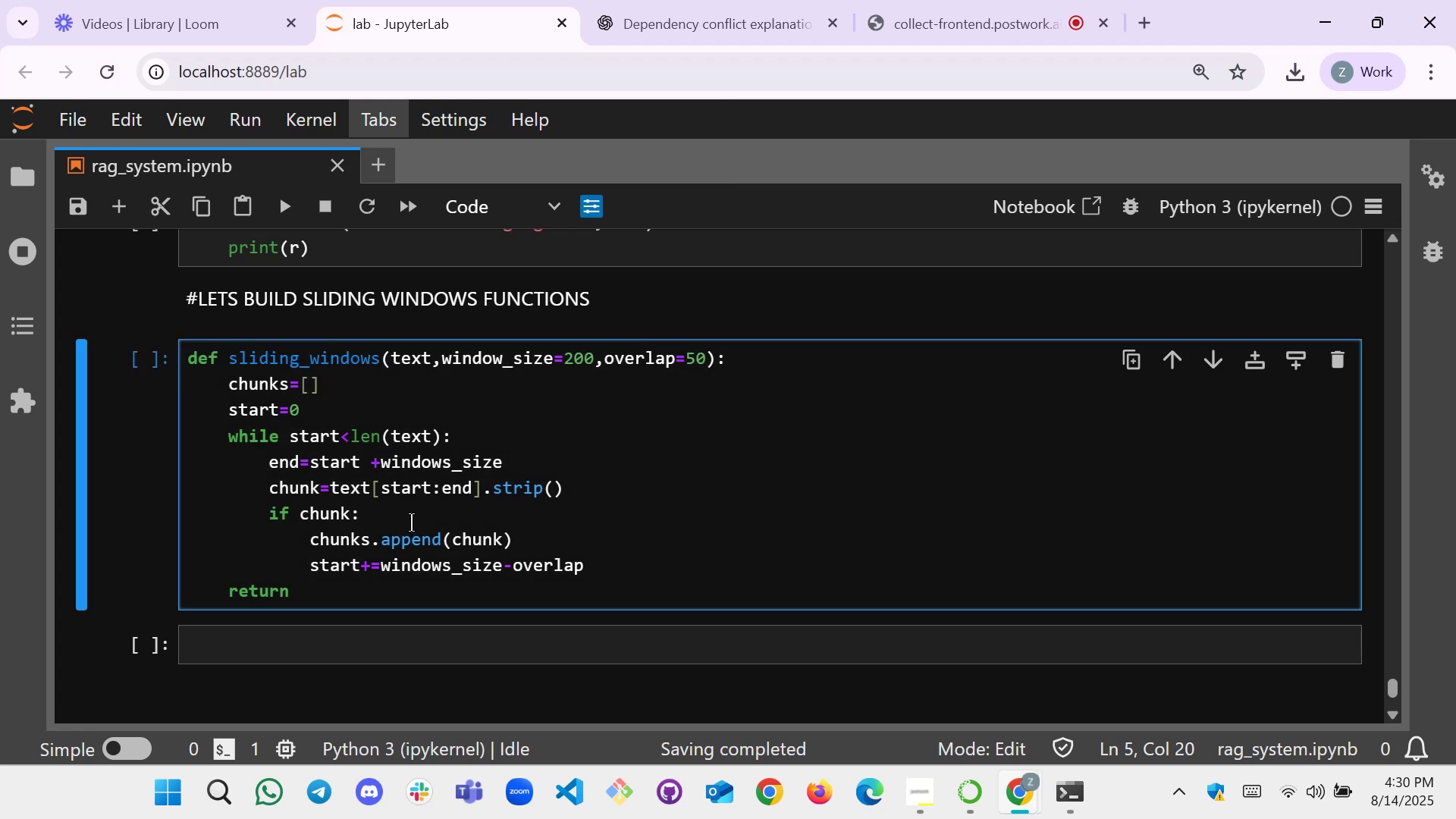 
key(Space)
 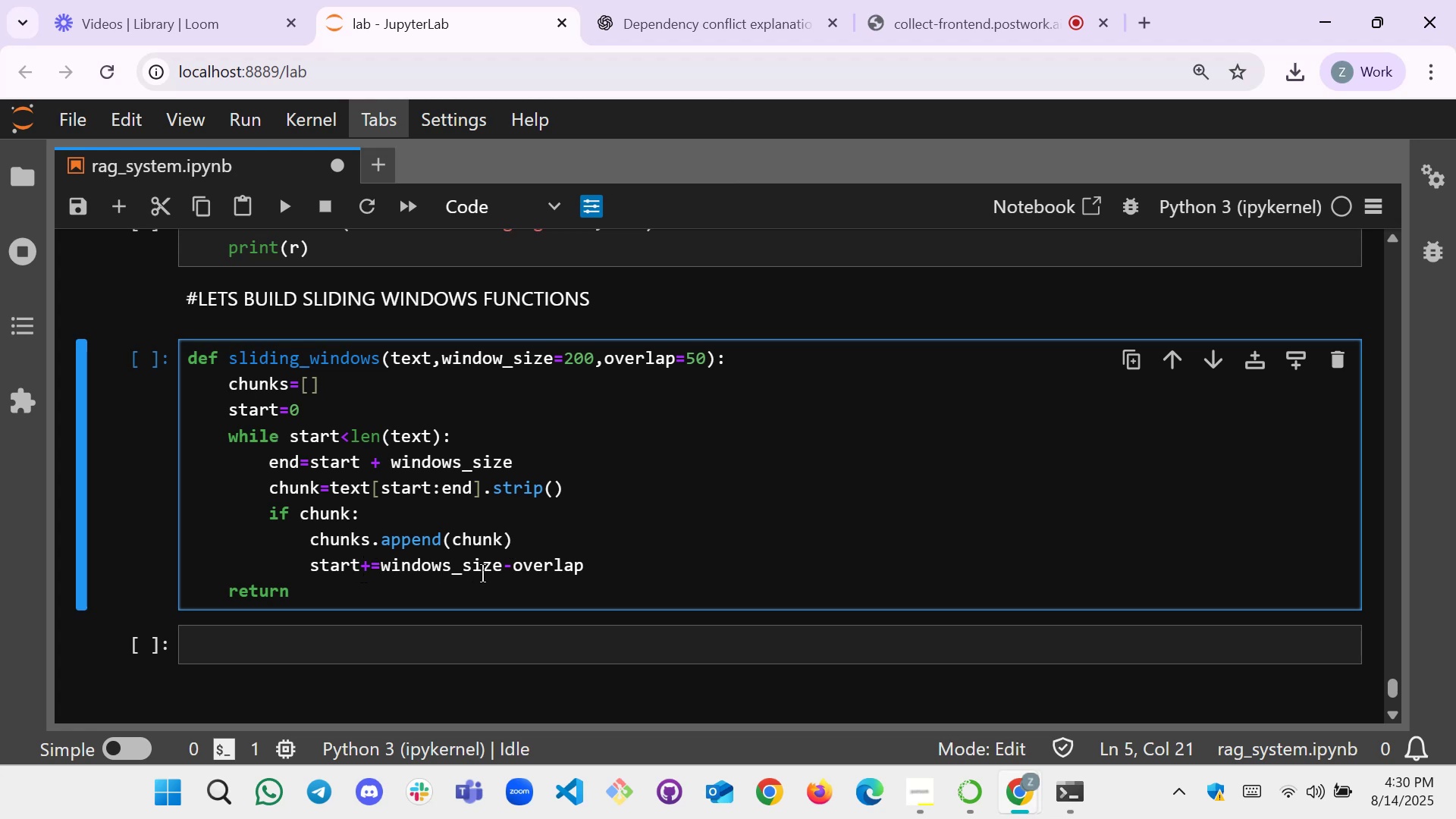 
wait(35.65)
 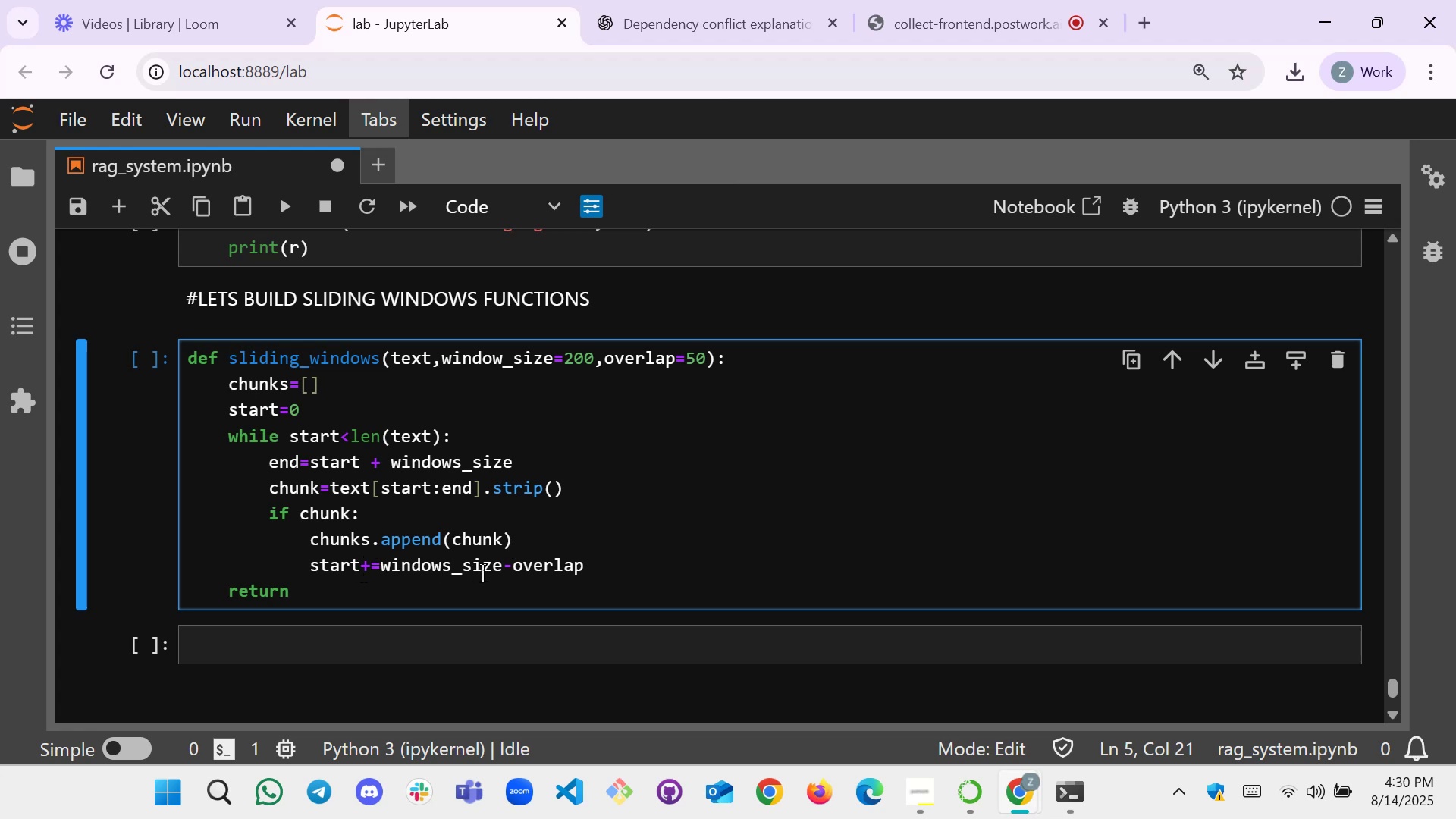 
scroll: coordinate [482, 573], scroll_direction: none, amount: 0.0
 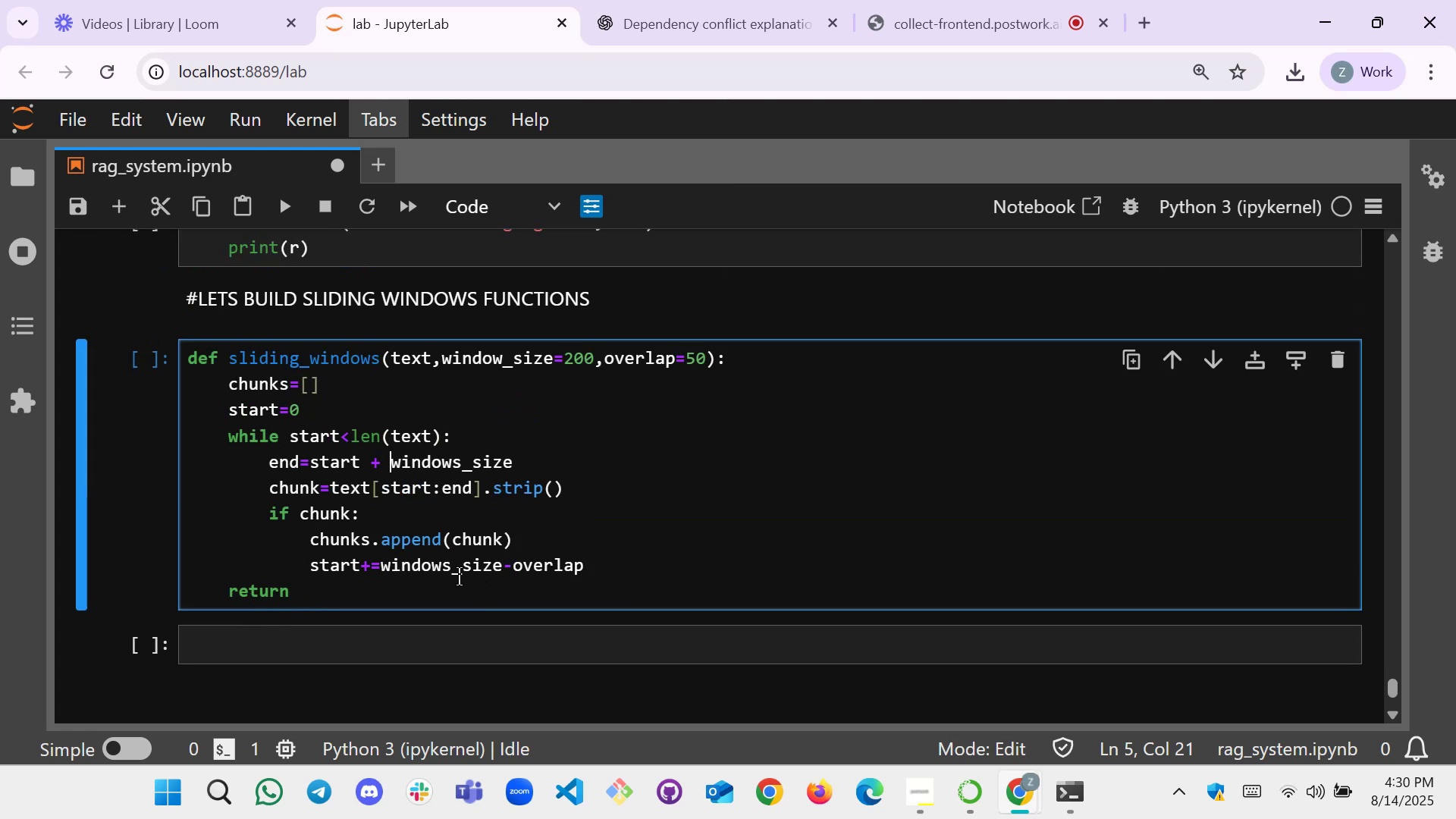 
left_click([404, 595])
 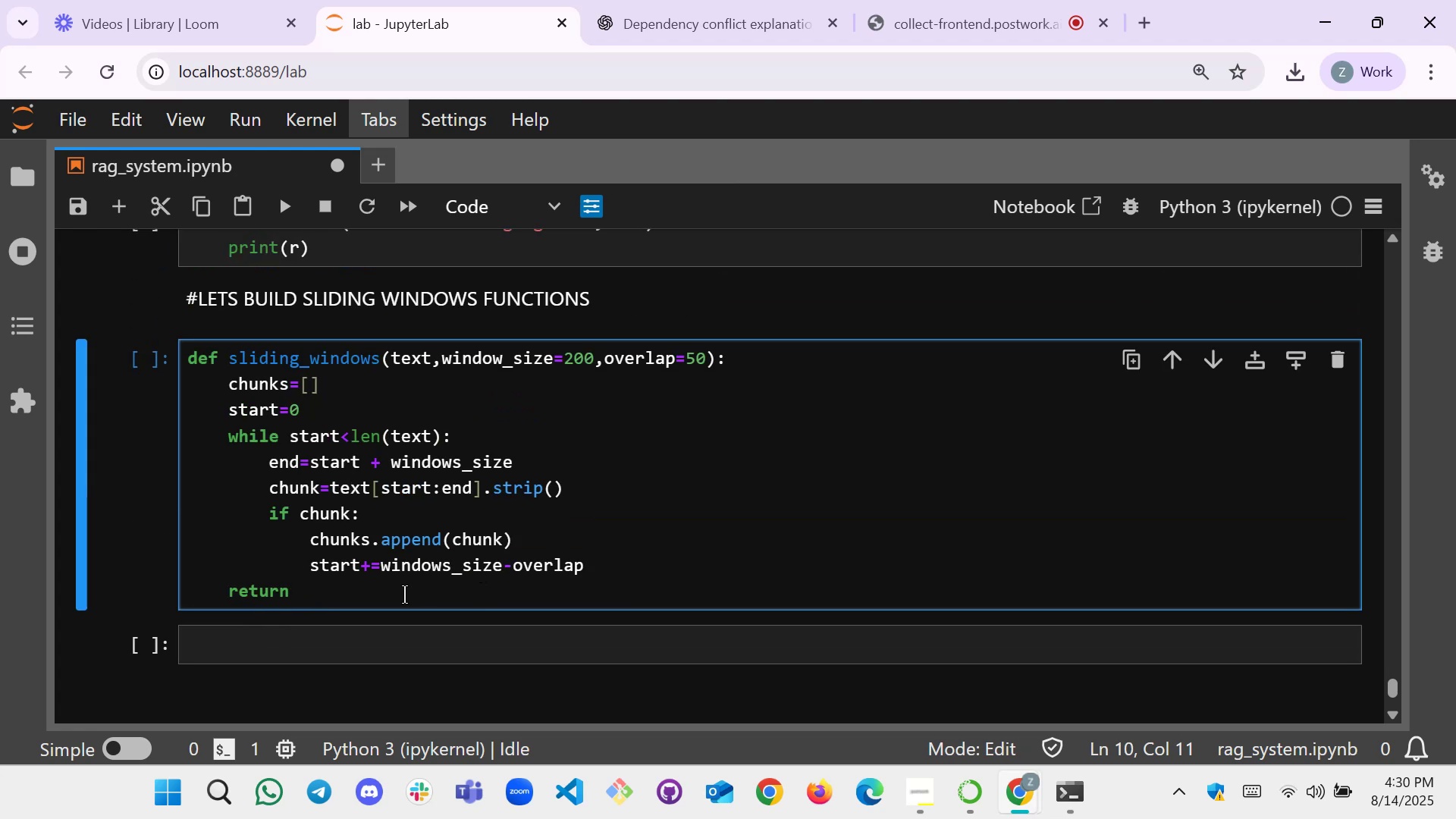 
type( chubjs)
key(Backspace)
key(Backspace)
key(Backspace)
type(nks)
 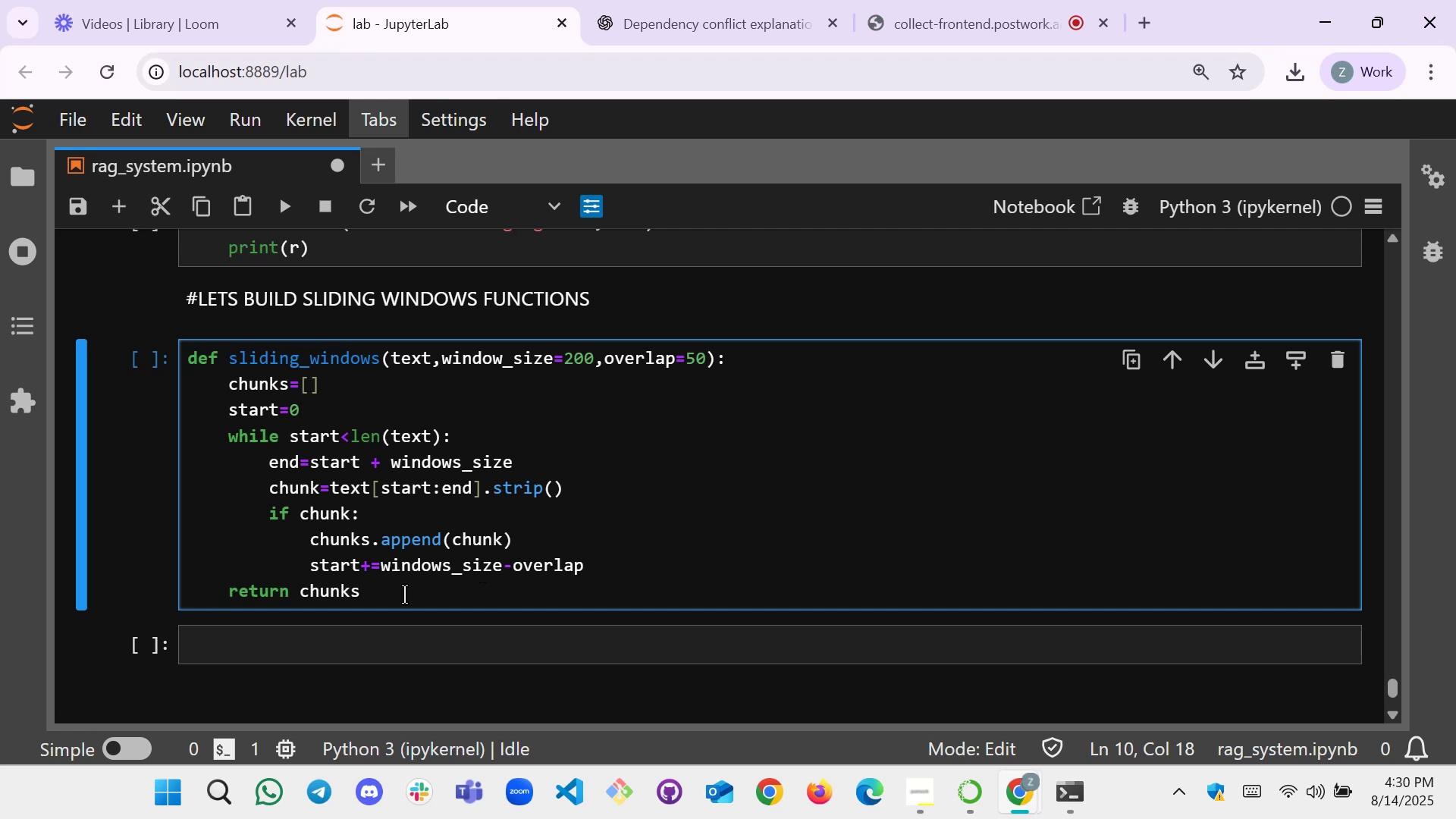 
left_click_drag(start_coordinate=[404, 595], to_coordinate=[190, 353])
 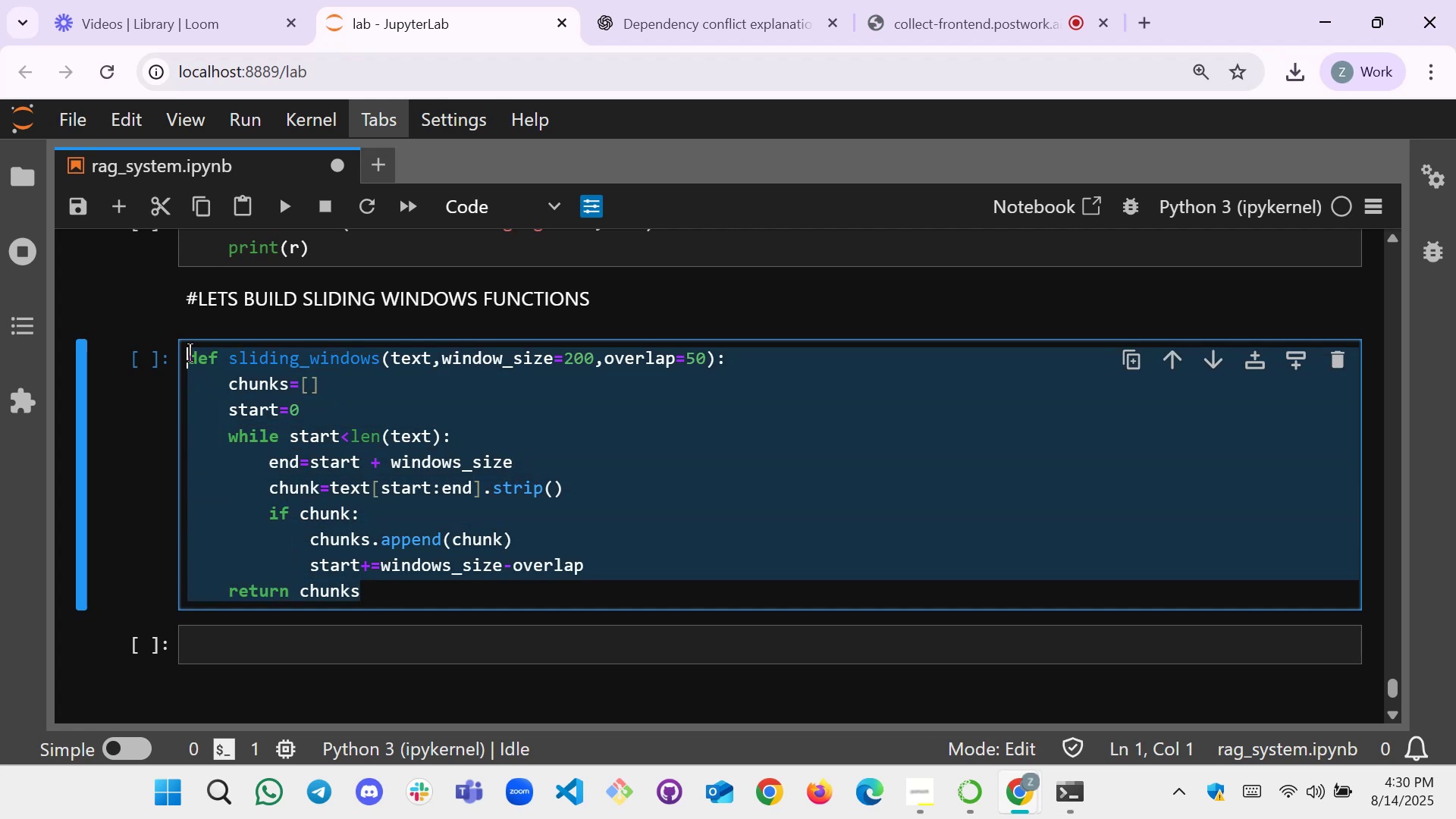 
key(Control+C)
 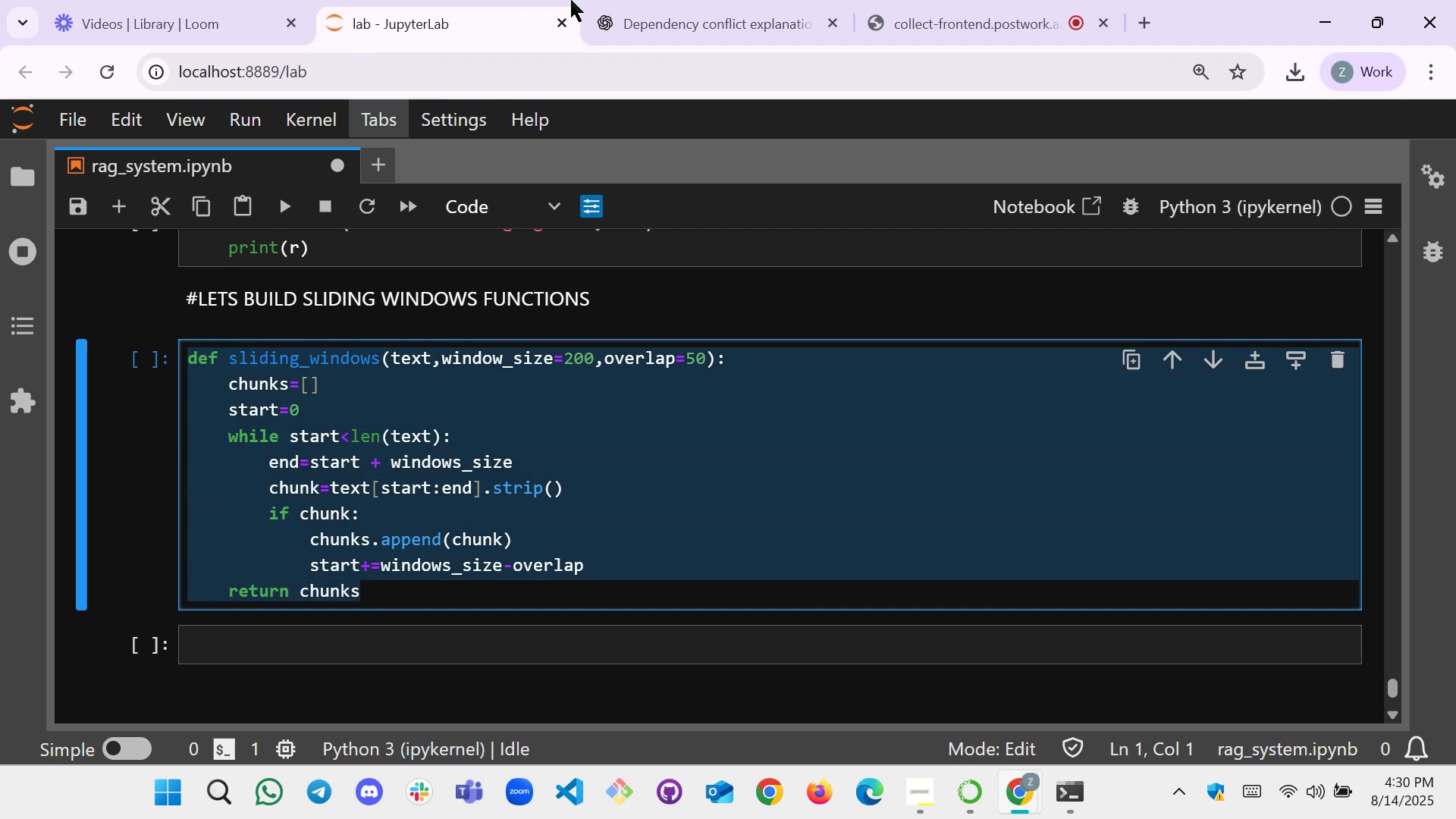 
left_click([641, 1])
 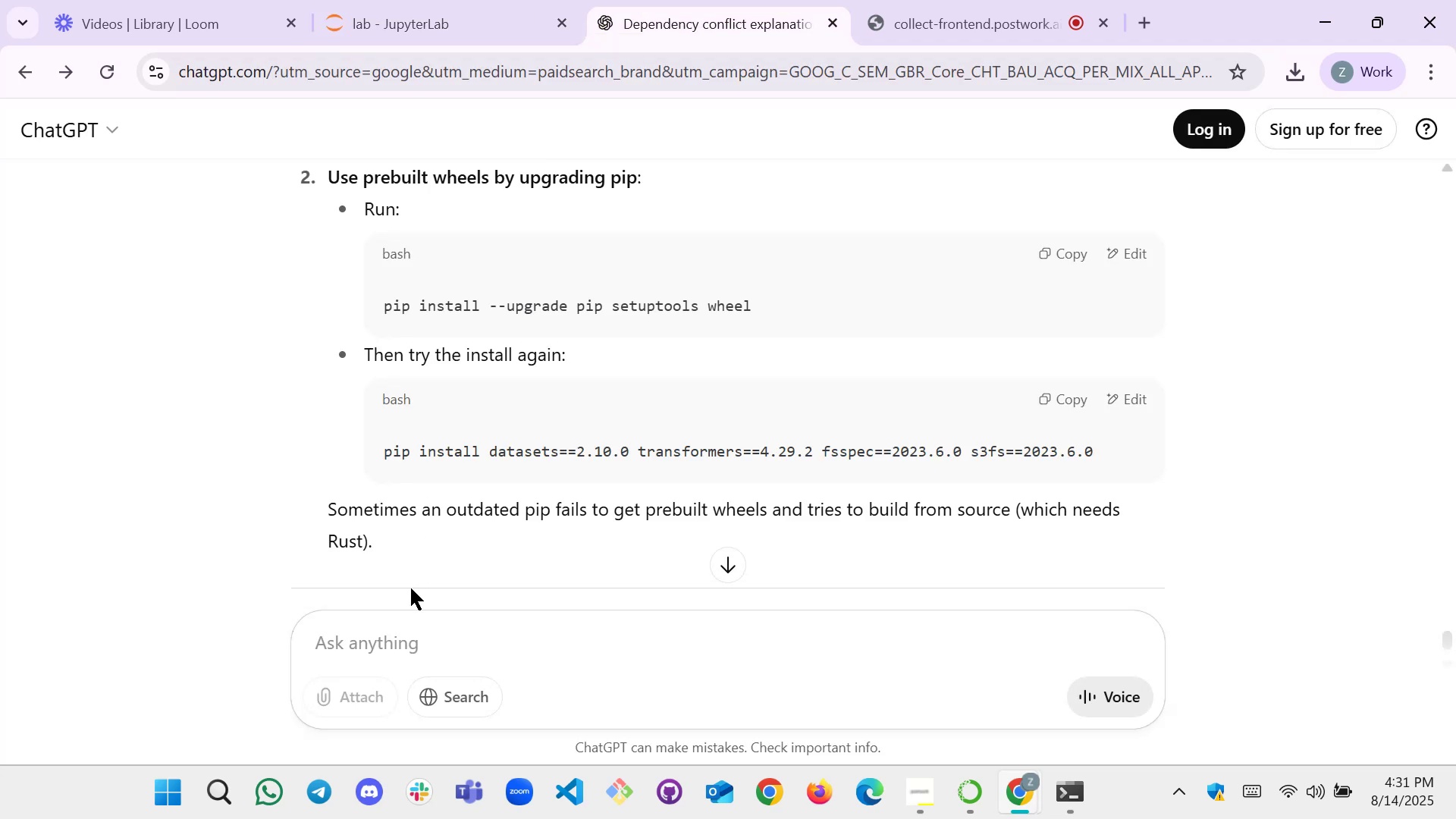 
left_click([410, 624])
 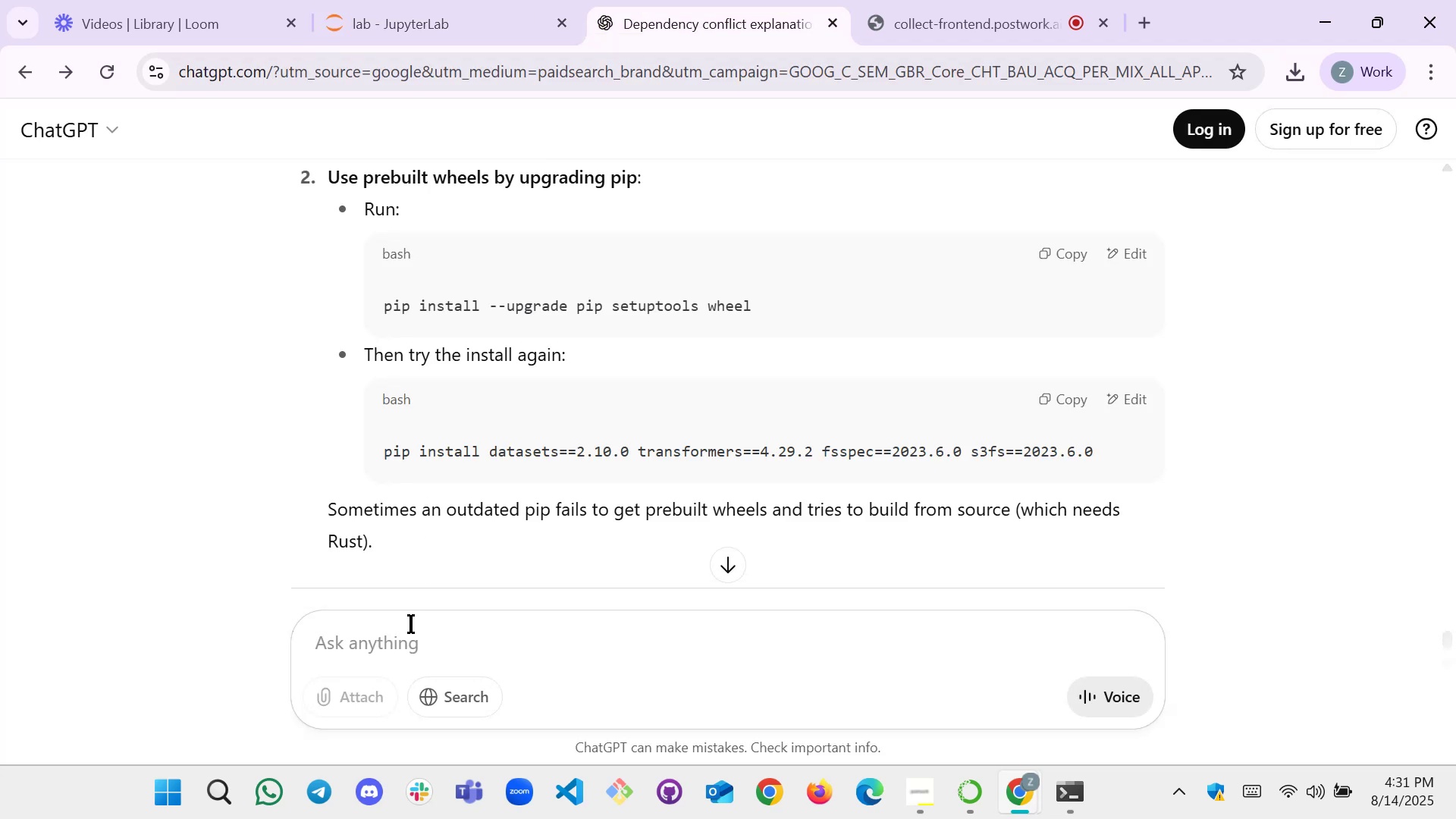 
key(Control+V)
 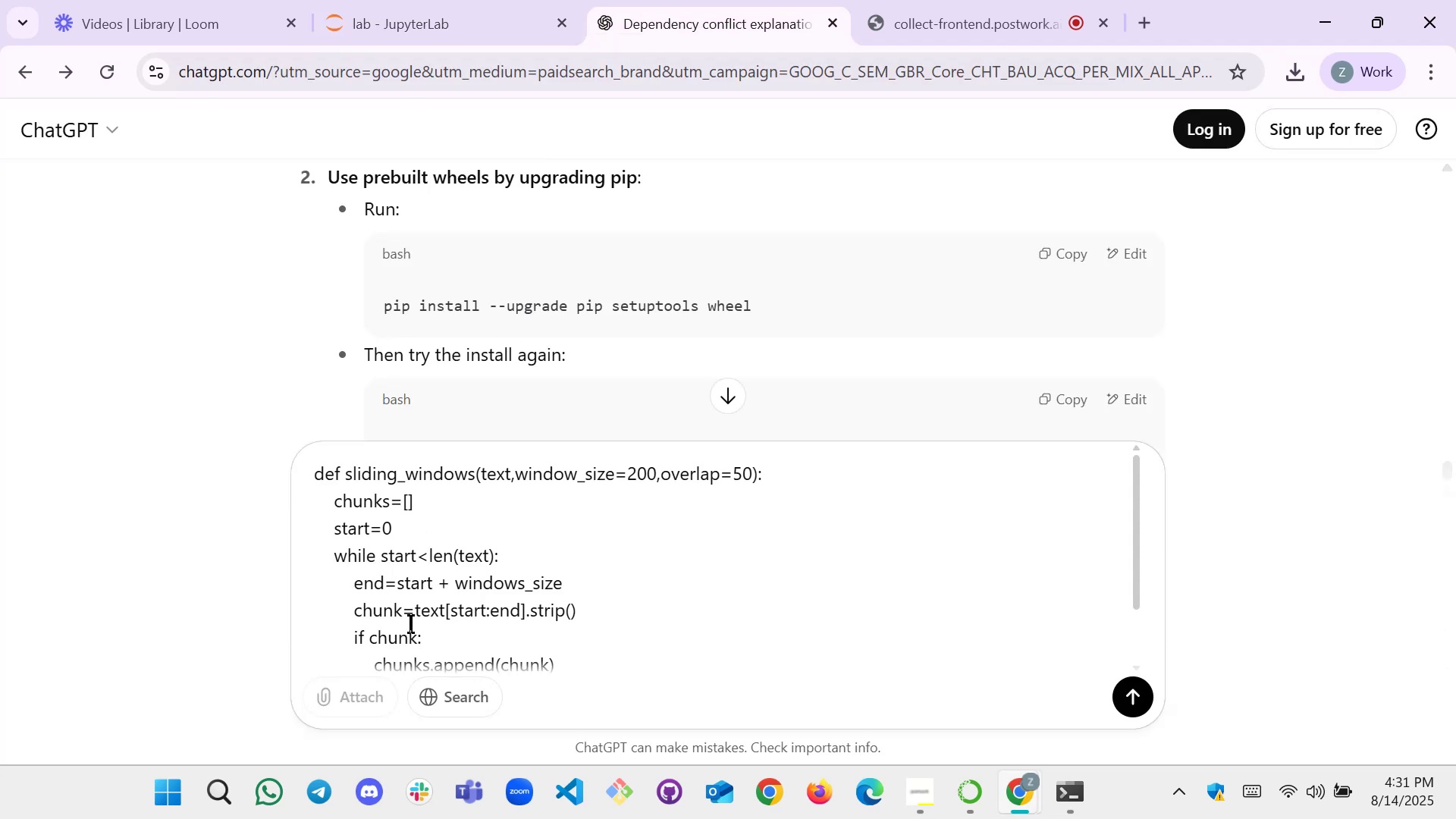 
key(Shift+Enter)
 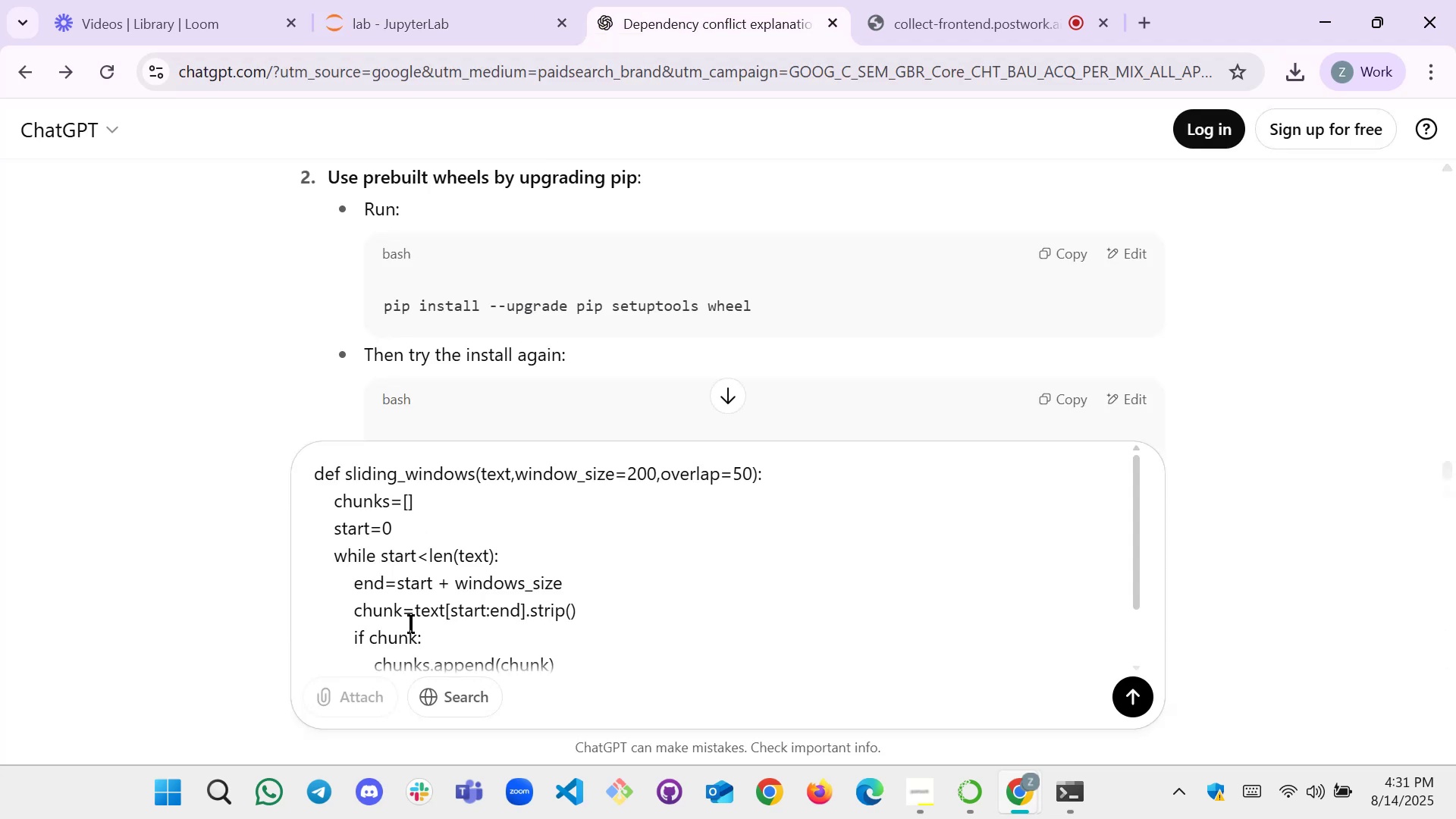 
key(Shift+Enter)
 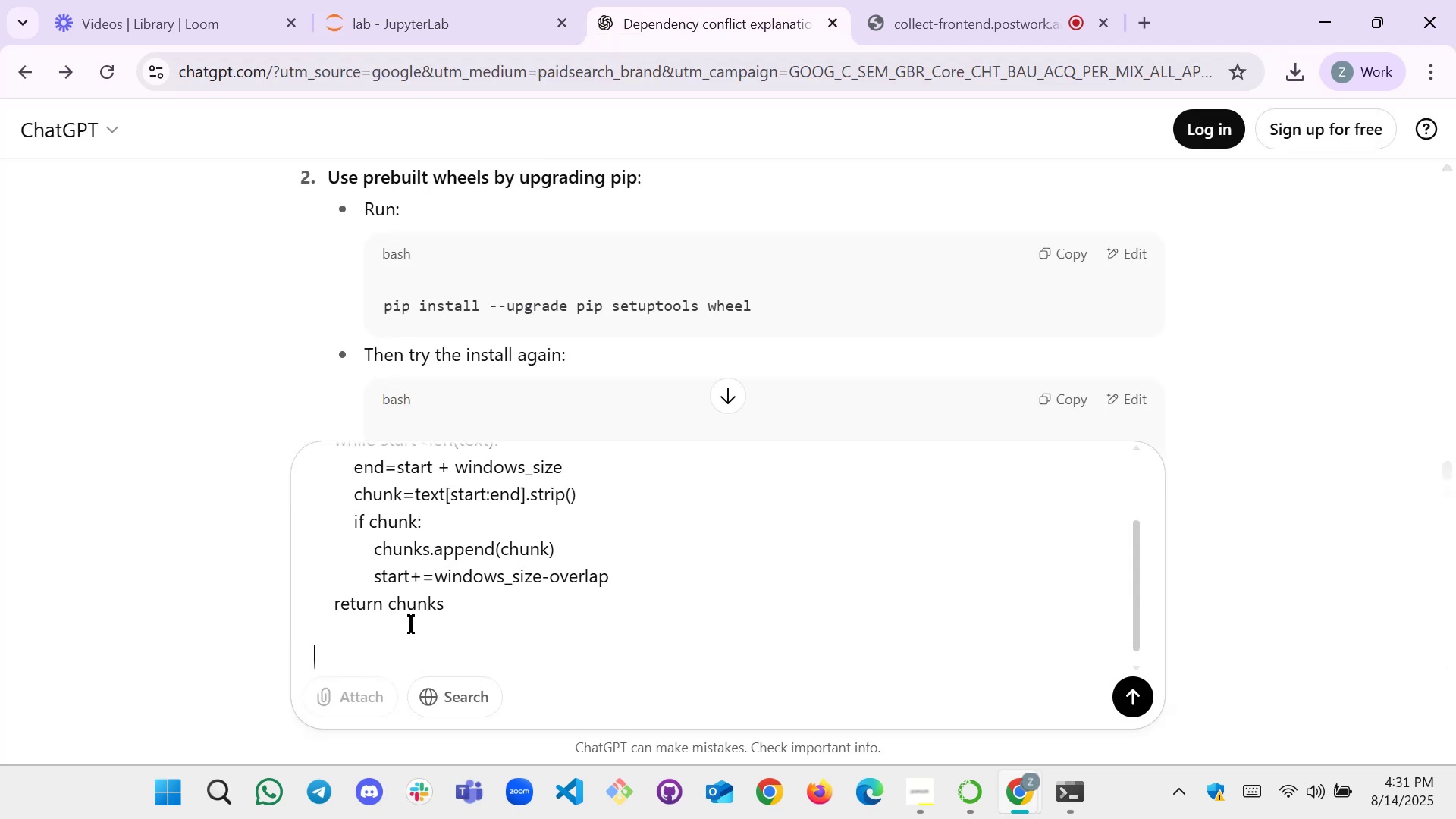 
key(Shift+Enter)
 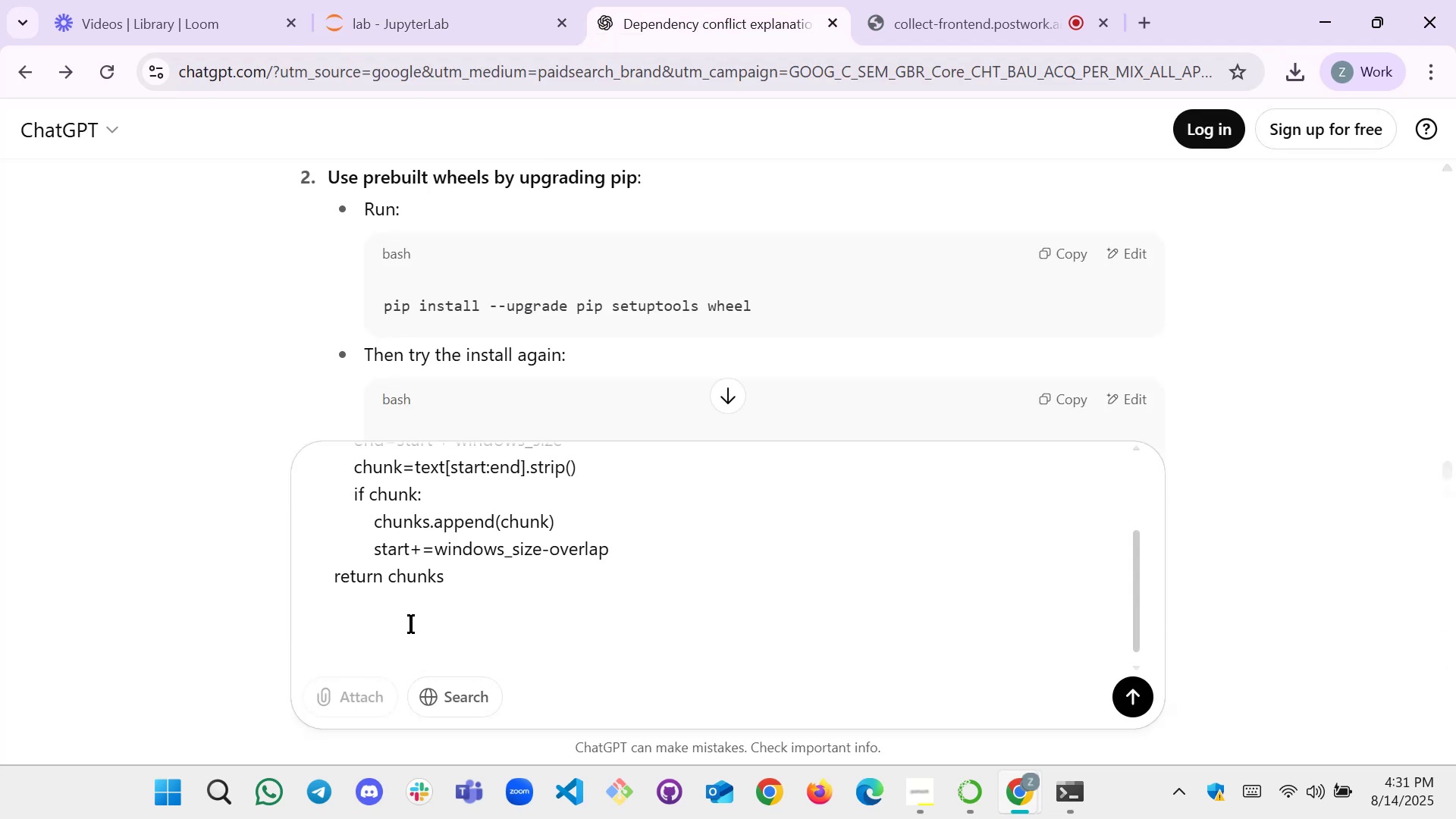 
type(is this function oc)
key(Backspace)
key(Backspace)
type(core)
key(Backspace)
type(rect ogia)
key(Backspace)
key(Backspace)
key(Backspace)
key(Backspace)
key(Backspace)
type( logically forslidin)
key(Backspace)
key(Backspace)
key(Backspace)
key(Backspace)
key(Backspace)
key(Backspace)
type( slin)
key(Backspace)
type(ding windows )
 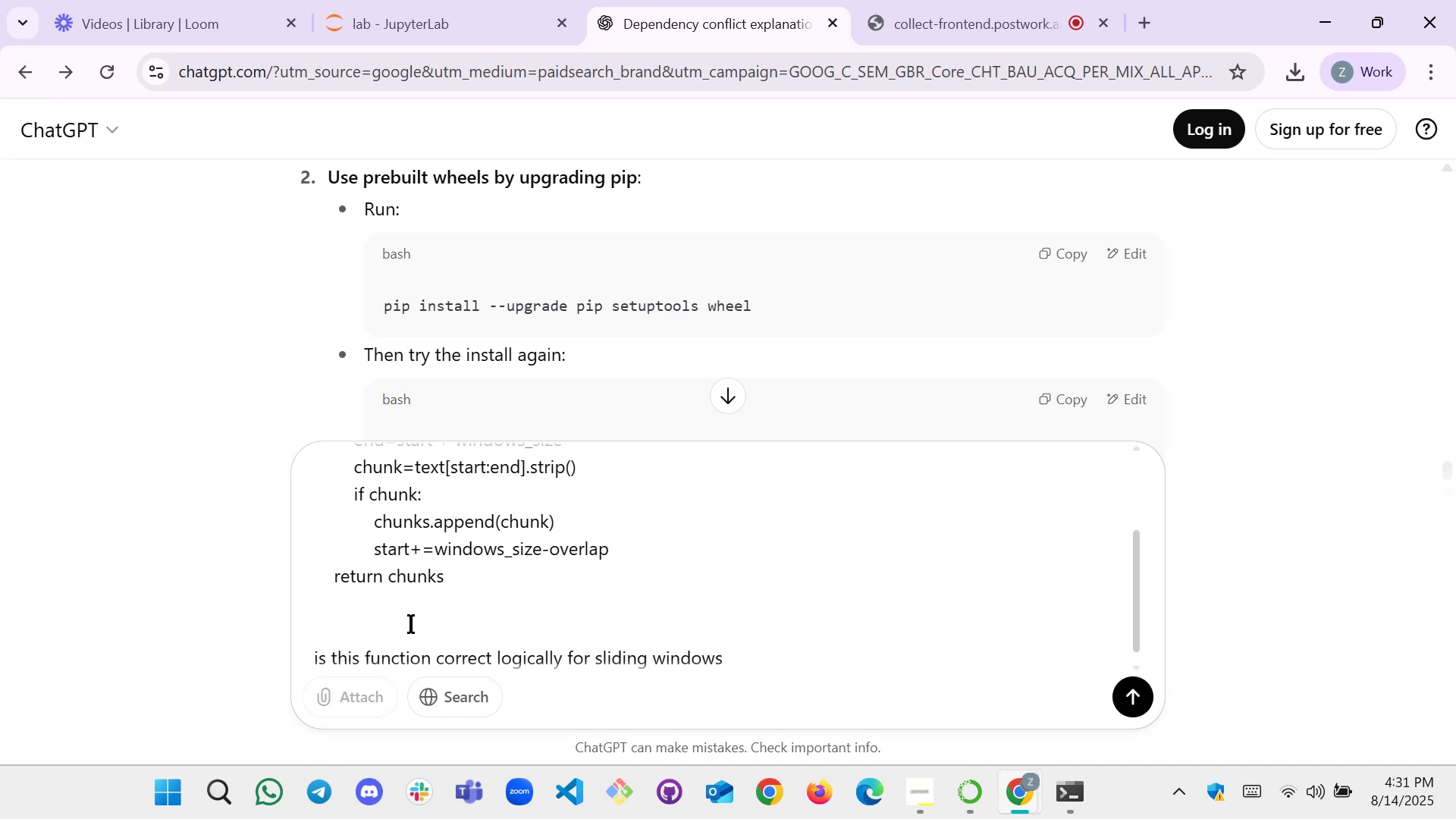 
key(Enter)
 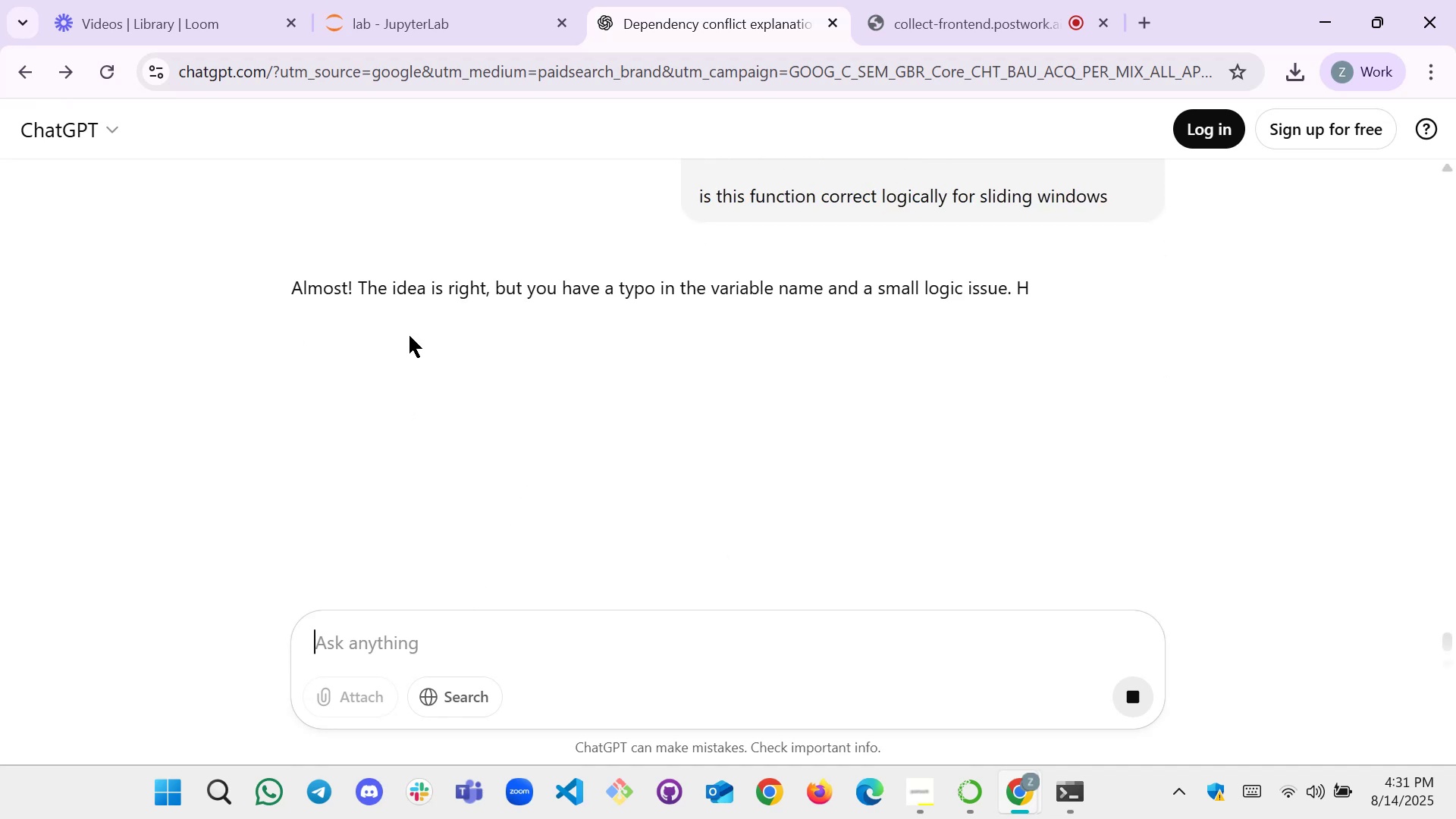 
wait(8.31)
 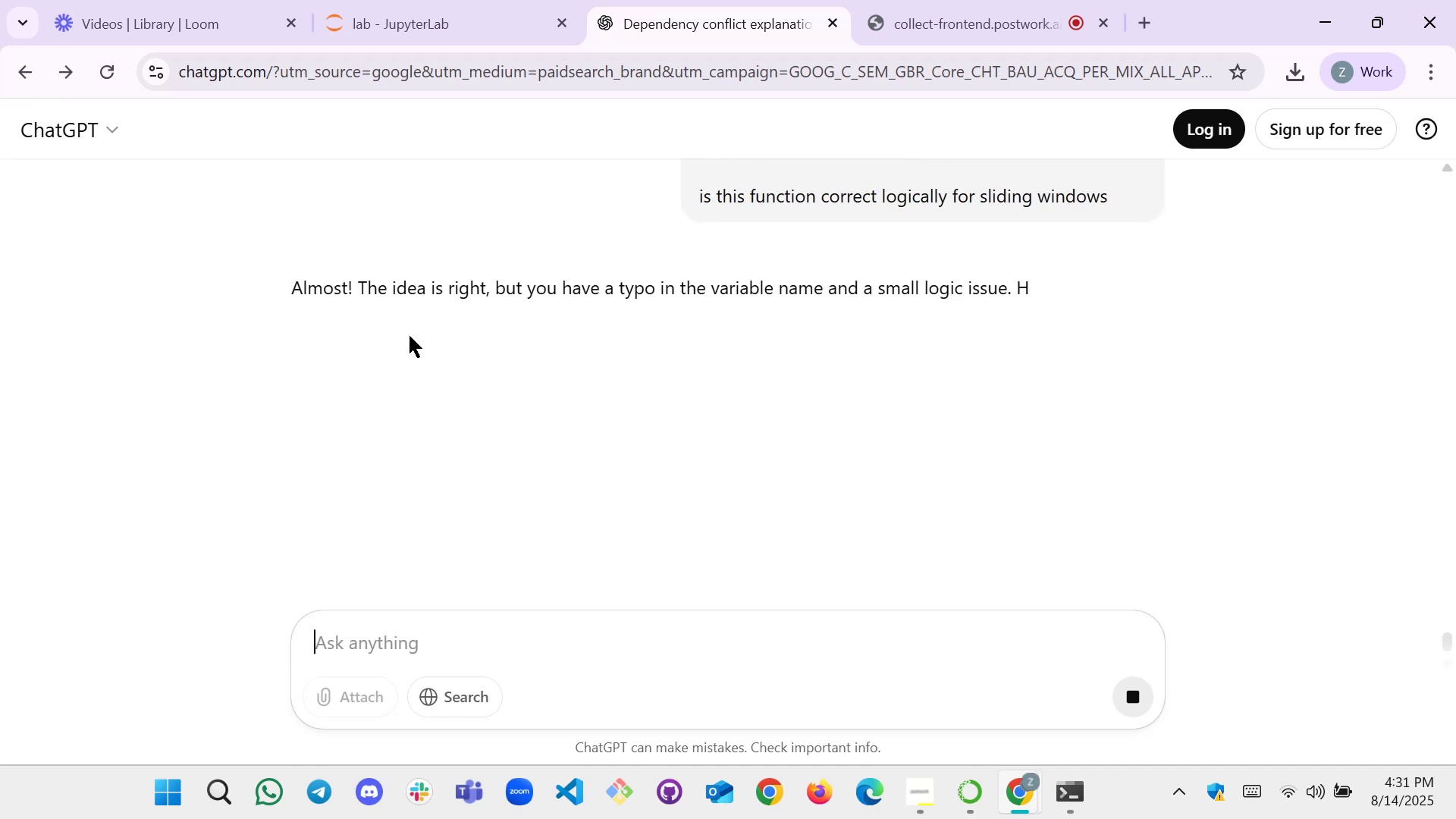 
scroll: coordinate [407, 306], scroll_direction: down, amount: 2.0
 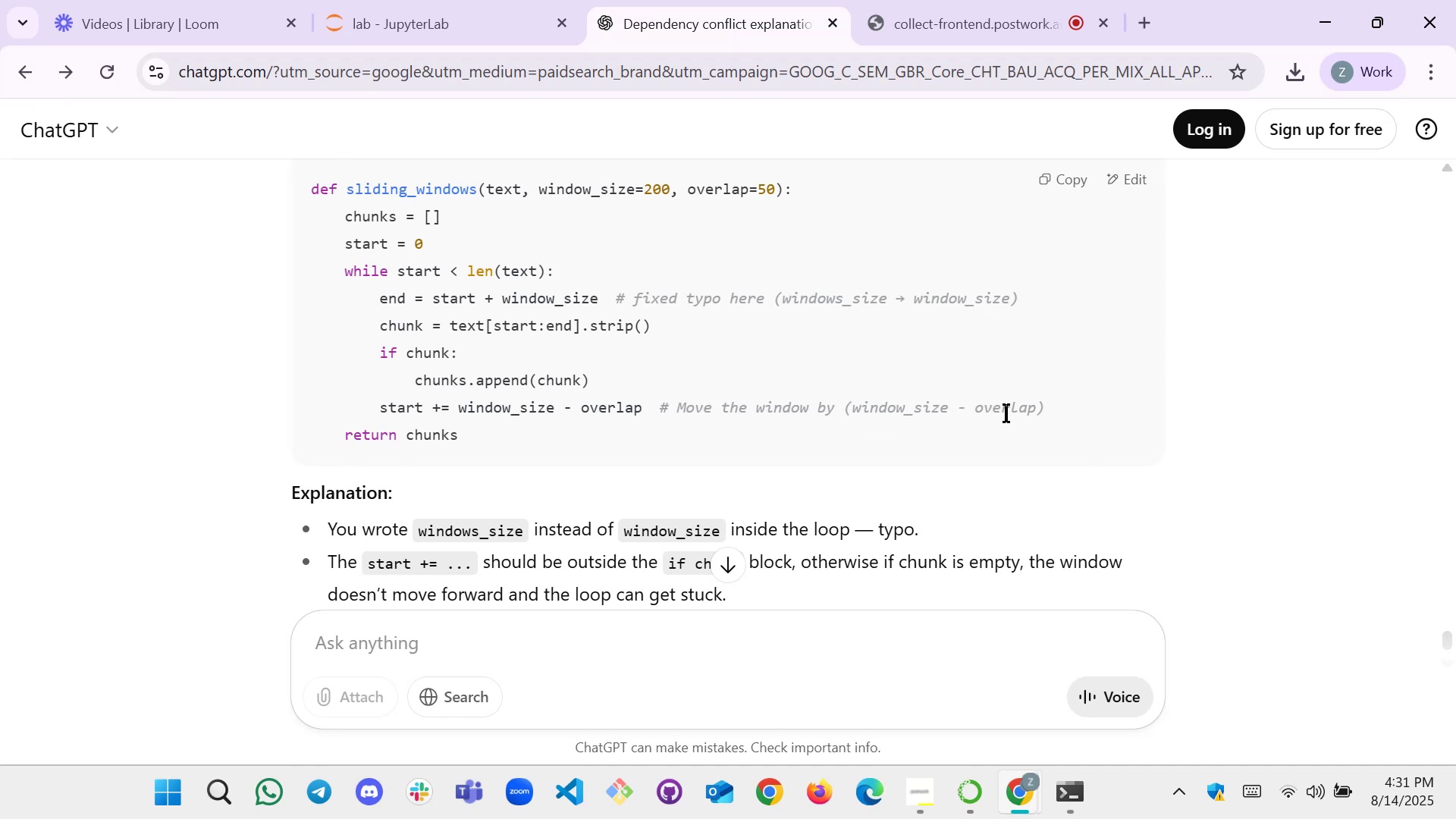 
wait(16.62)
 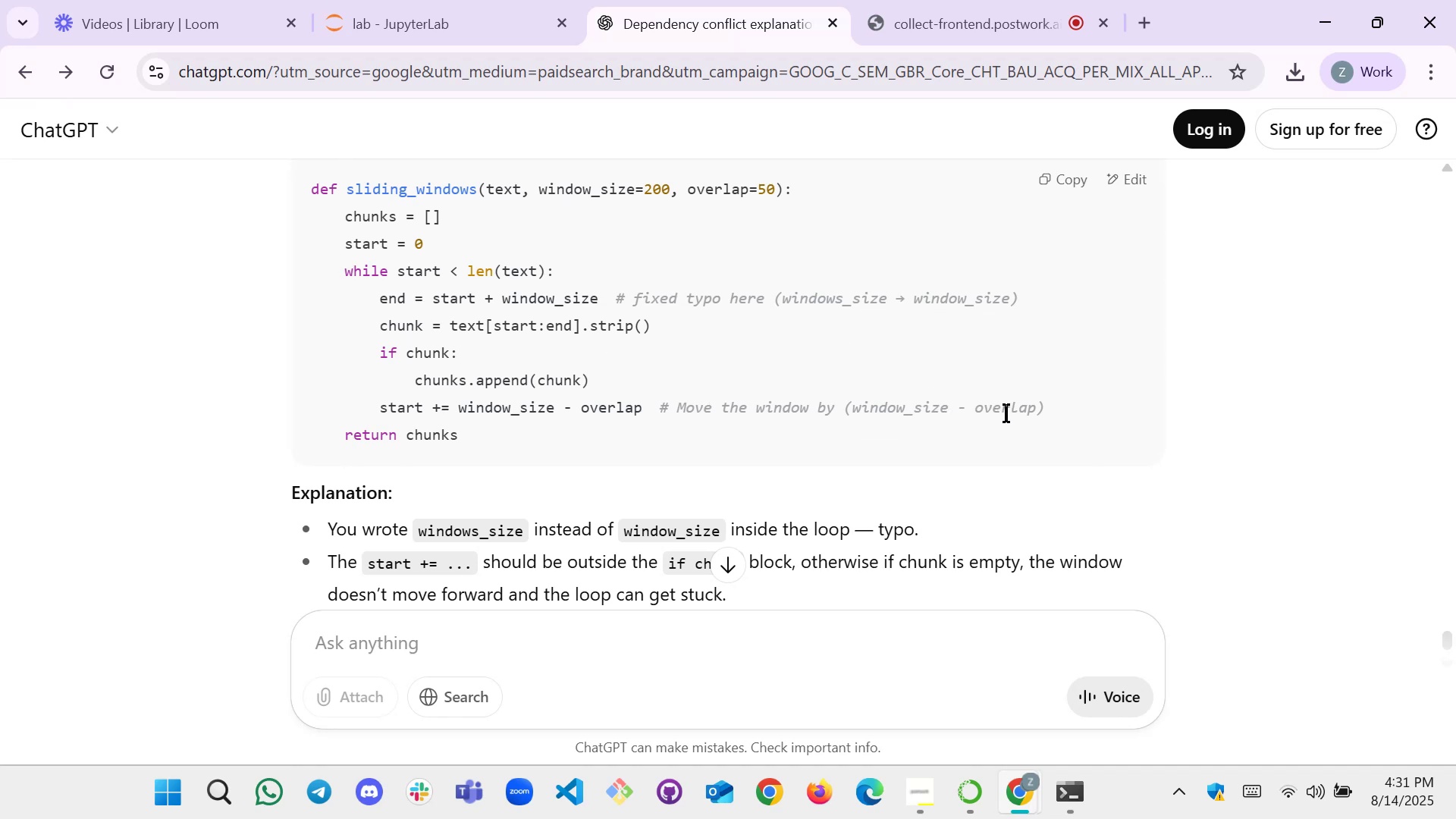 
left_click([425, 2])
 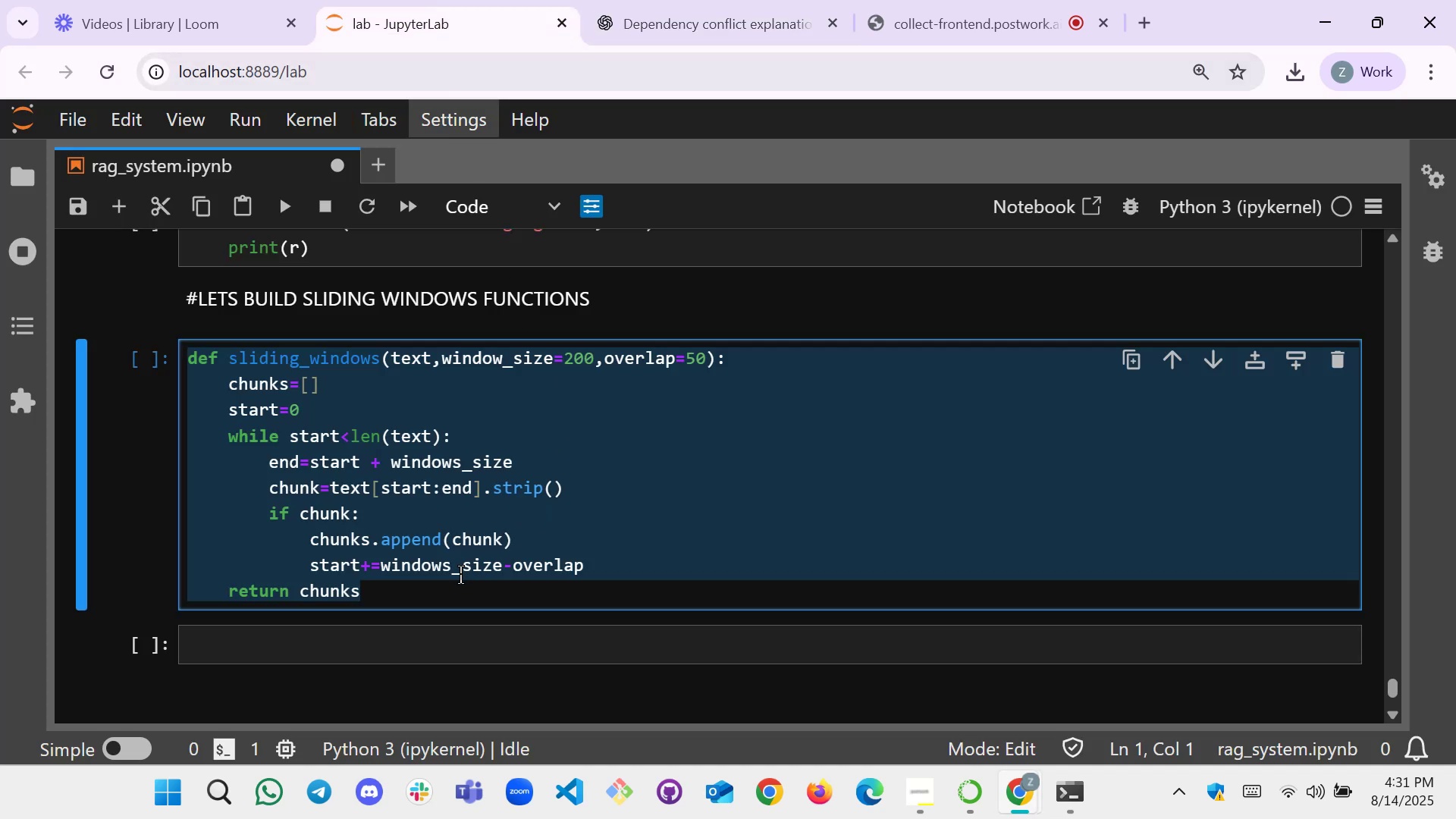 
left_click([453, 569])
 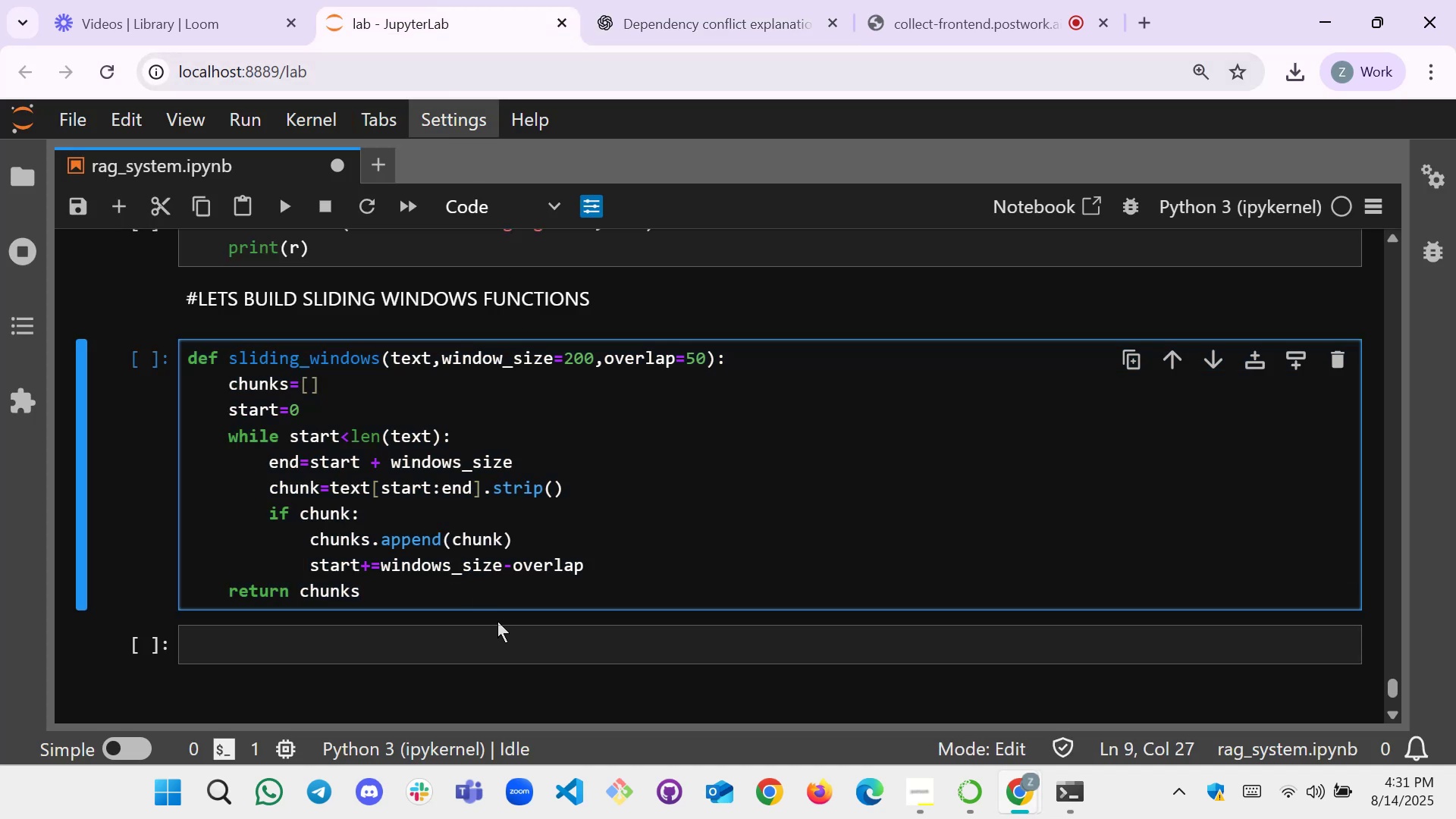 
key(Backspace)
 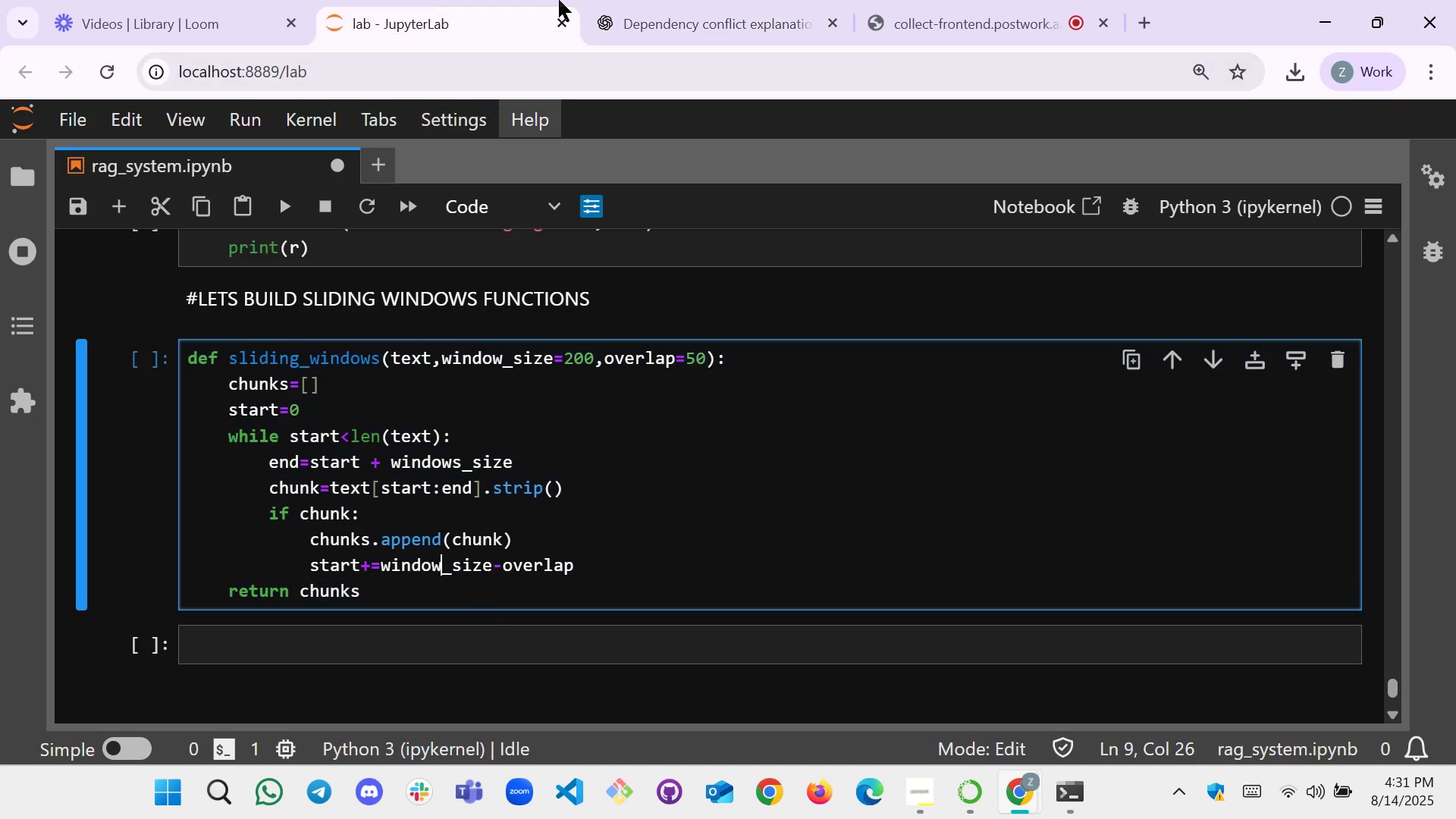 
left_click([658, 14])
 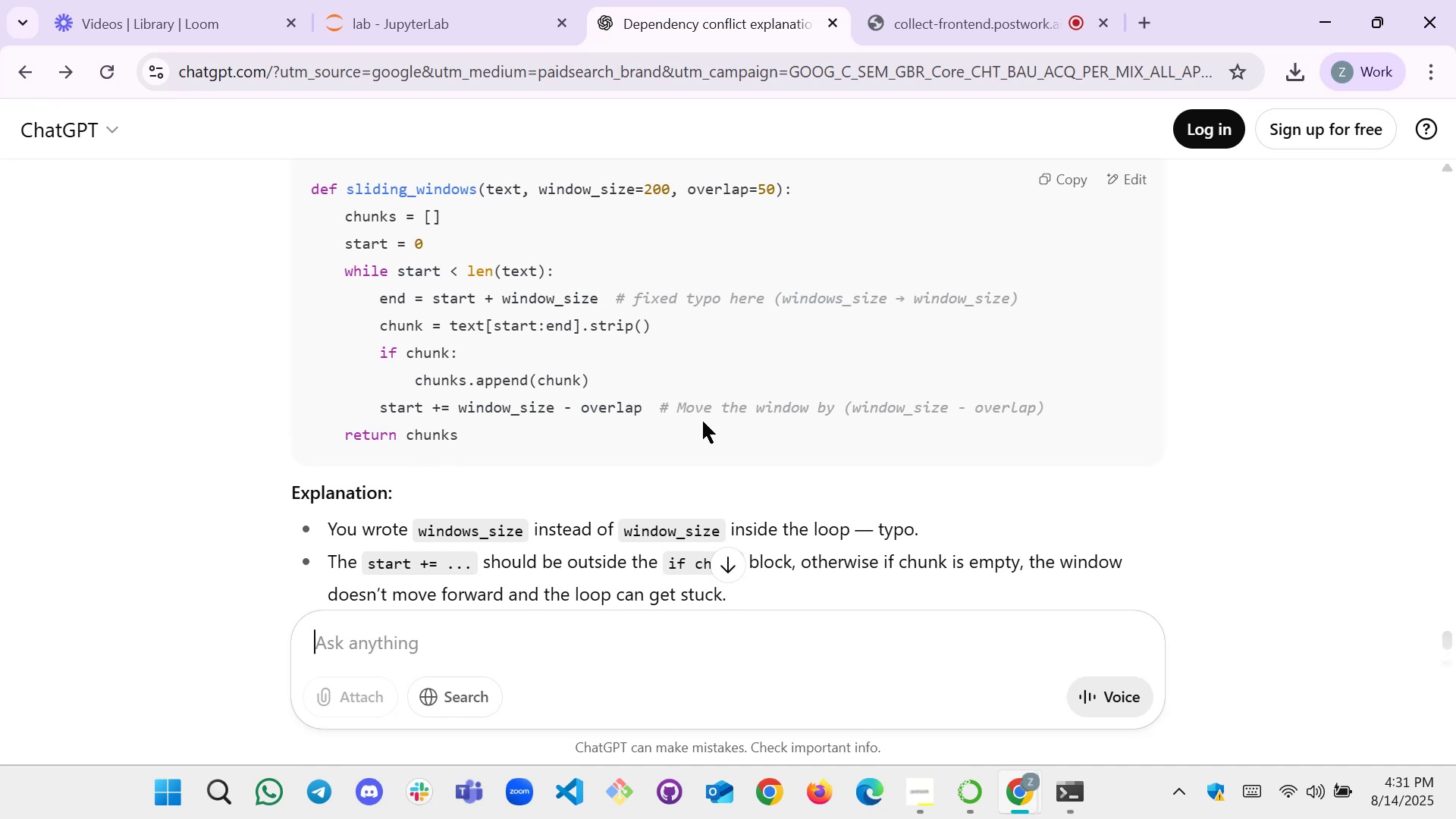 
left_click([407, 0])
 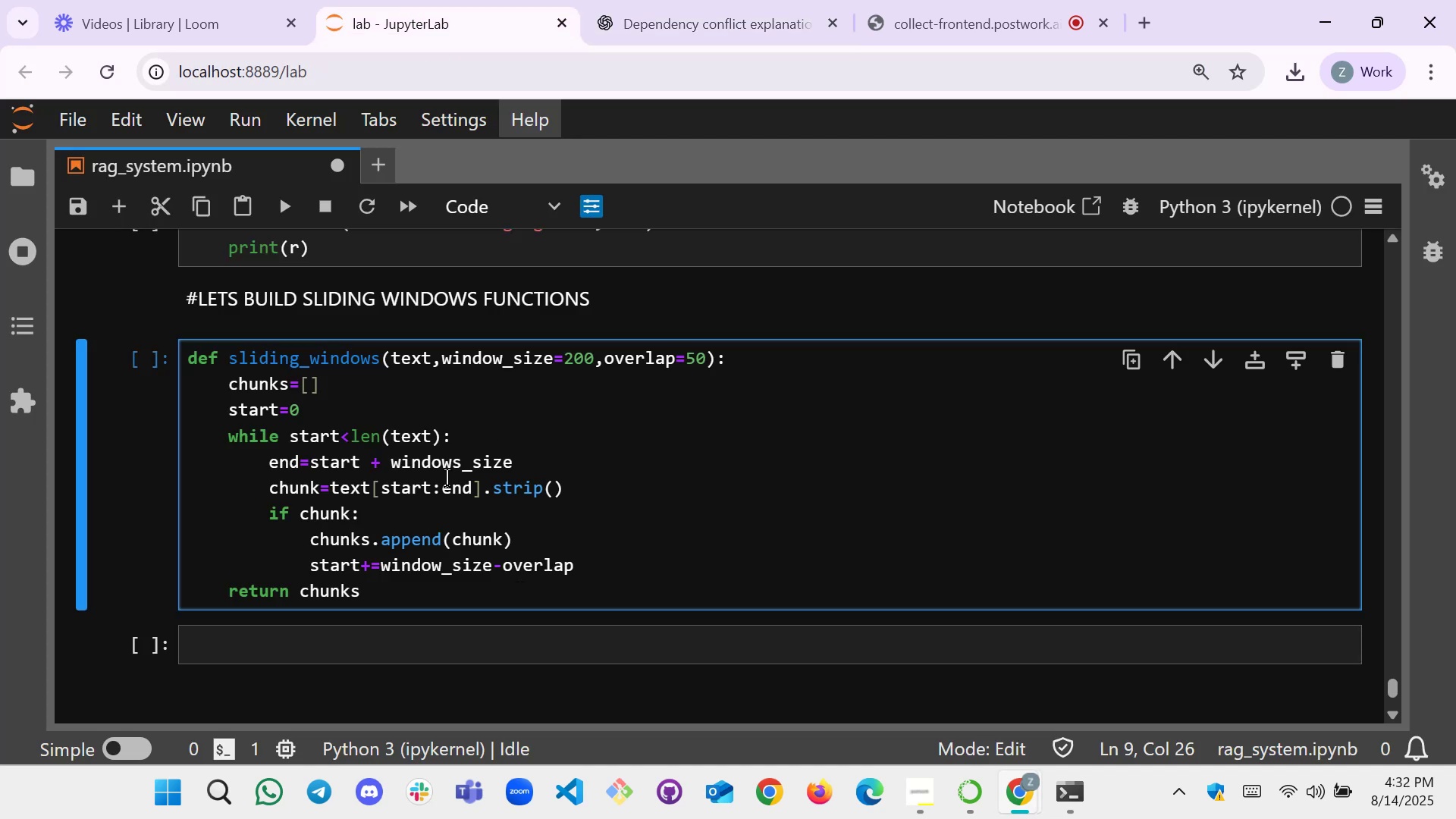 
left_click([460, 464])
 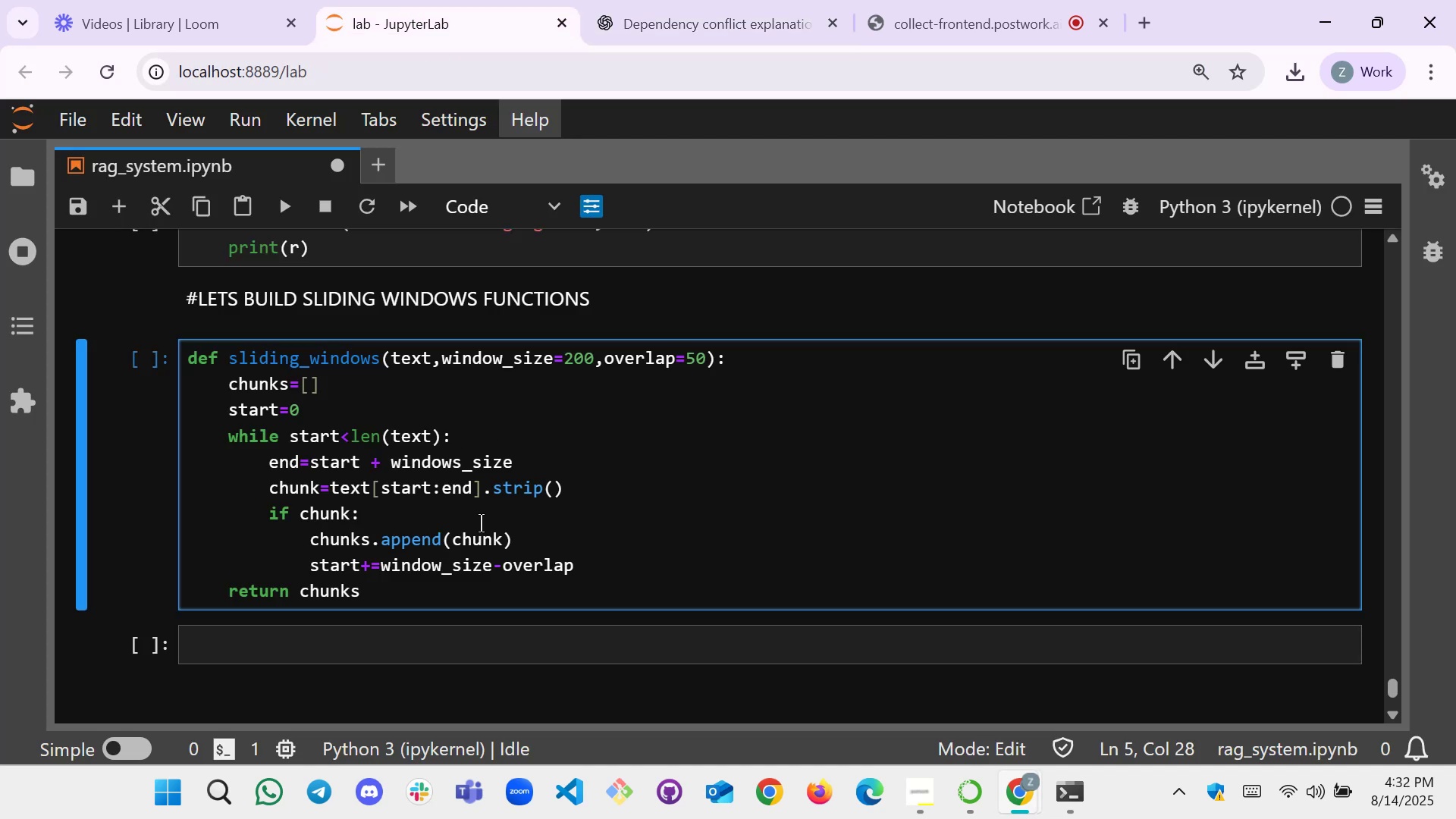 
key(Backspace)
 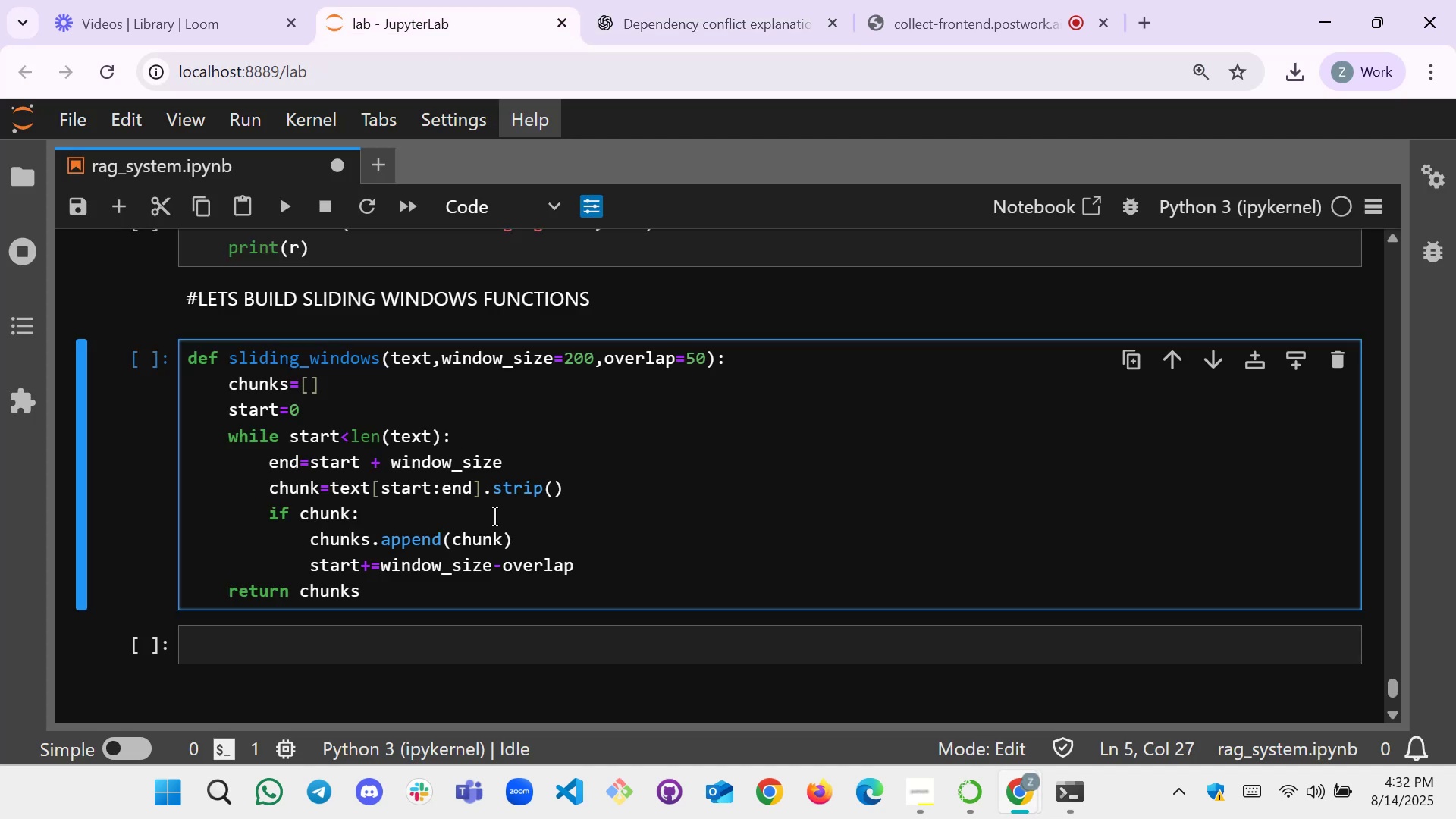 
scroll: coordinate [393, 429], scroll_direction: down, amount: 2.0
 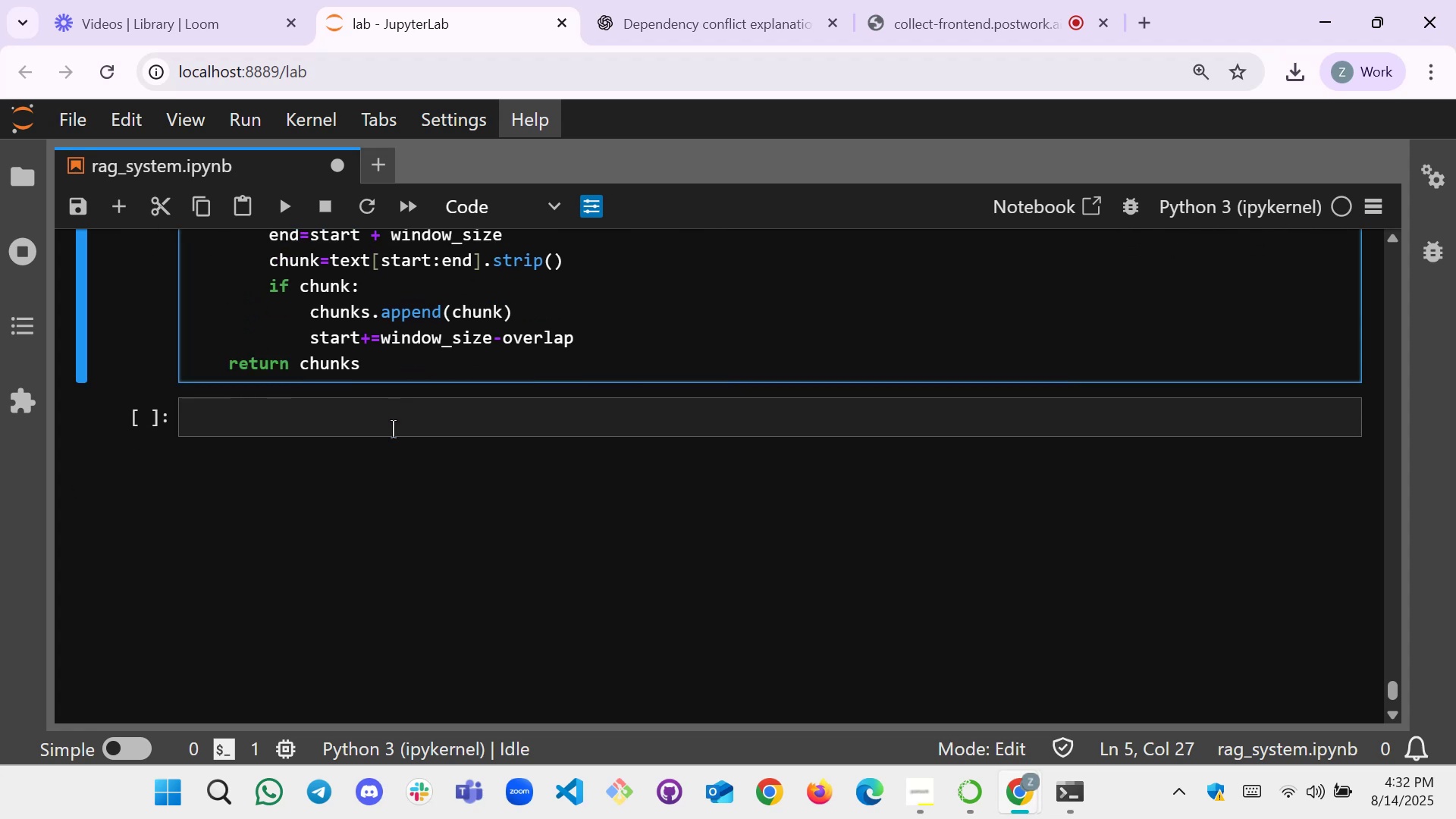 
scroll: coordinate [571, 357], scroll_direction: up, amount: 3.0
 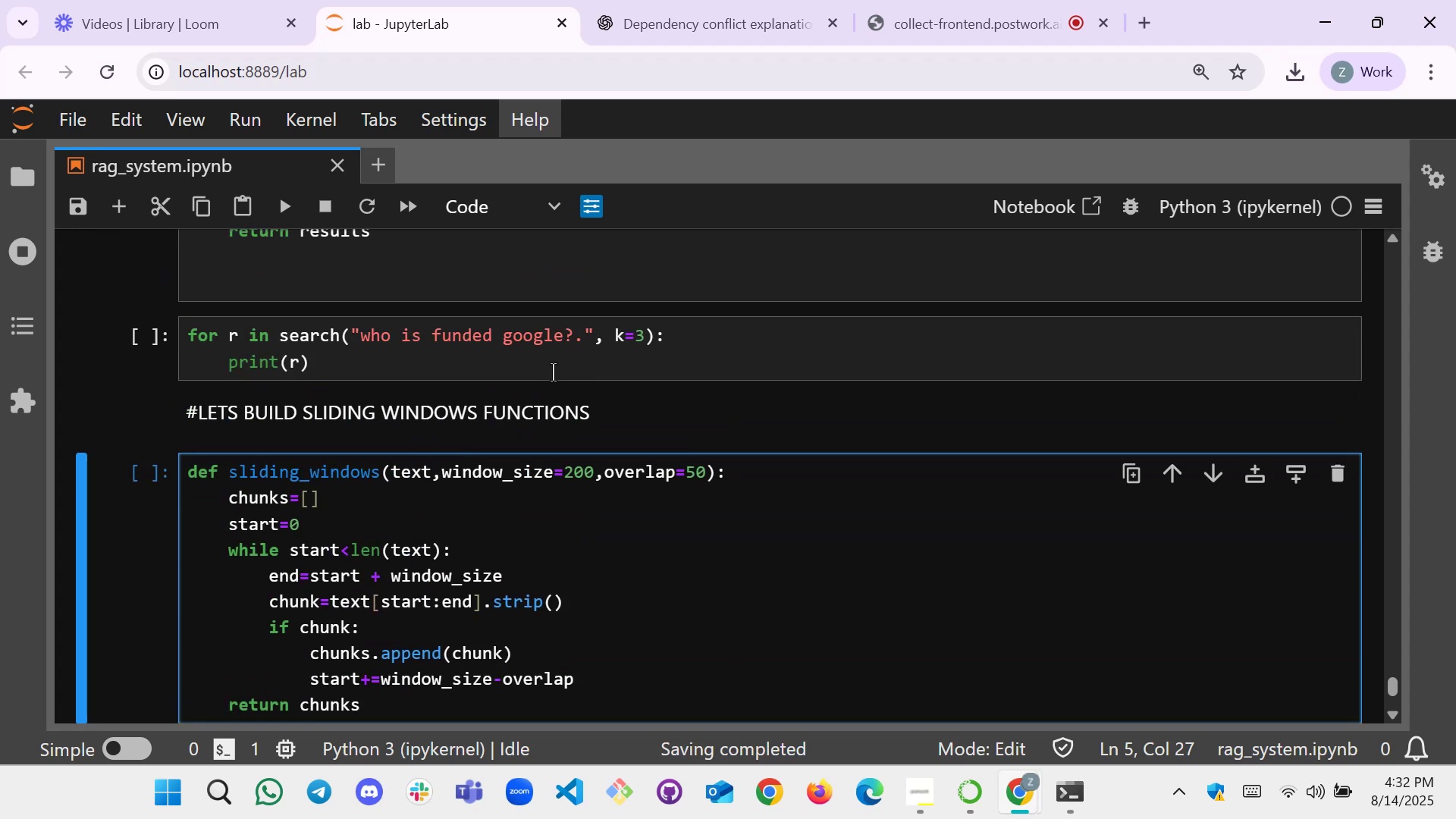 
scroll: coordinate [551, 373], scroll_direction: down, amount: 1.0
 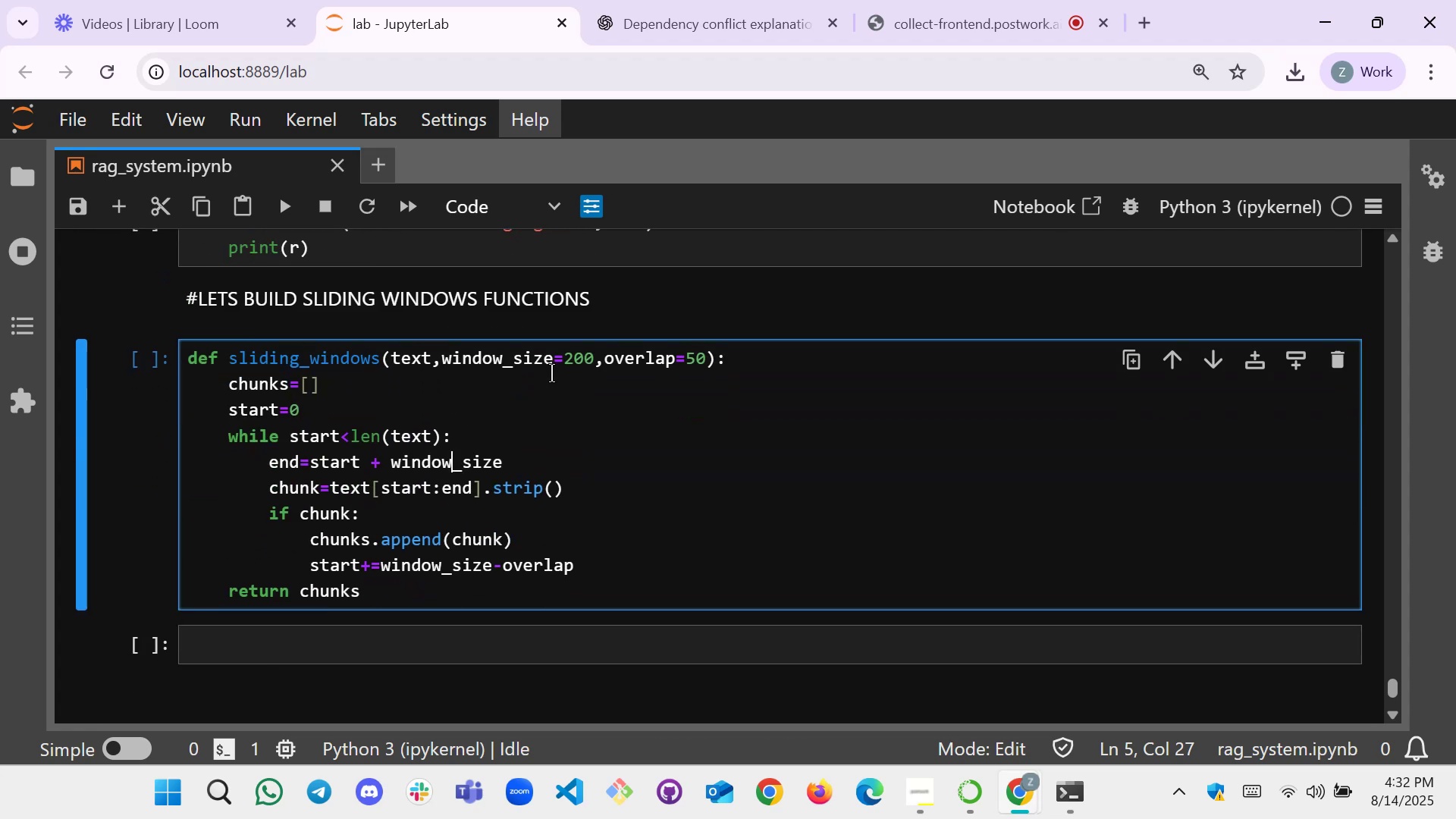 
left_click([948, 0])
 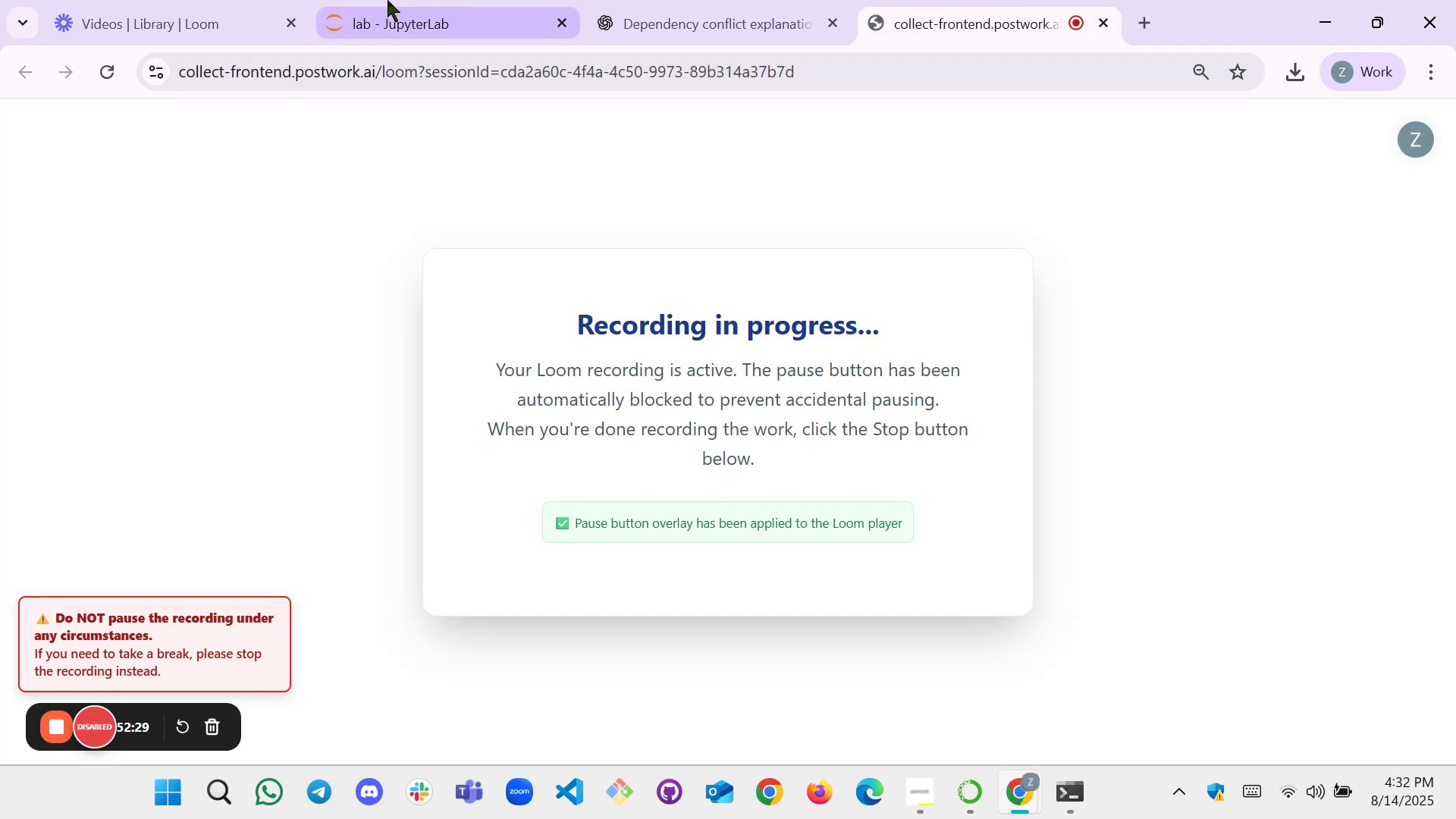 
left_click([388, 0])
 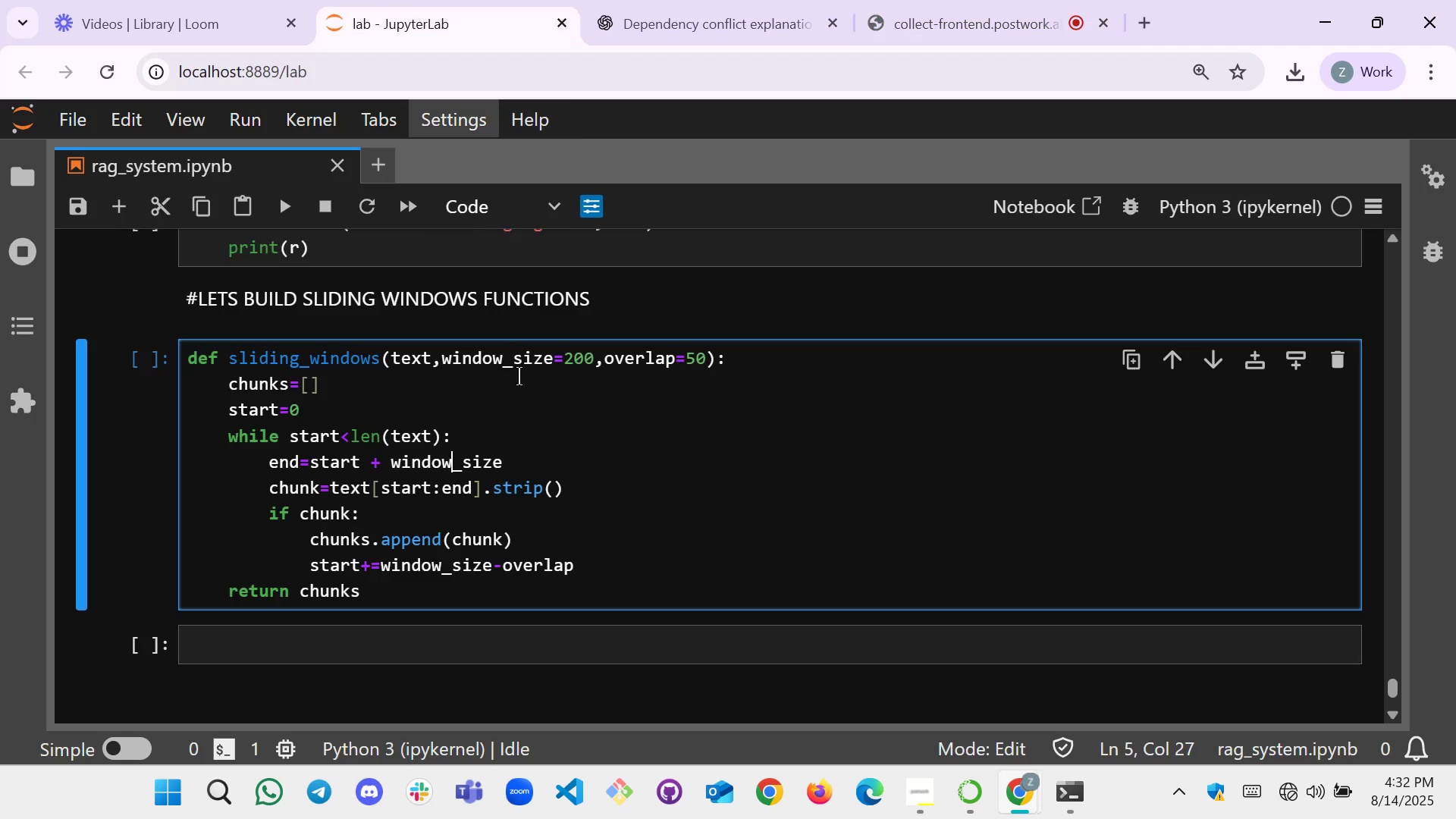 
scroll: coordinate [540, 410], scroll_direction: down, amount: 1.0
 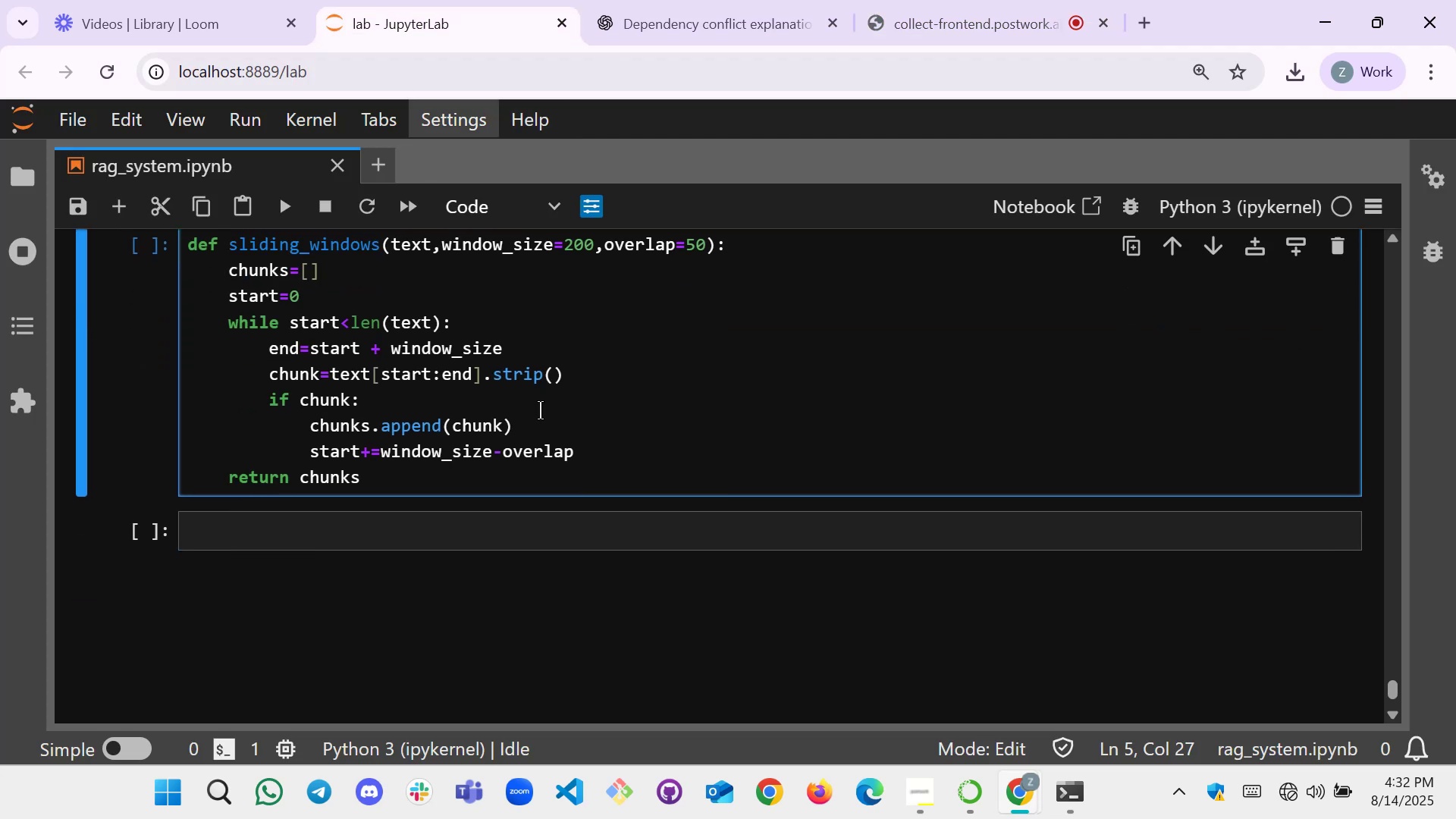 
scroll: coordinate [540, 410], scroll_direction: up, amount: 1.0
 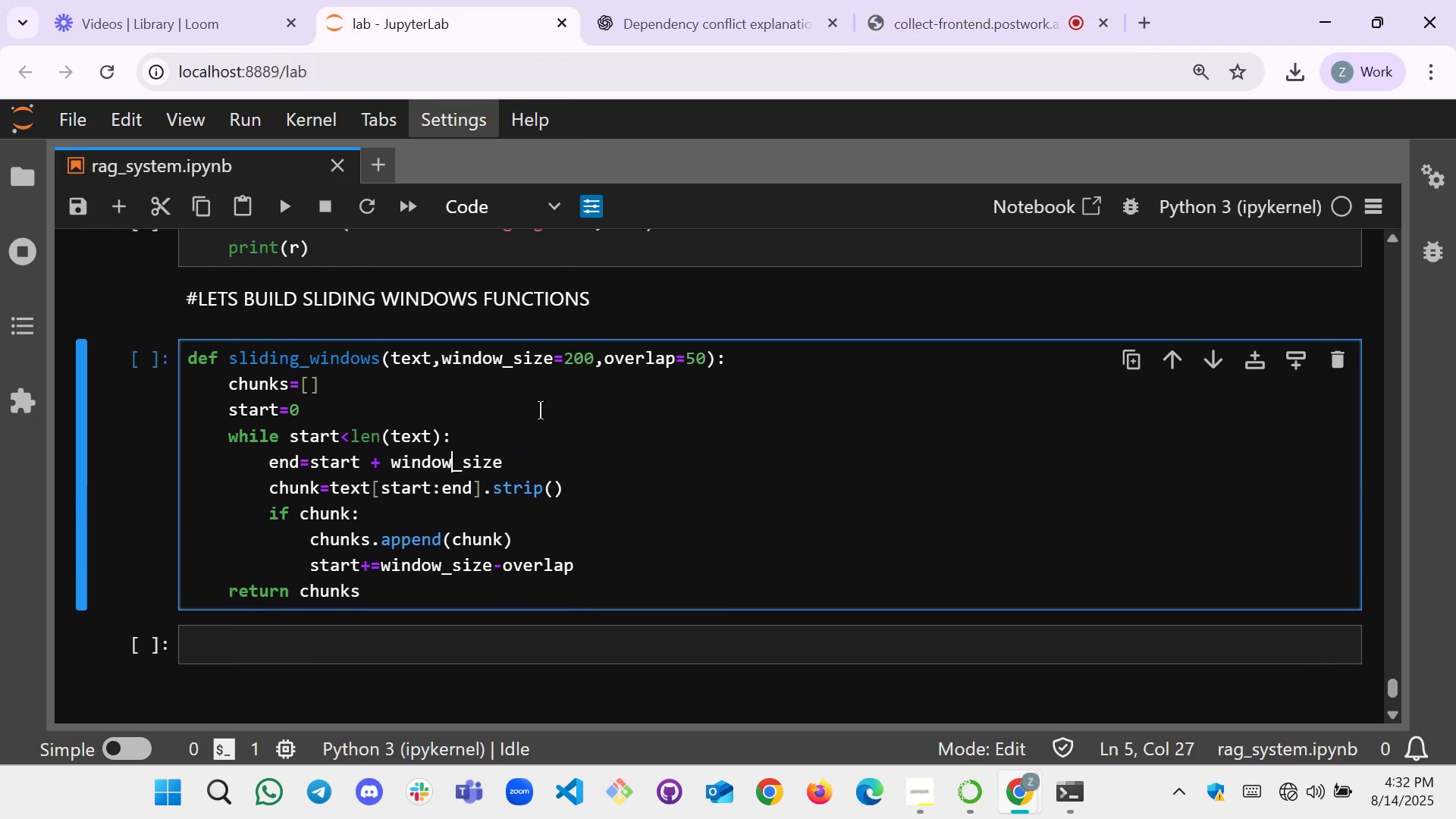 
scroll: coordinate [240, 572], scroll_direction: down, amount: 1.0
 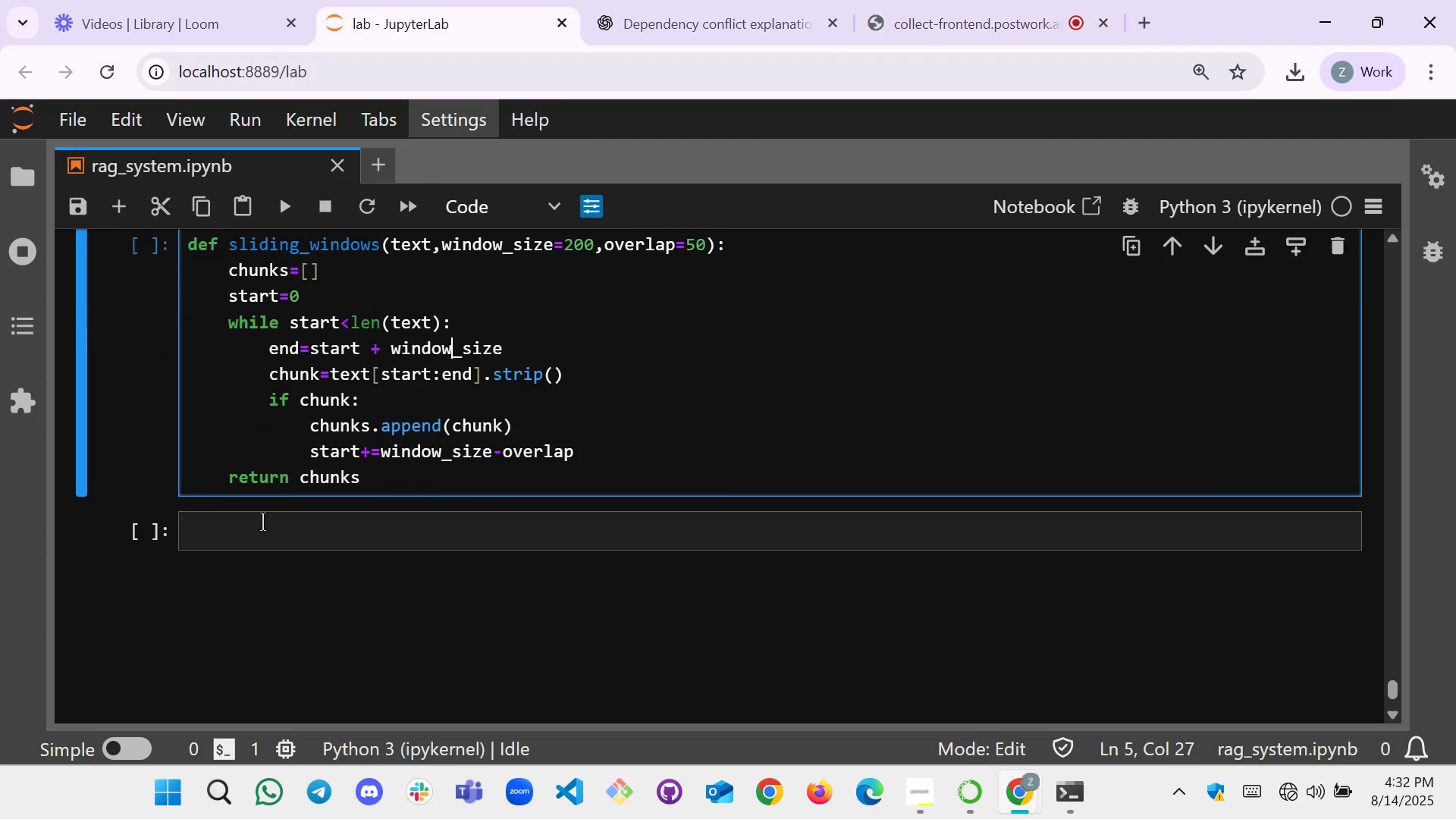 
left_click([263, 518])
 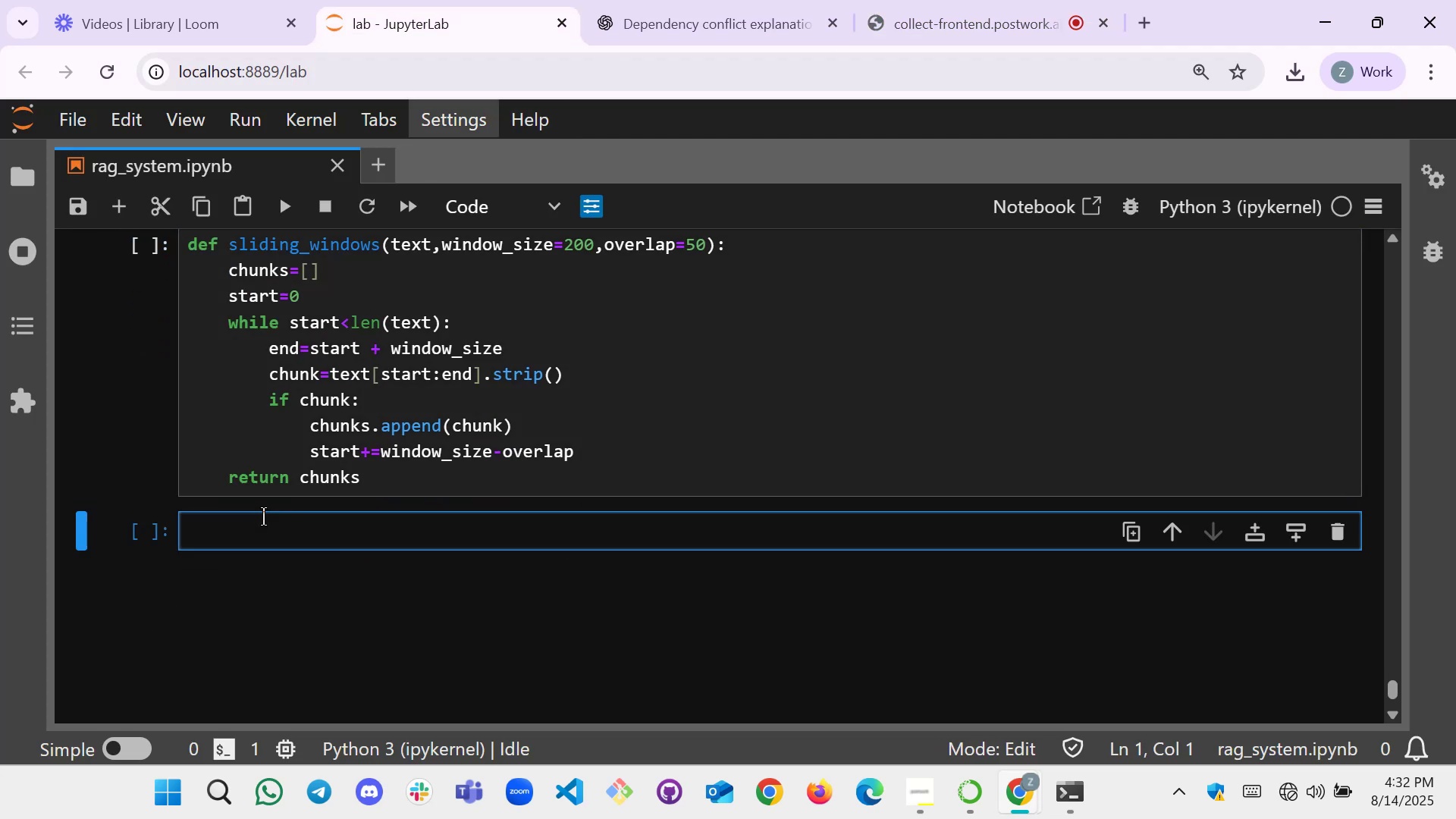 
type(slide)
 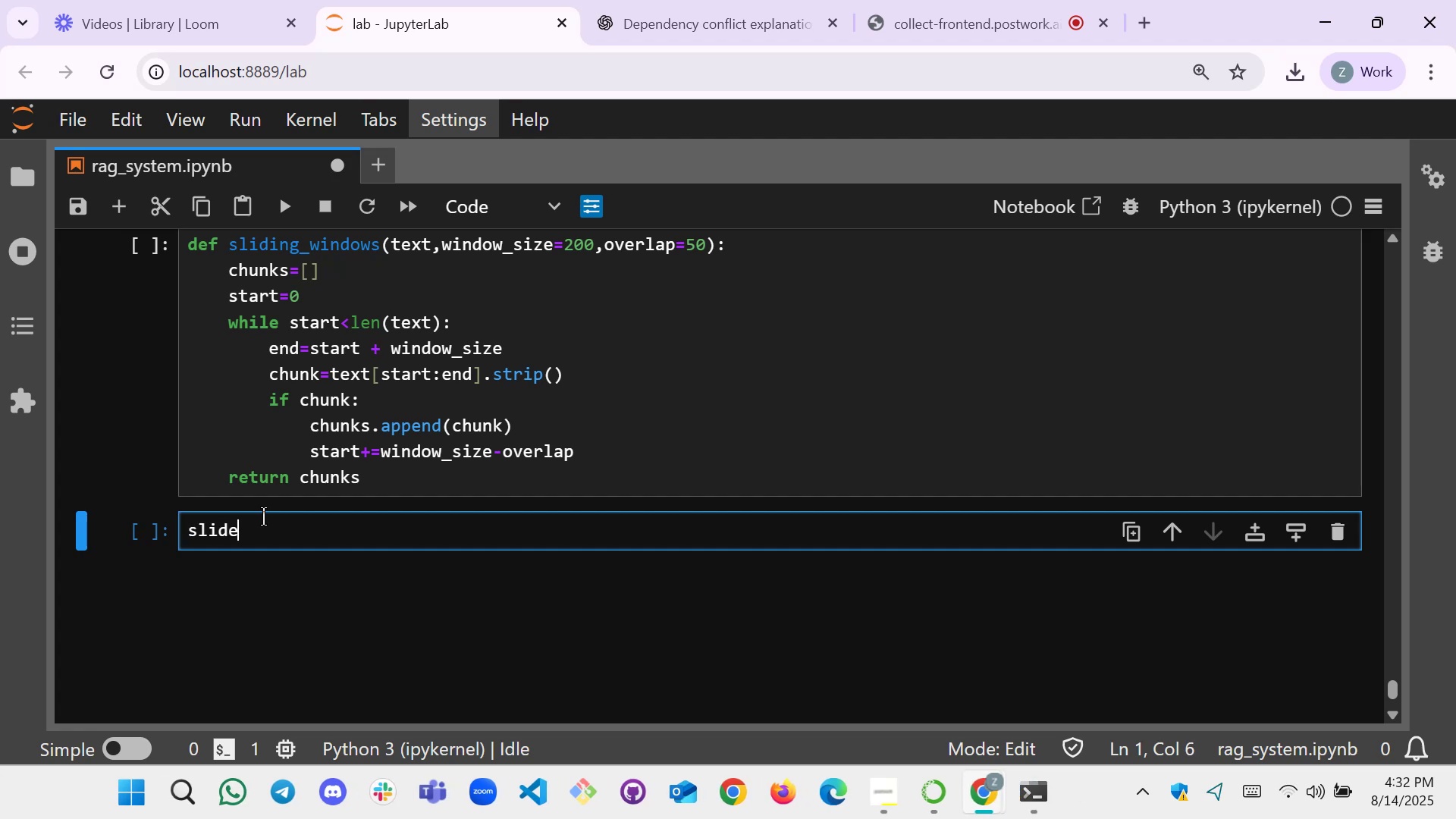 
key(Backspace)
 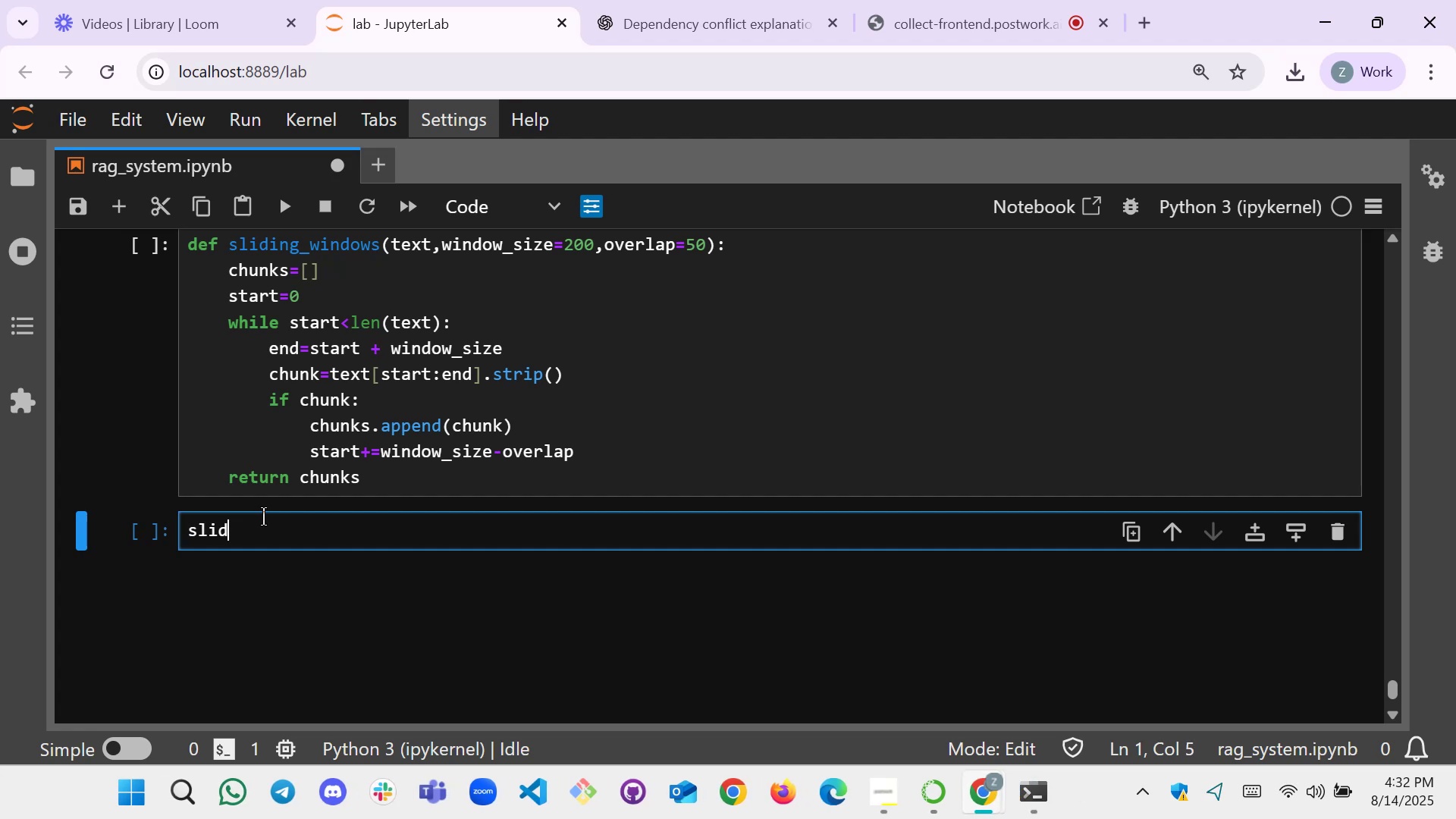 
key(Backspace)
 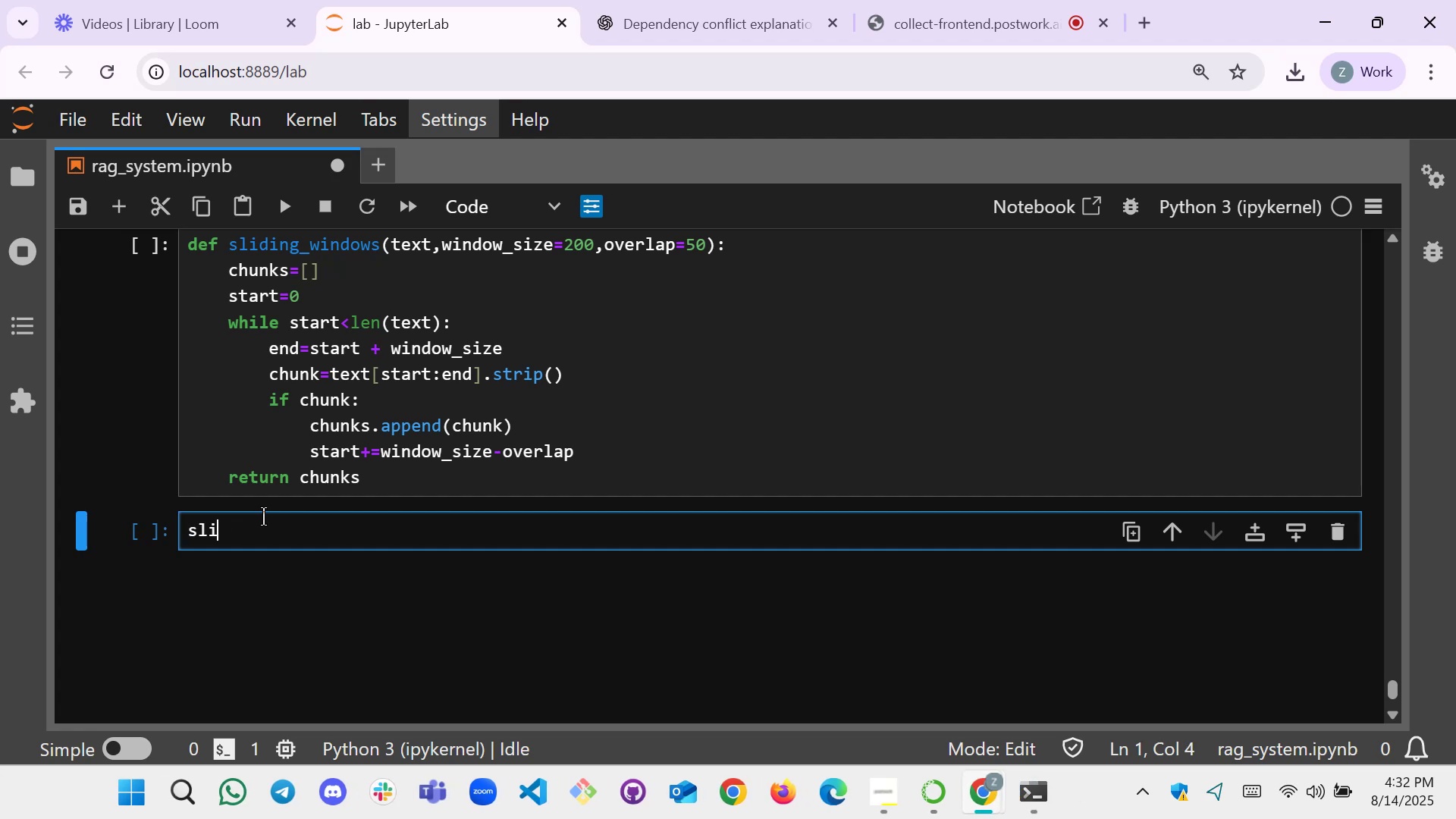 
key(Backspace)
 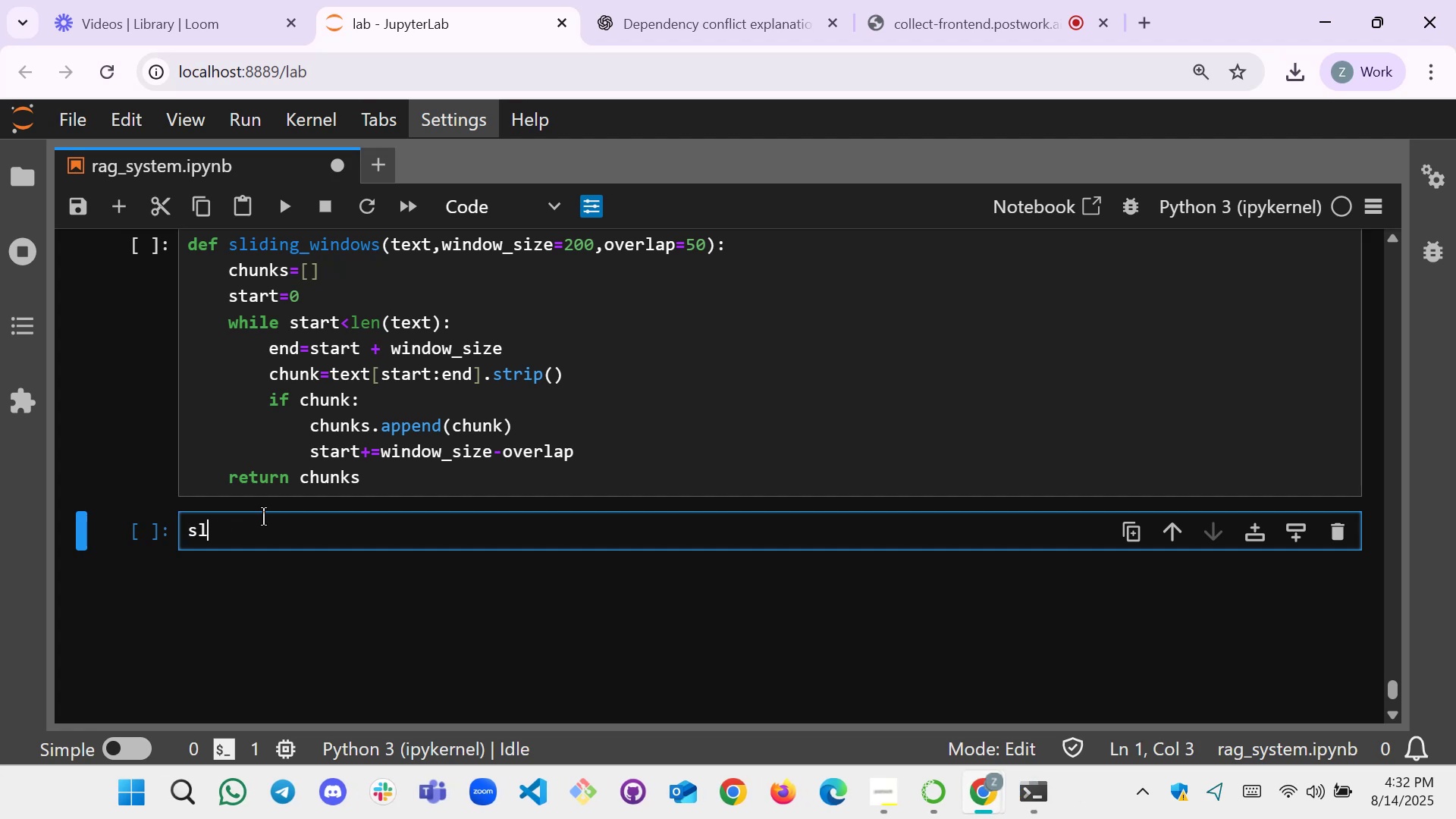 
key(Backspace)
 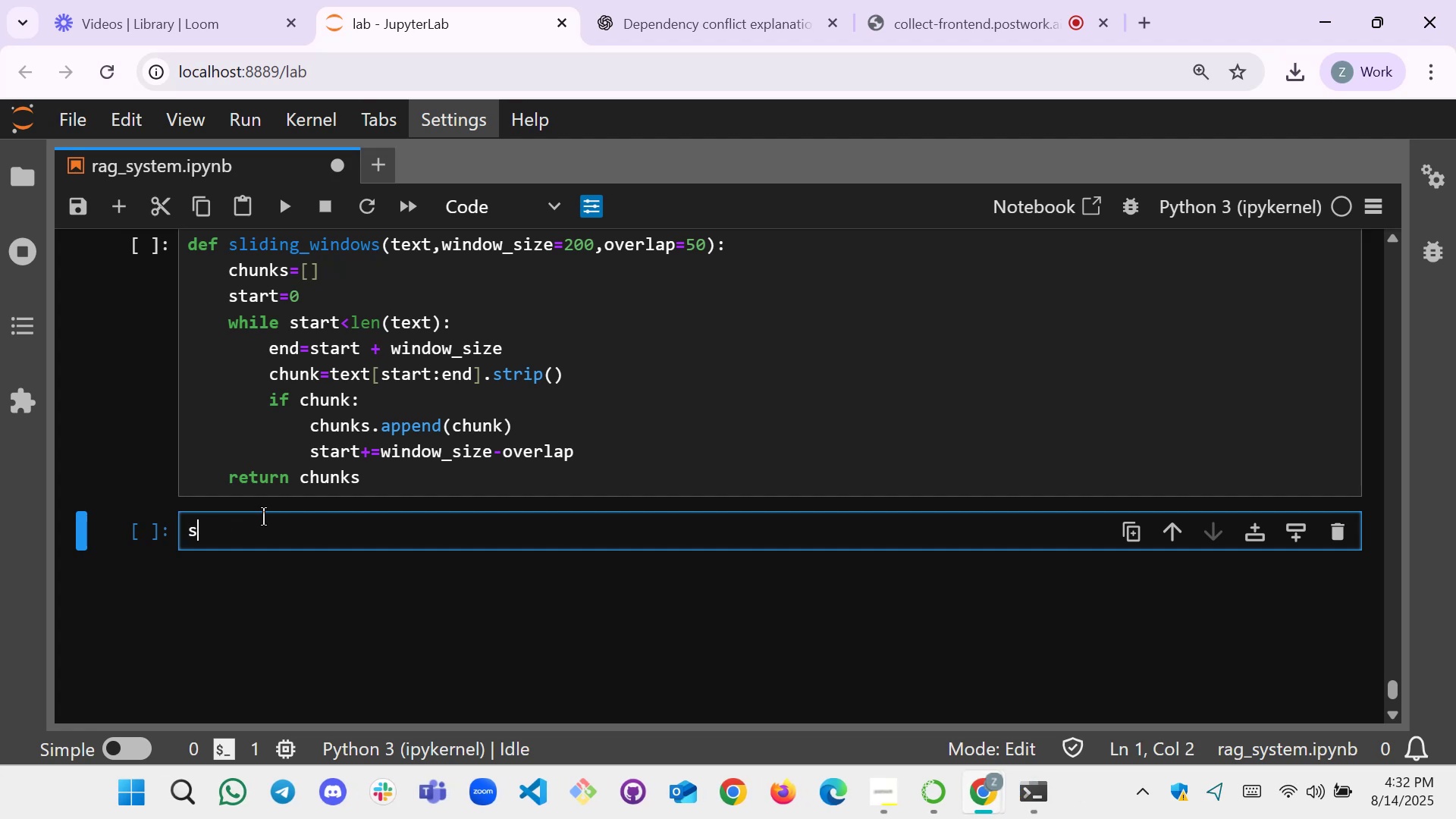 
key(Backspace)
 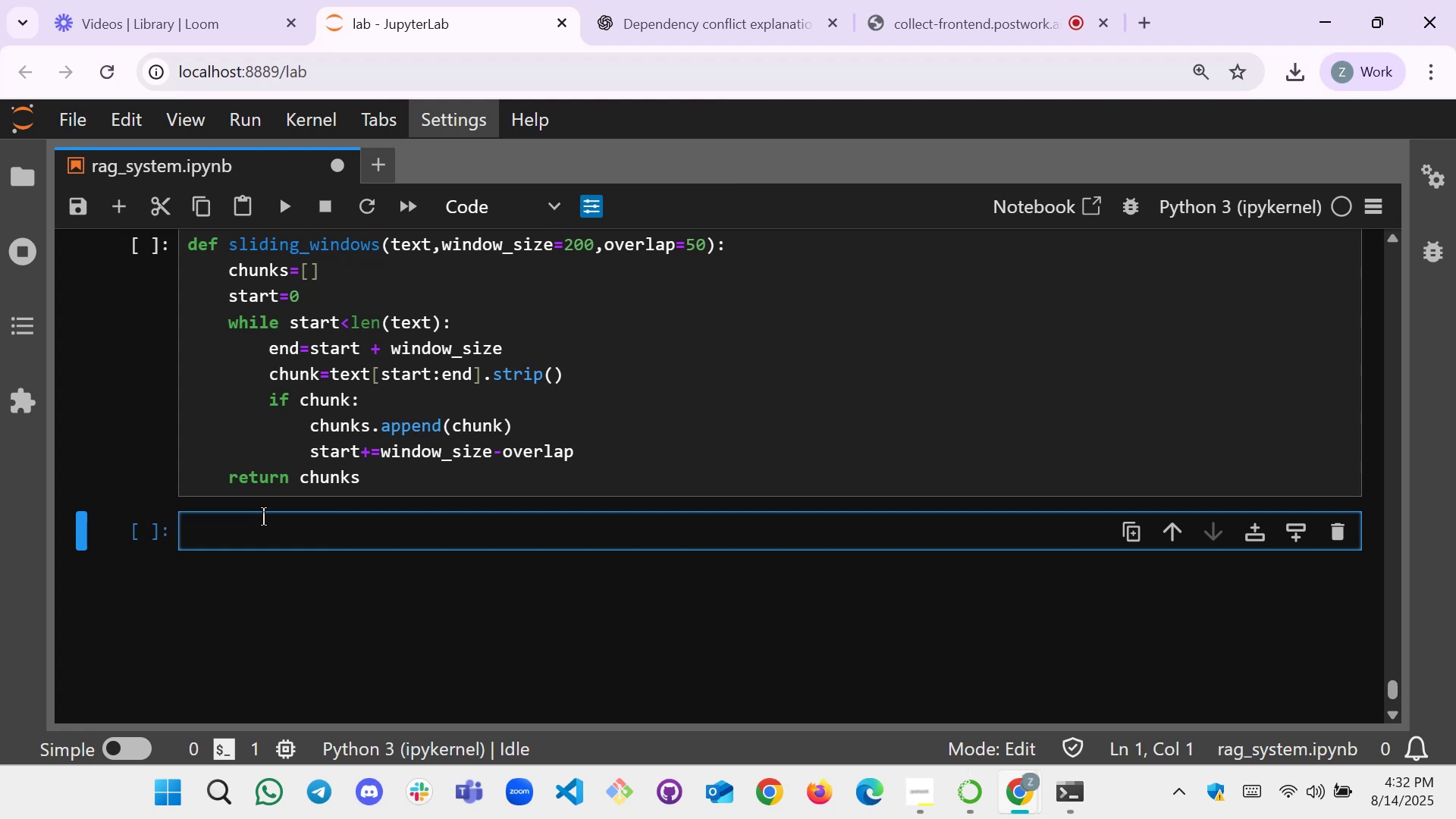 
wait(14.45)
 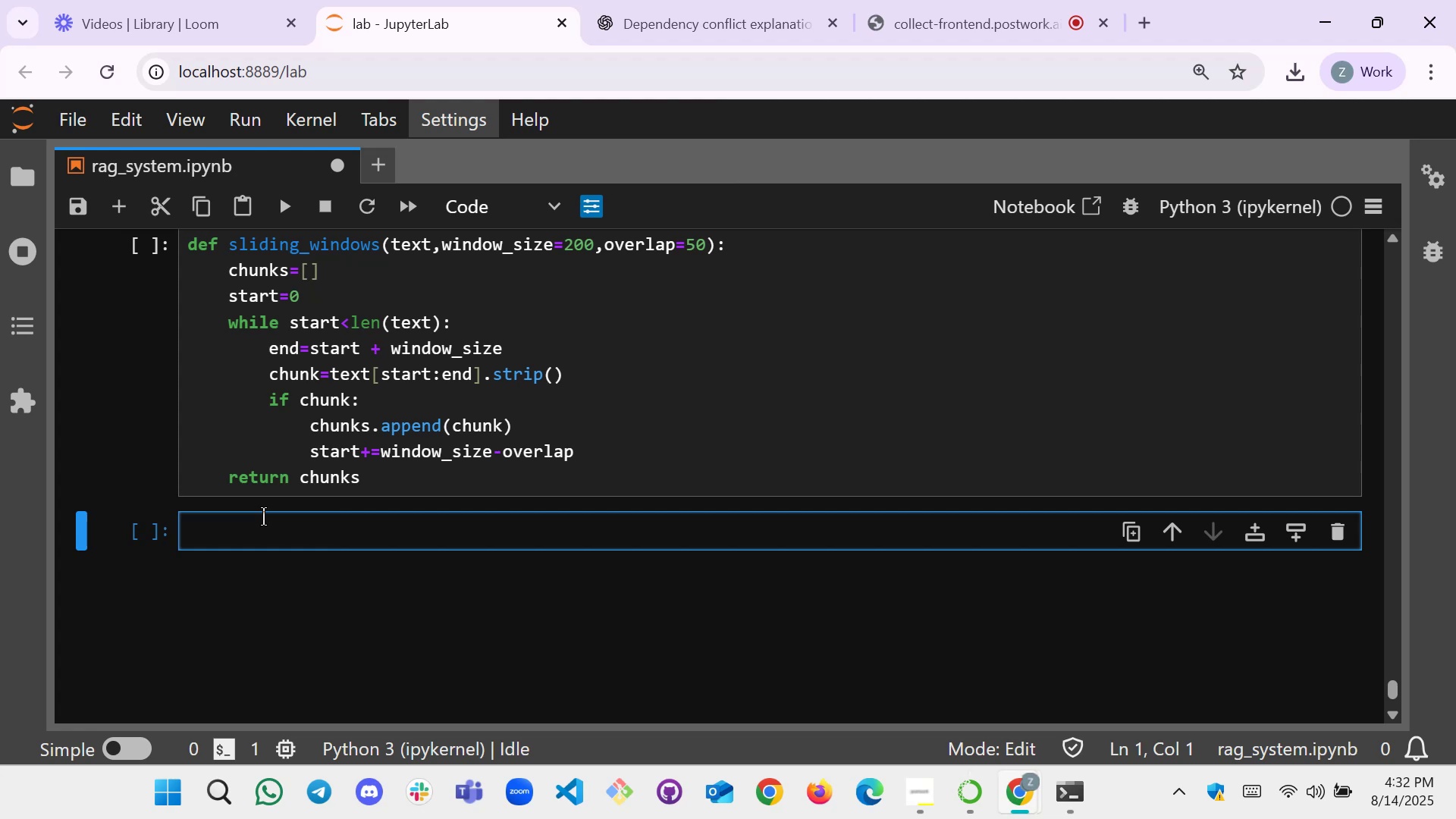 
scroll: coordinate [272, 369], scroll_direction: up, amount: 21.0
 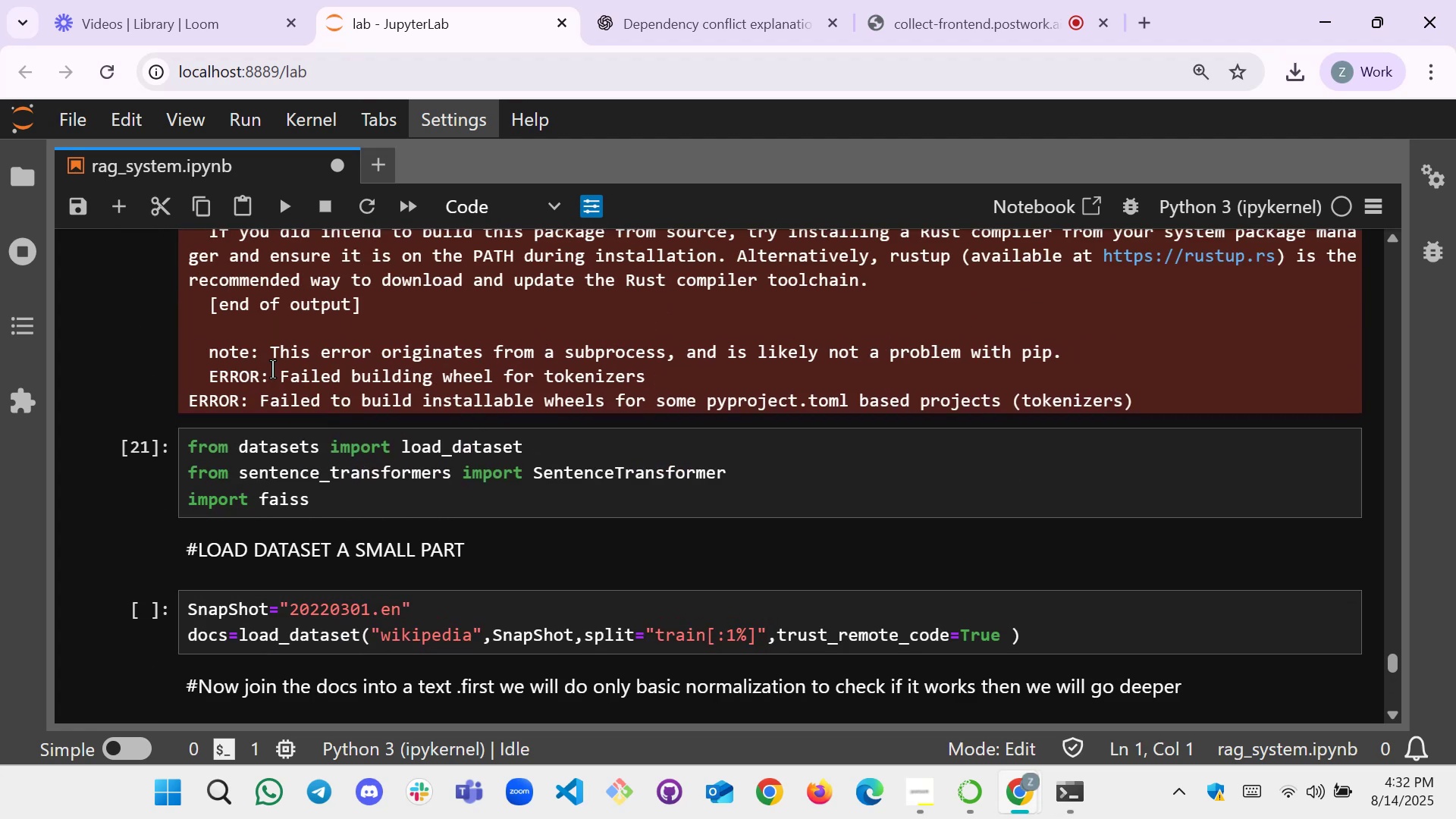 
scroll: coordinate [350, 549], scroll_direction: down, amount: 21.0
 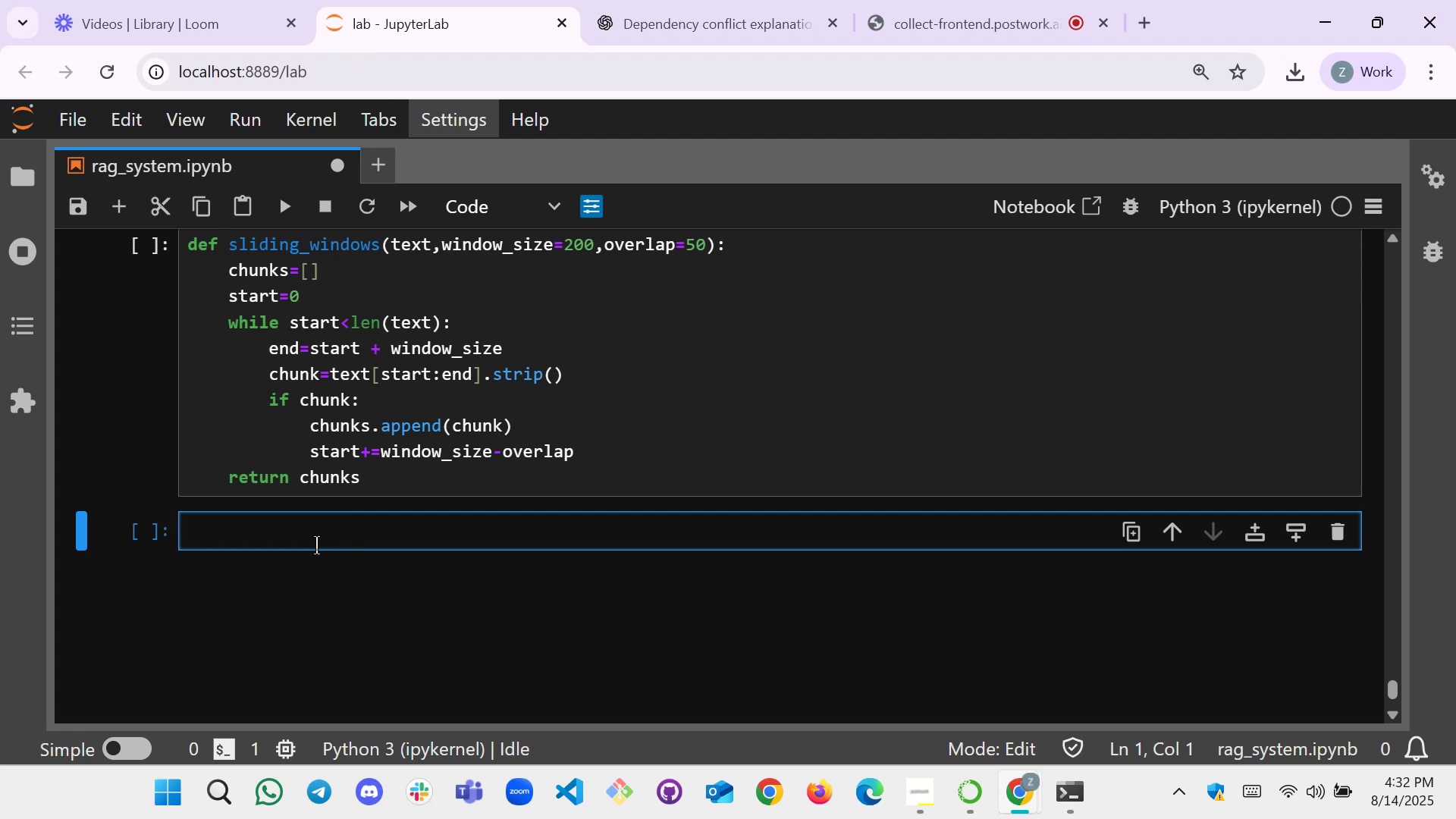 
left_click([308, 534])
 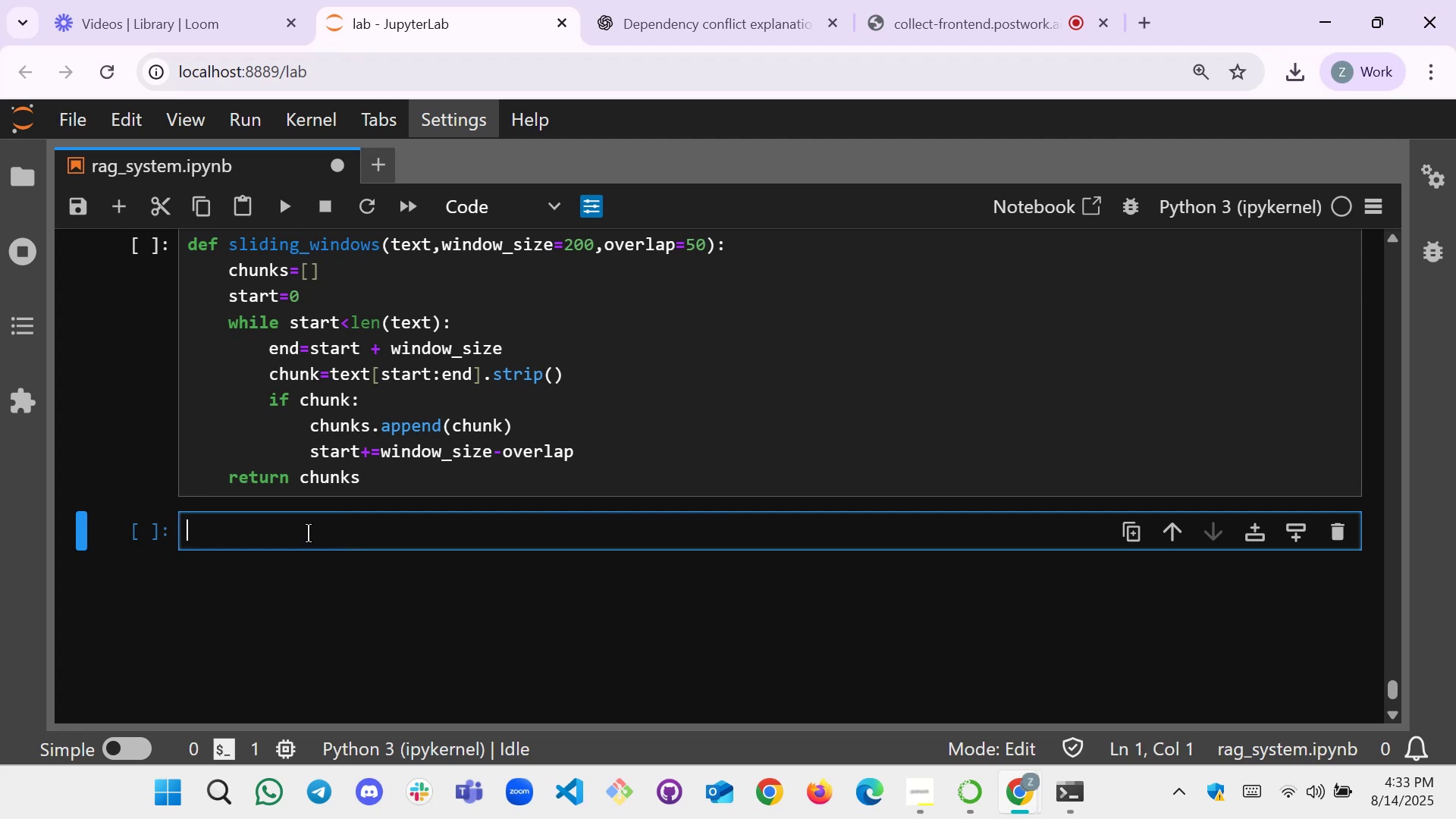 
wait(6.83)
 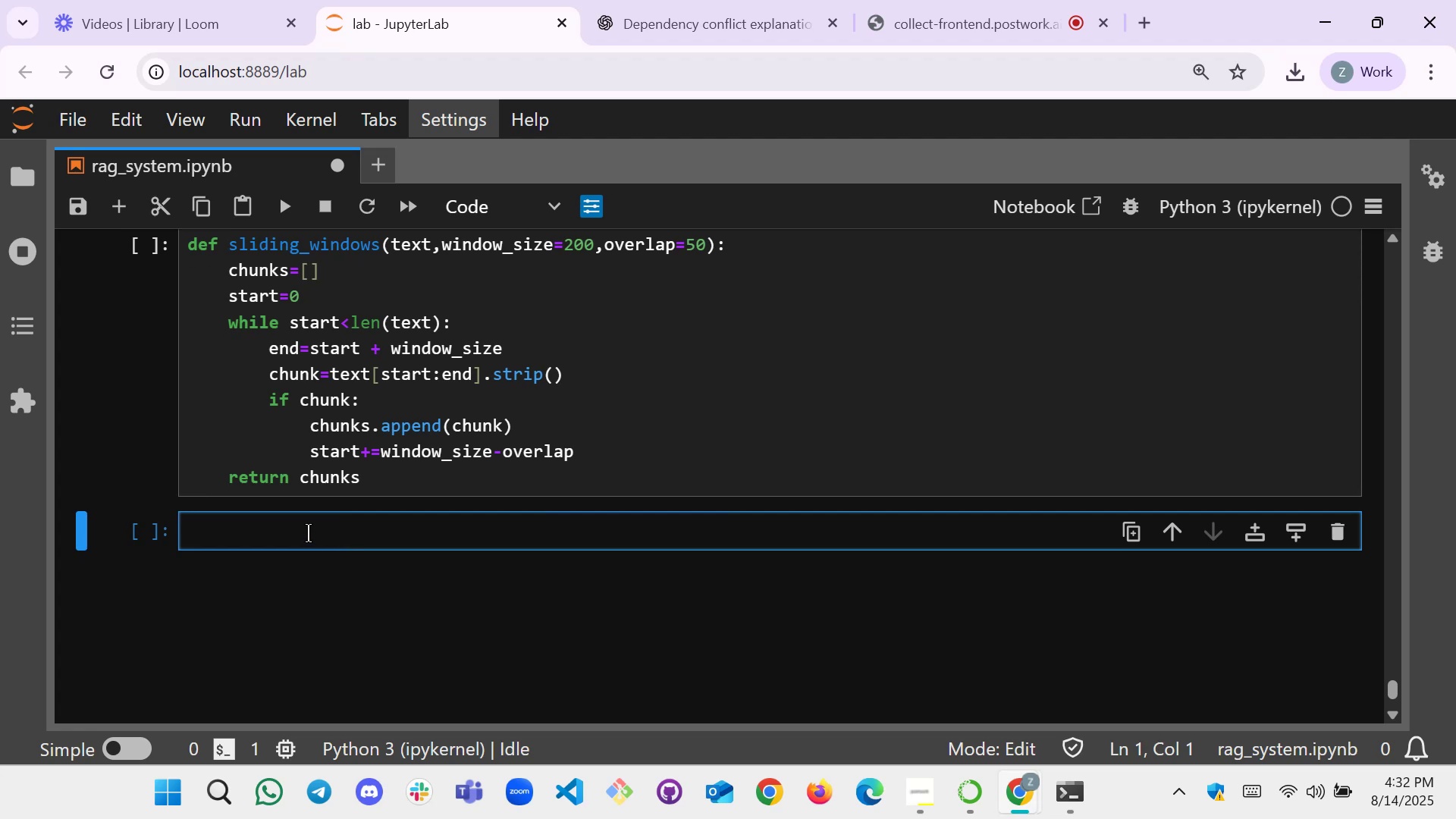 
type(sliding_chunks[)
key(Backspace)
type(=[])
 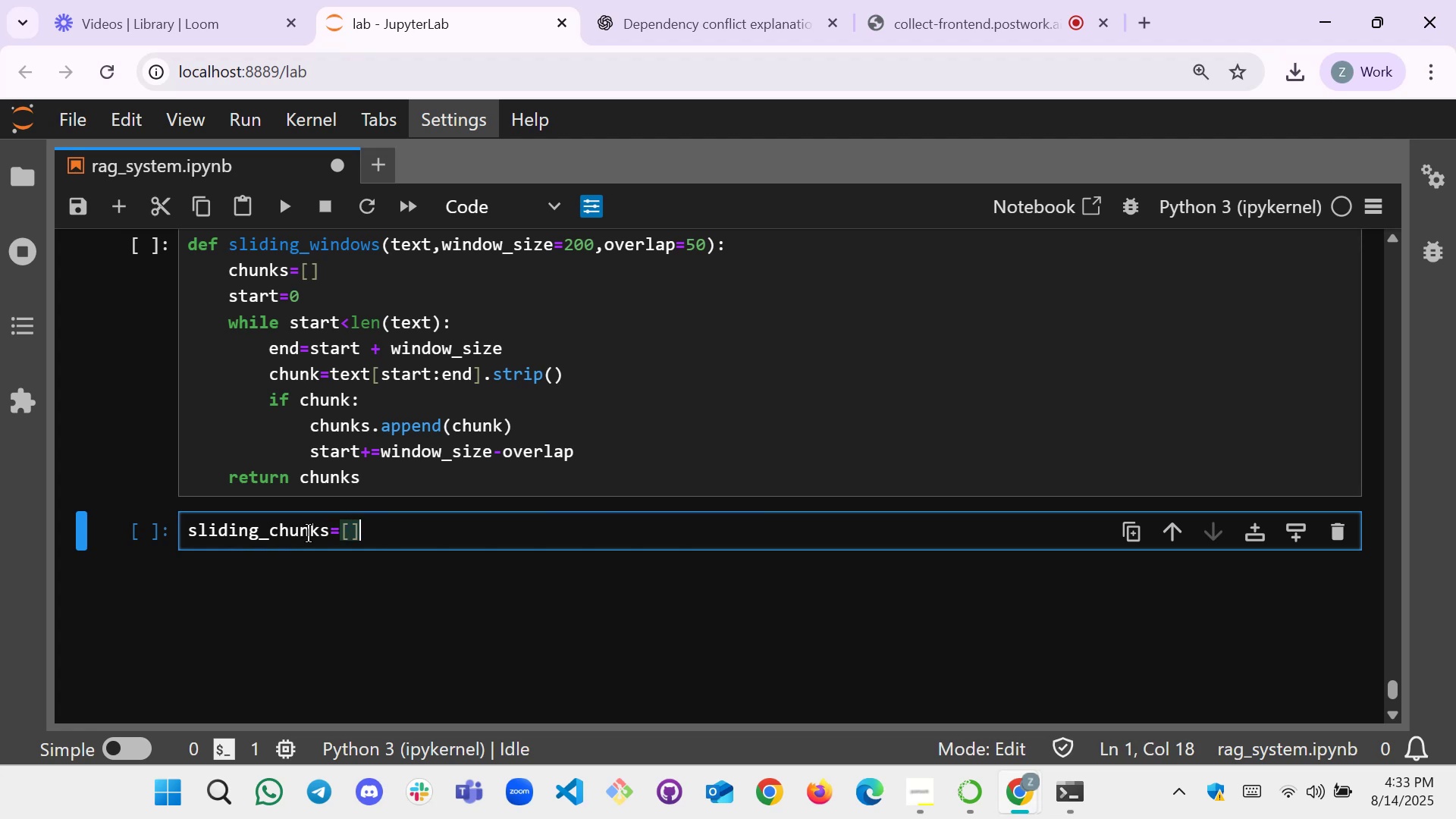 
key(Enter)
 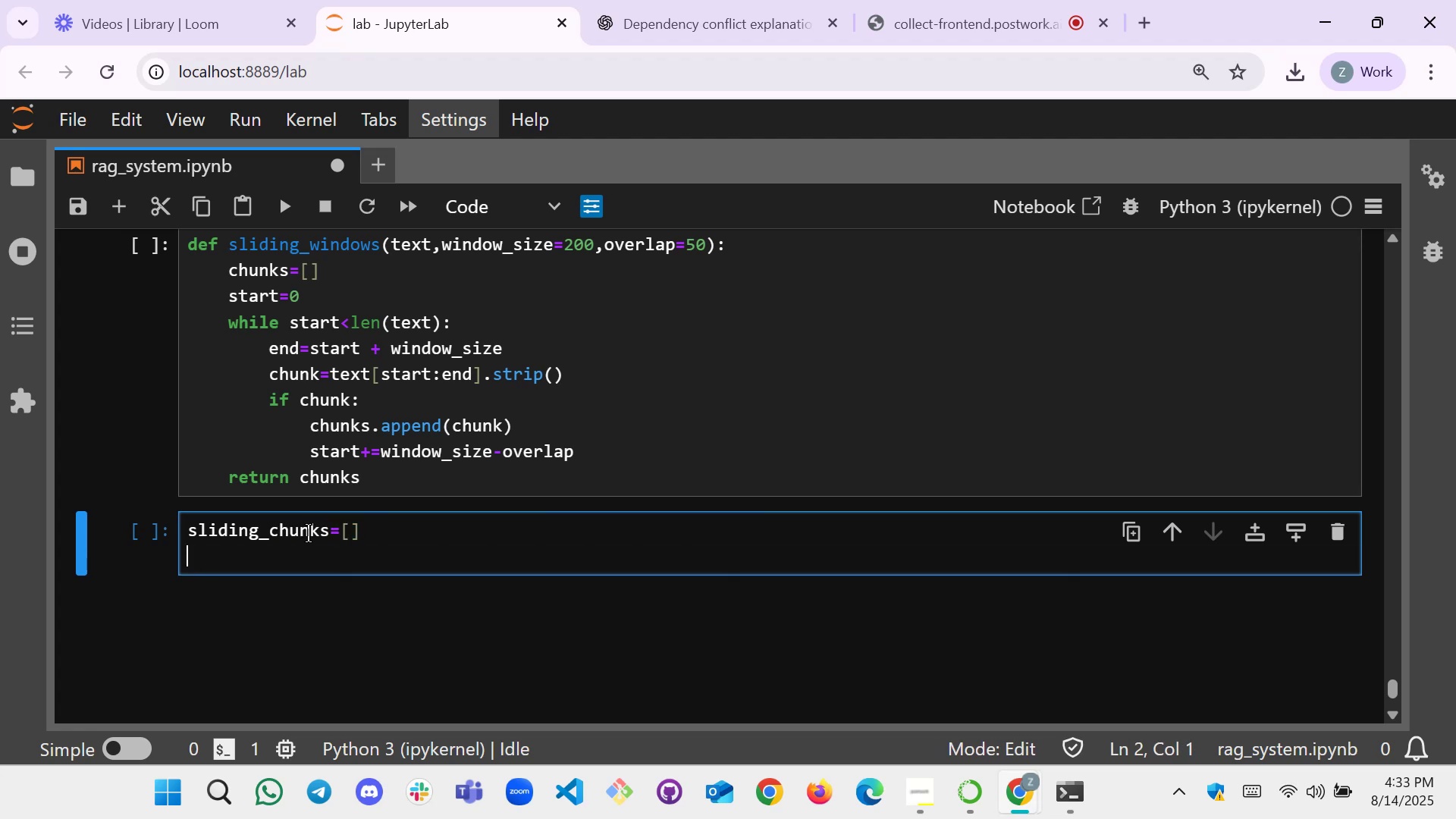 
key(Enter)
 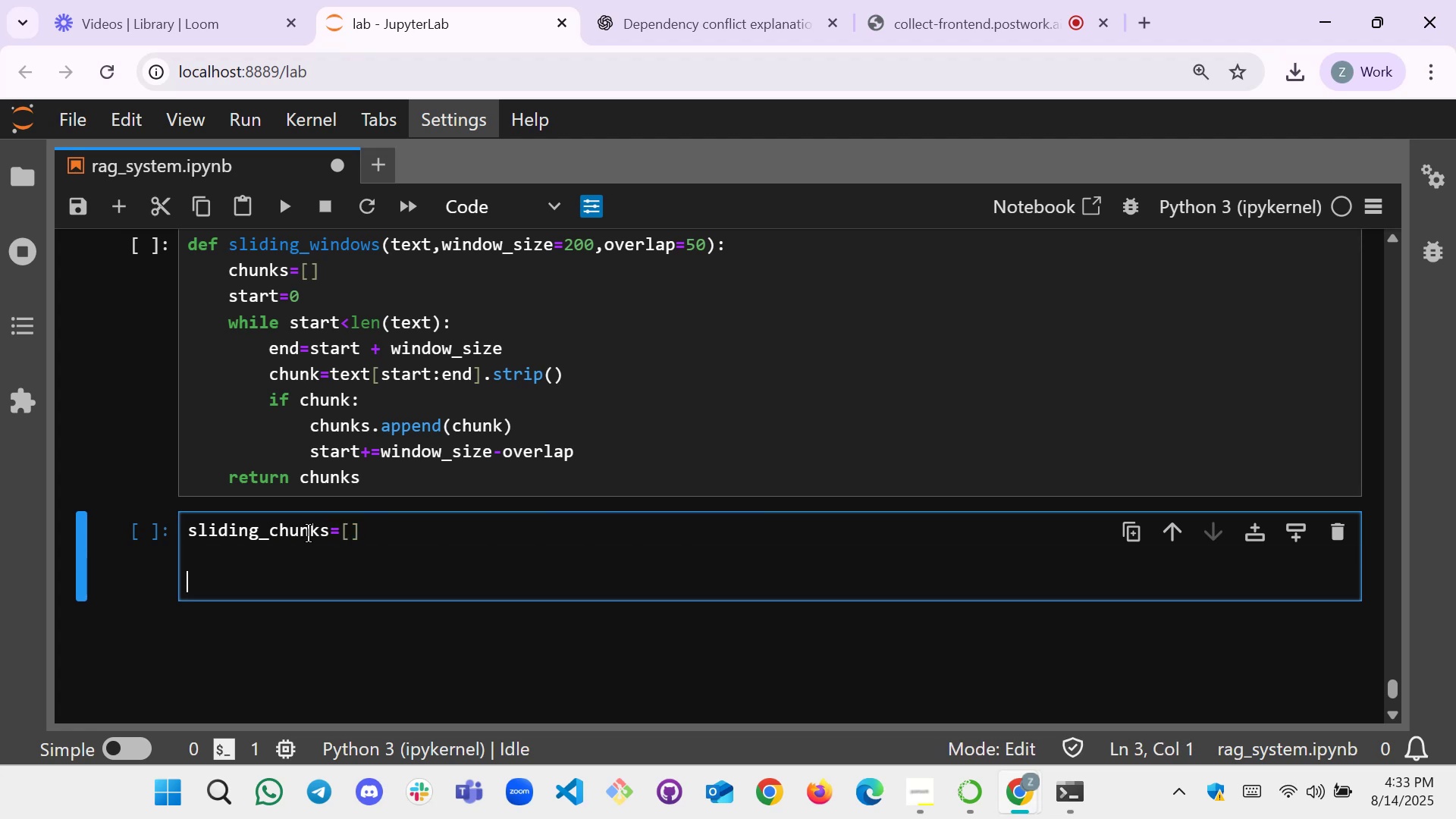 
type(for dos)
key(Backspace)
type(c_id,raw  in en)
key(Tab)
 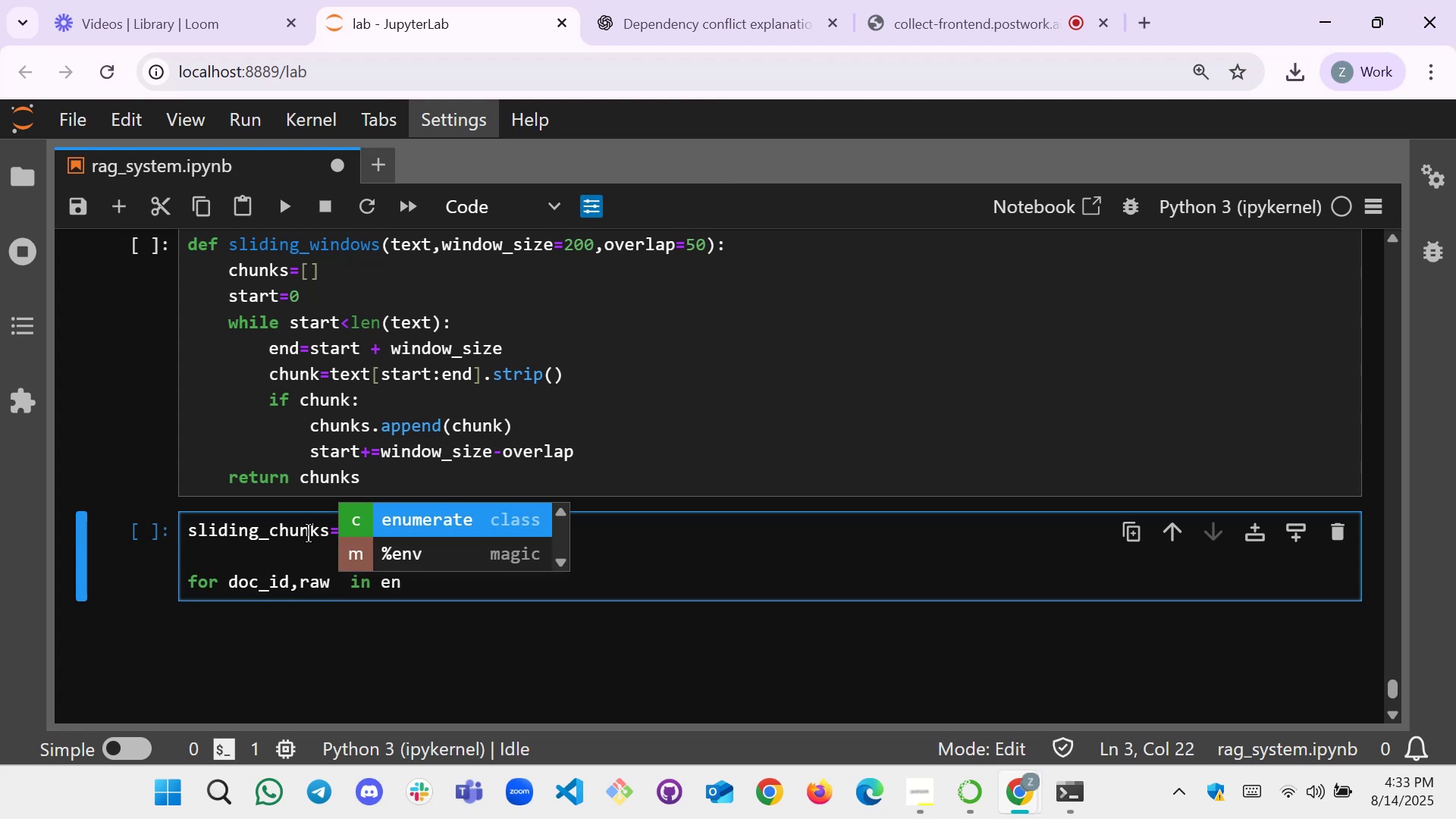 
key(Enter)
 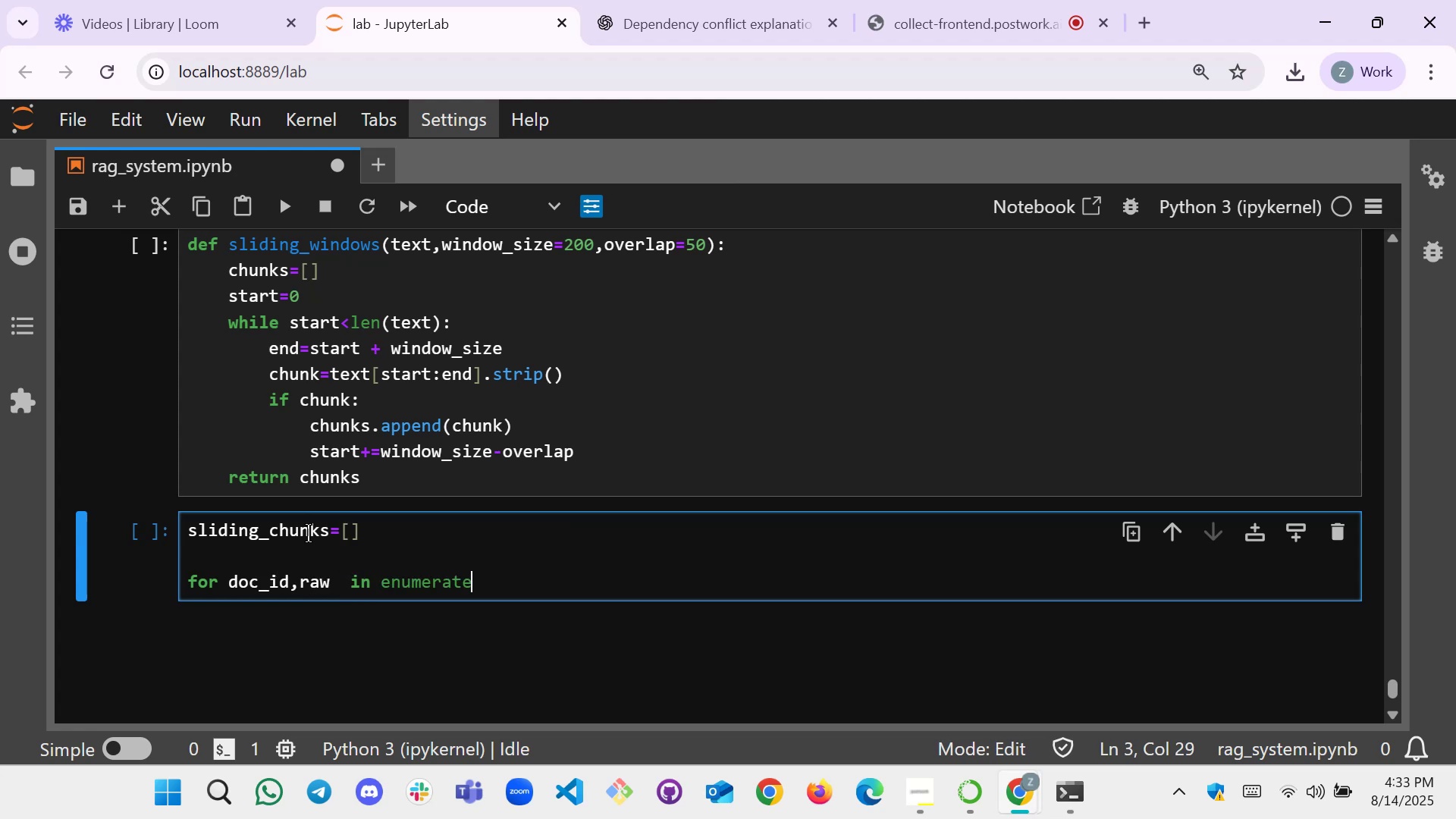 
type(())
 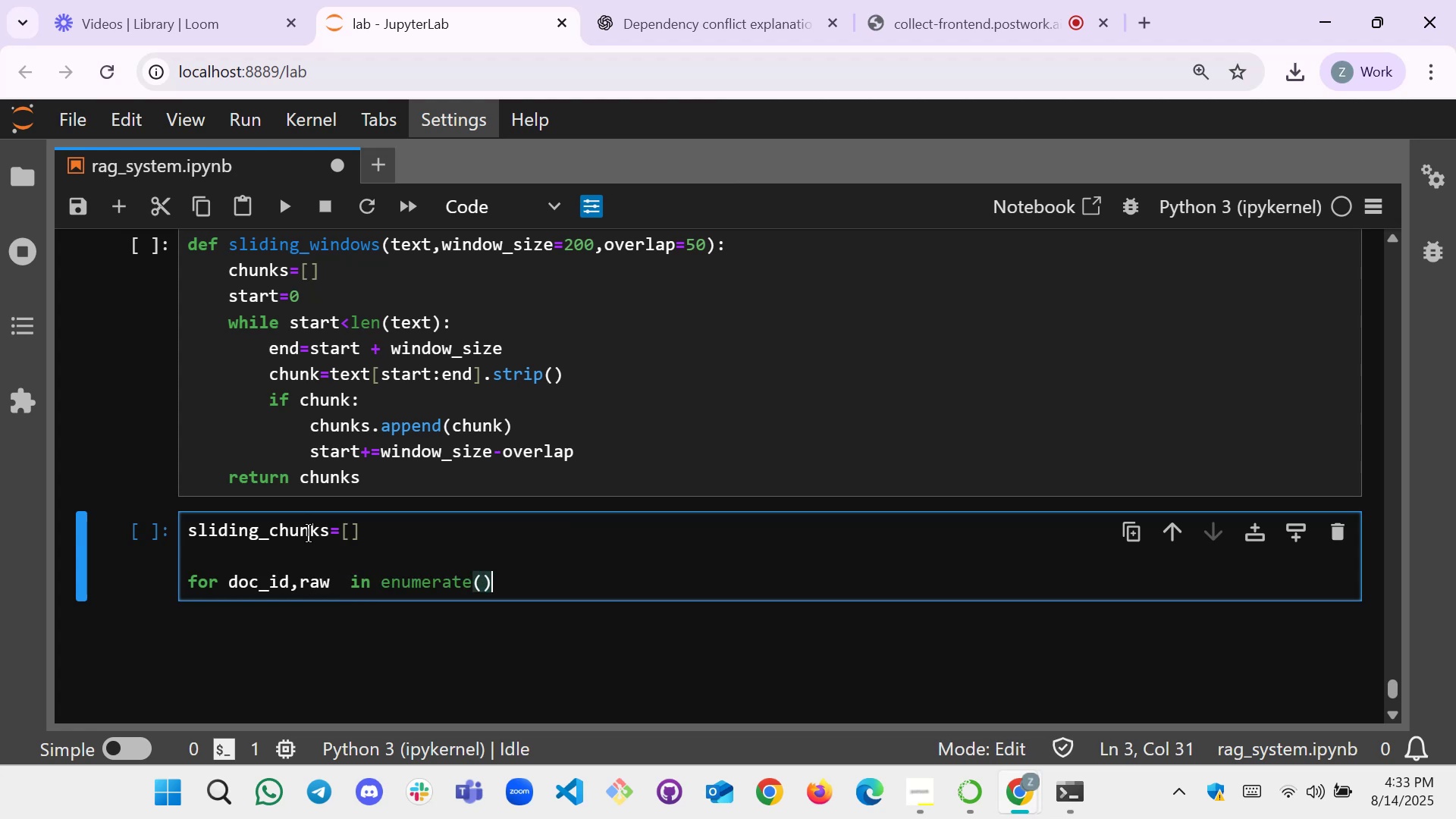 
key(ArrowLeft)
 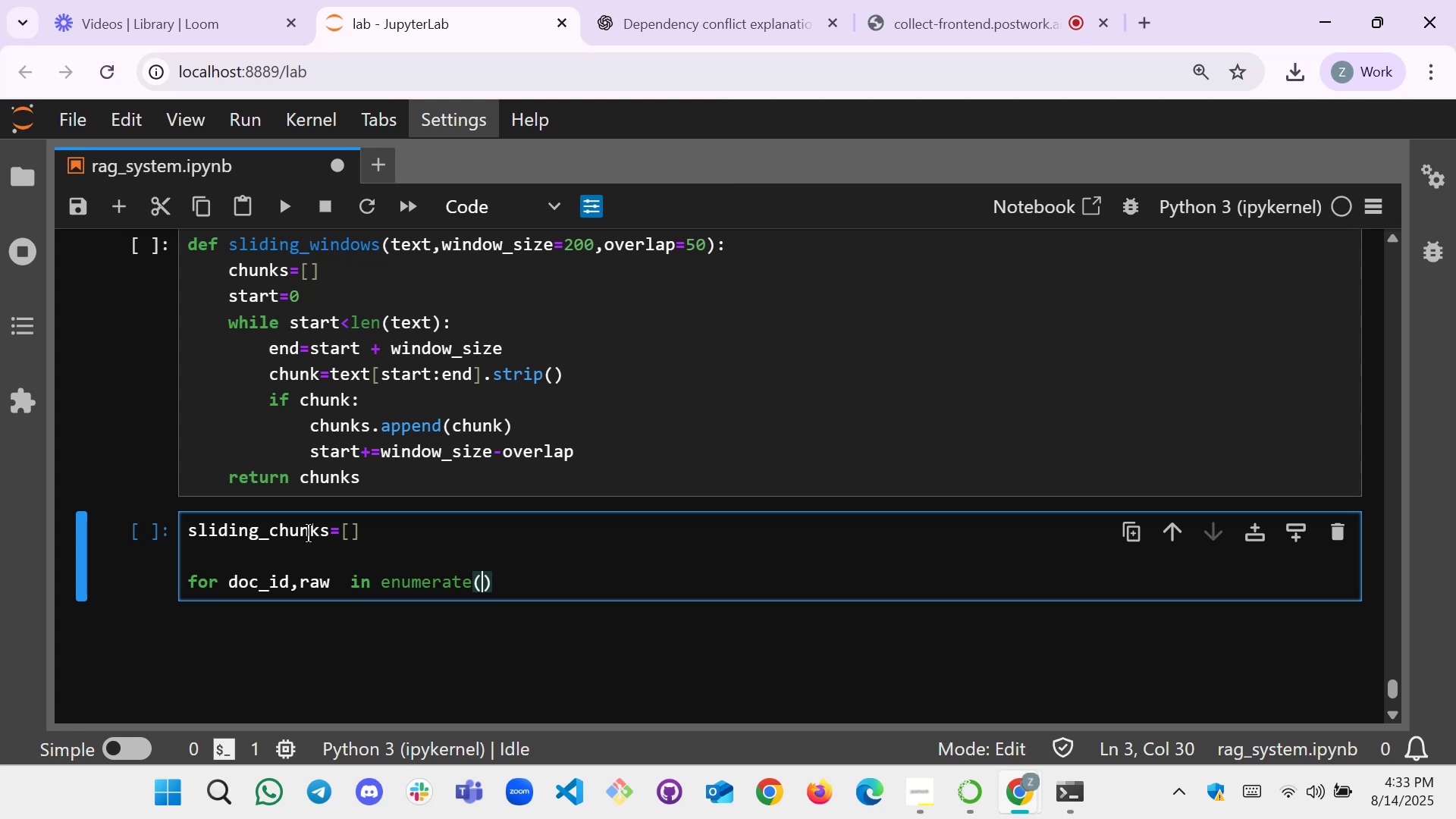 
type(cleaned_docs[End]:)
 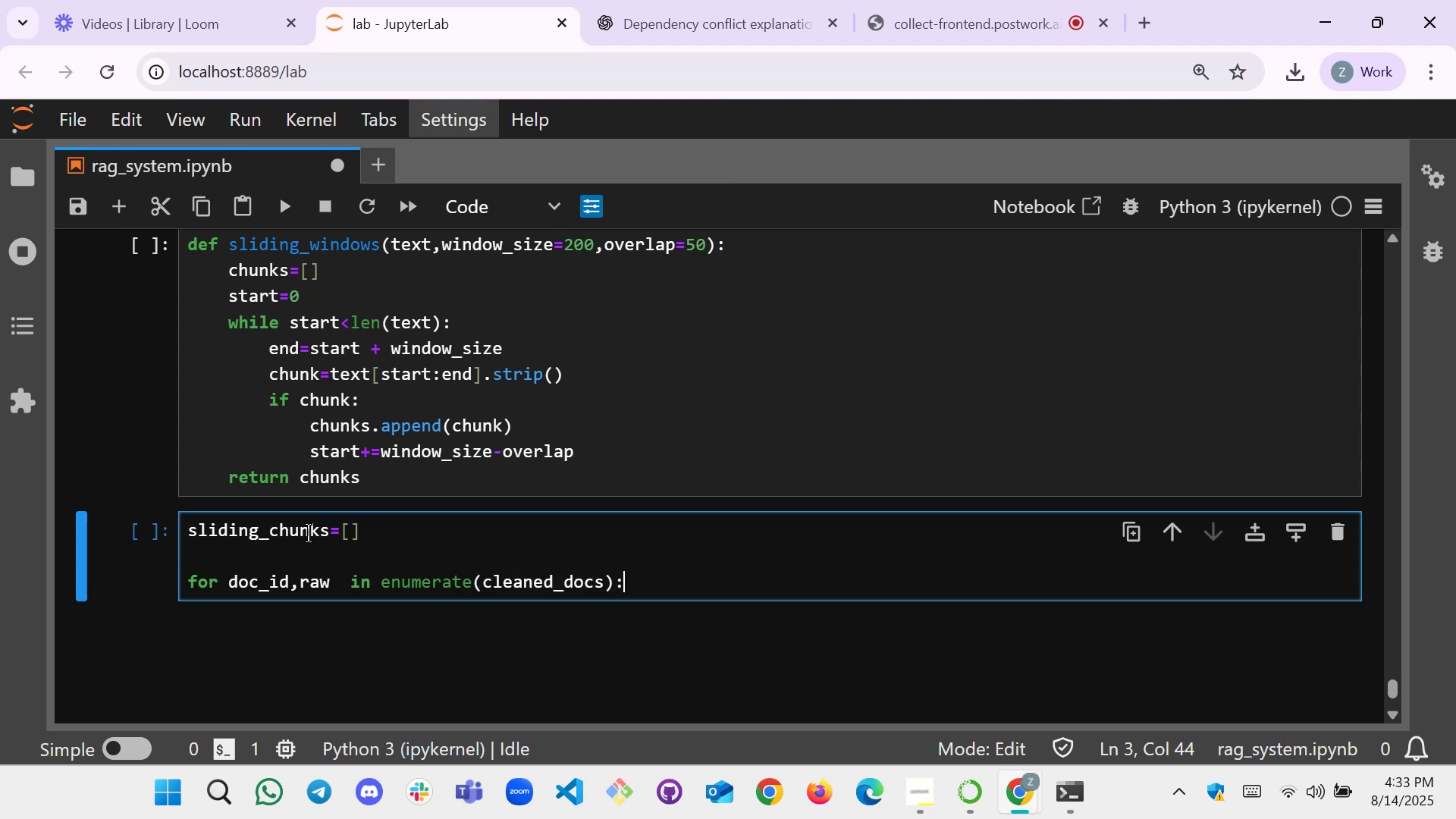 
key(Enter)
 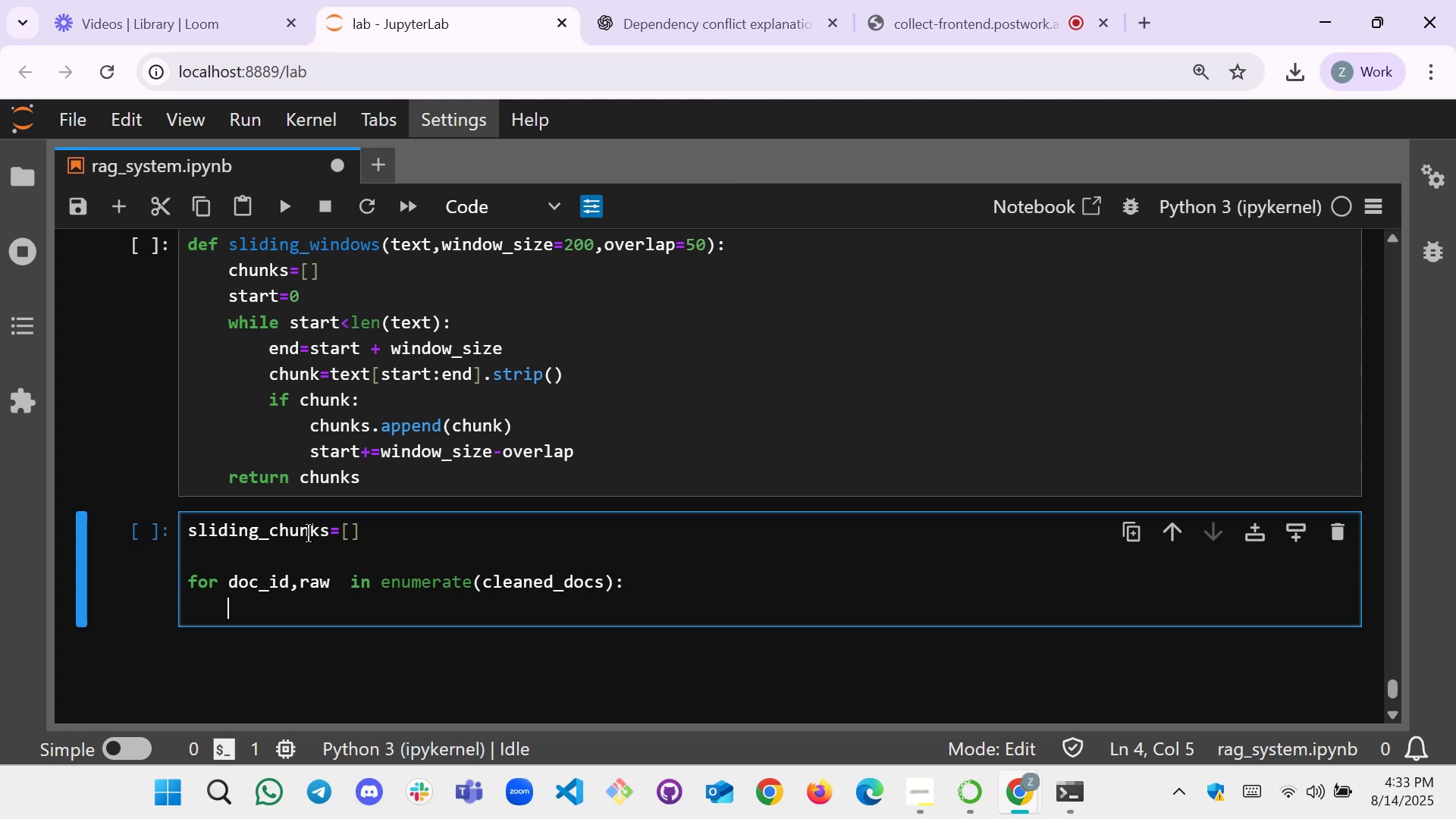 
type(for id)
key(Backspace)
 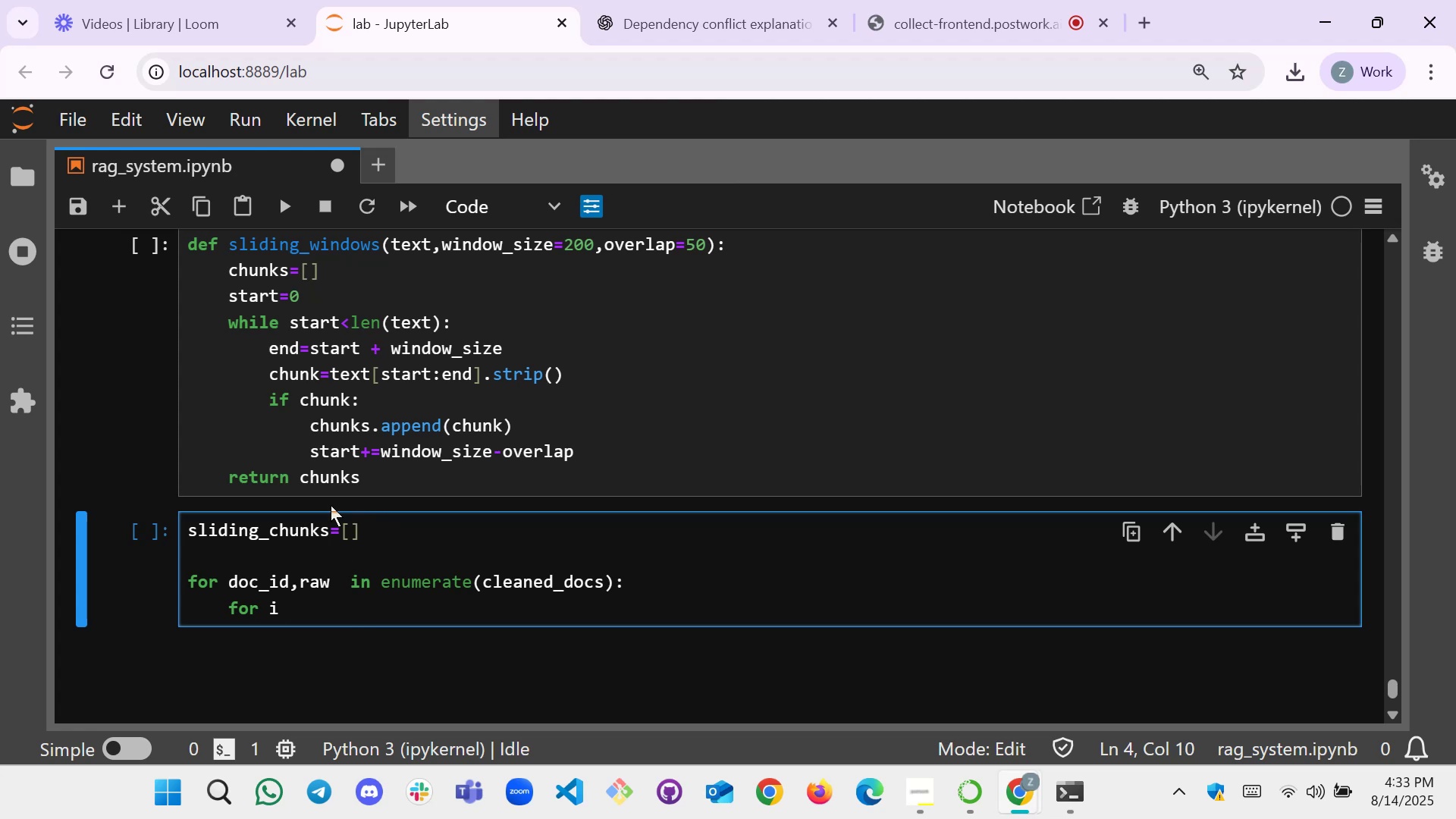 
left_click([300, 612])
 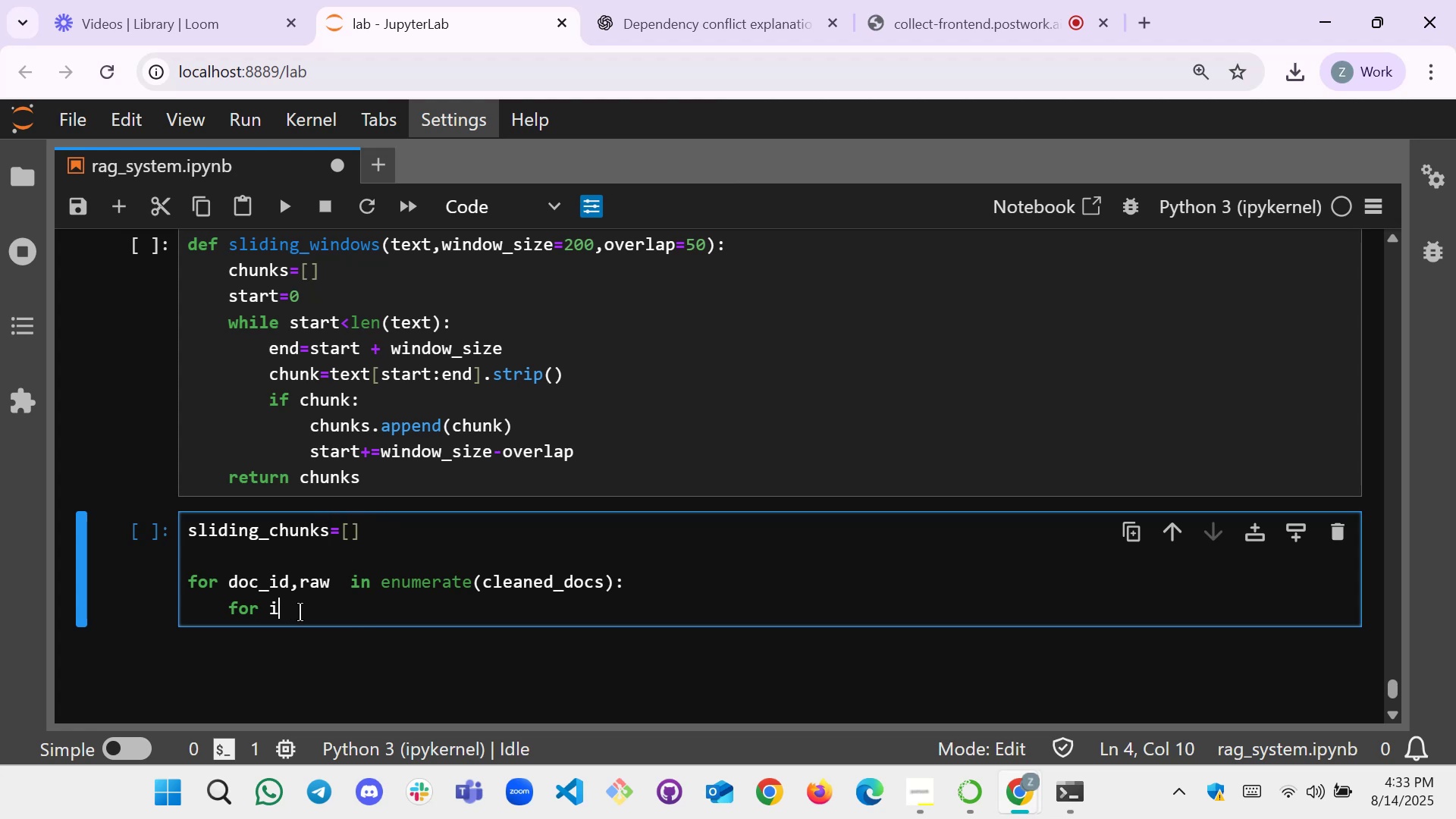 
type(dx,chunk inw)
key(Backspace)
type(e)
key(Backspace)
type( en)
key(Tab)
 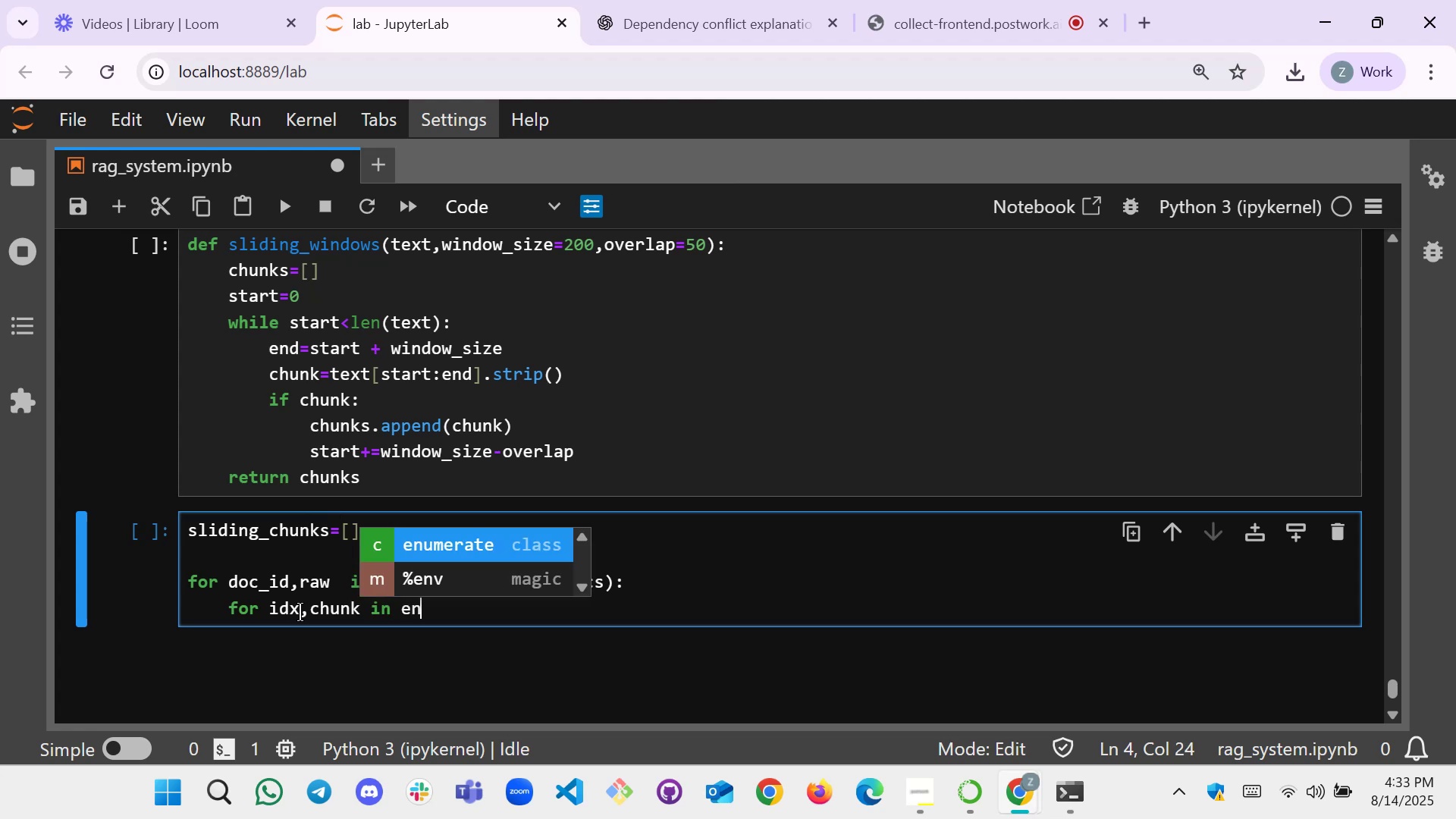 
key(Enter)
 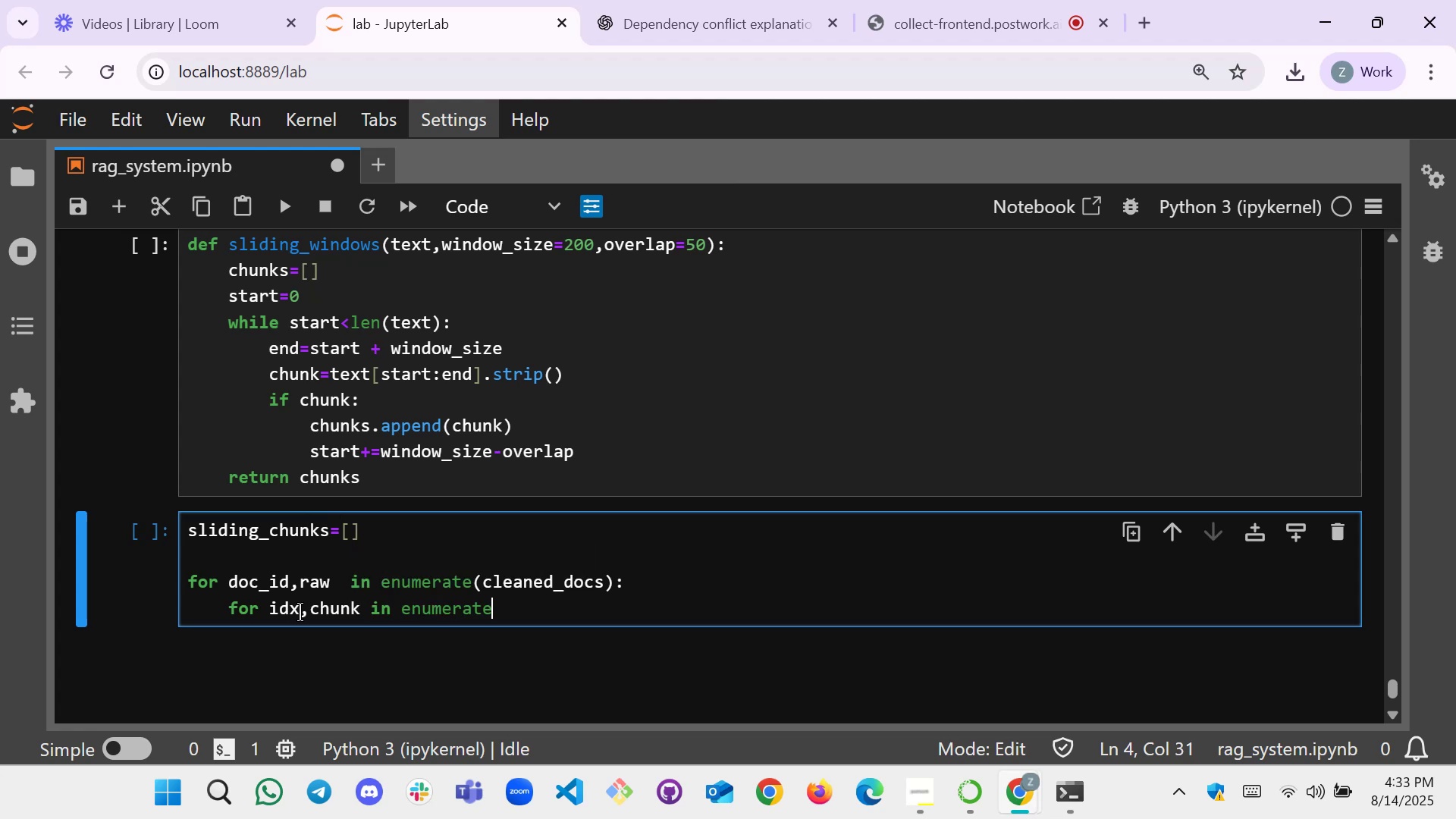 
type(())
 